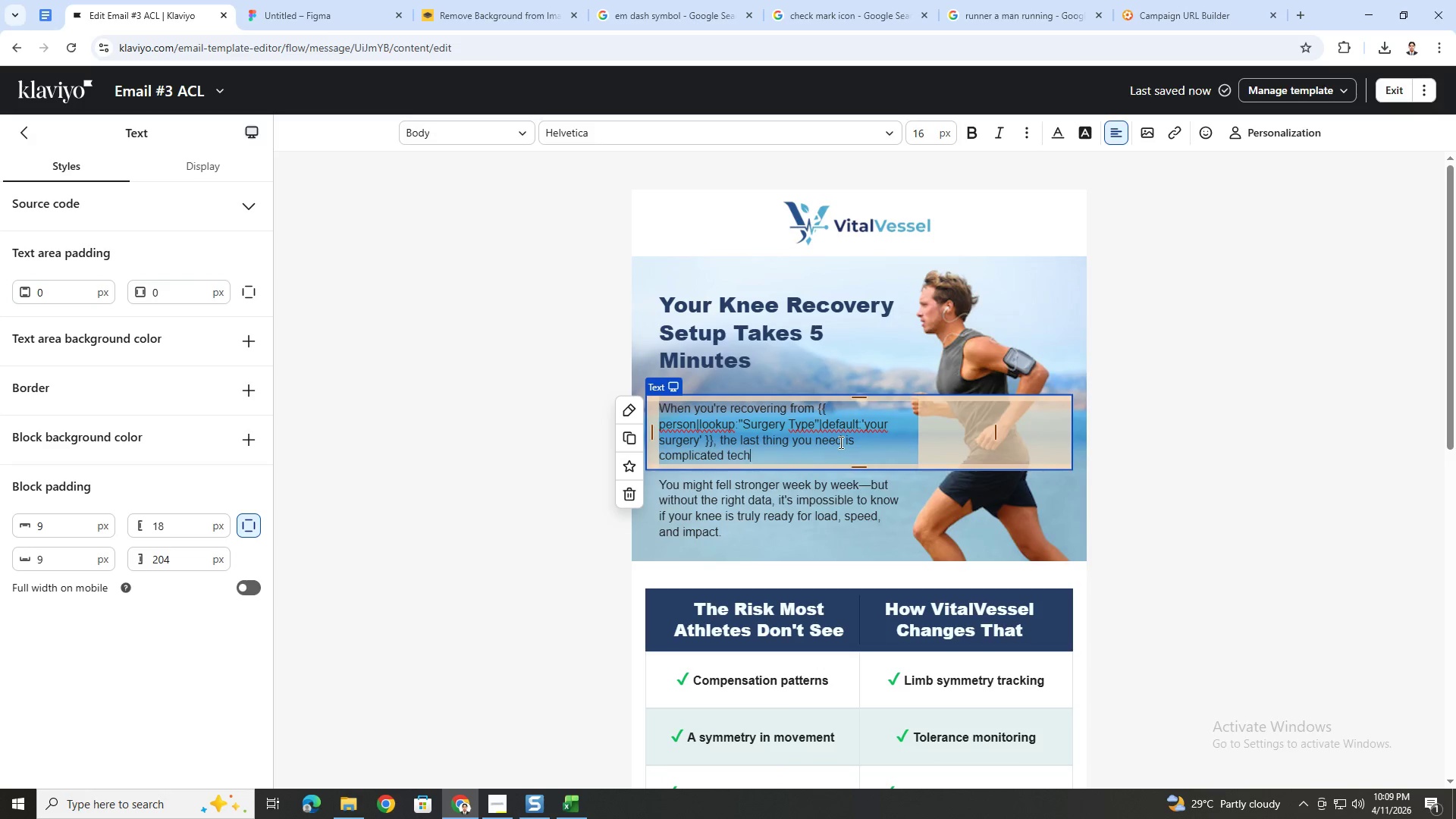 
key(Period)
 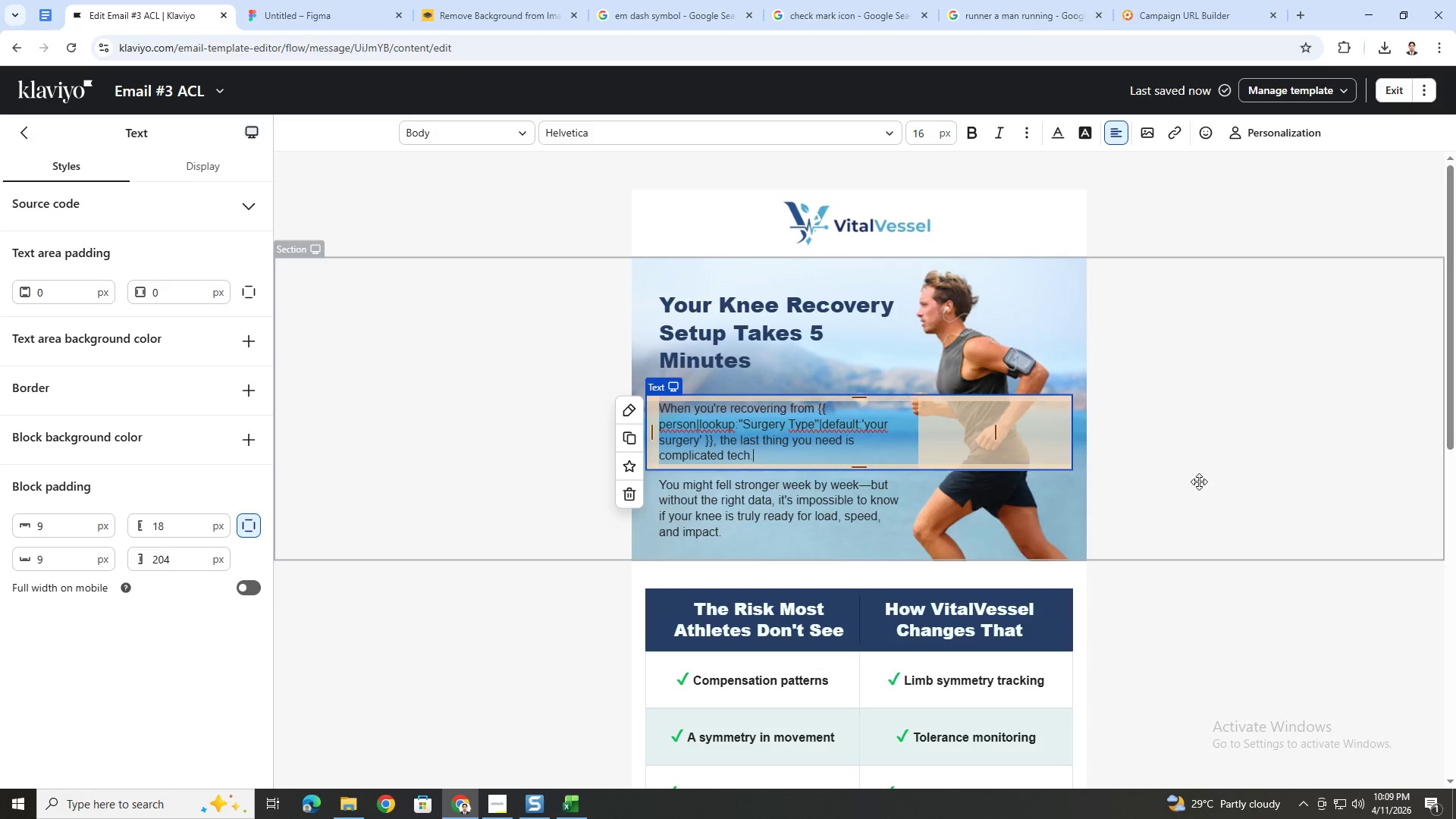 
left_click([1188, 645])
 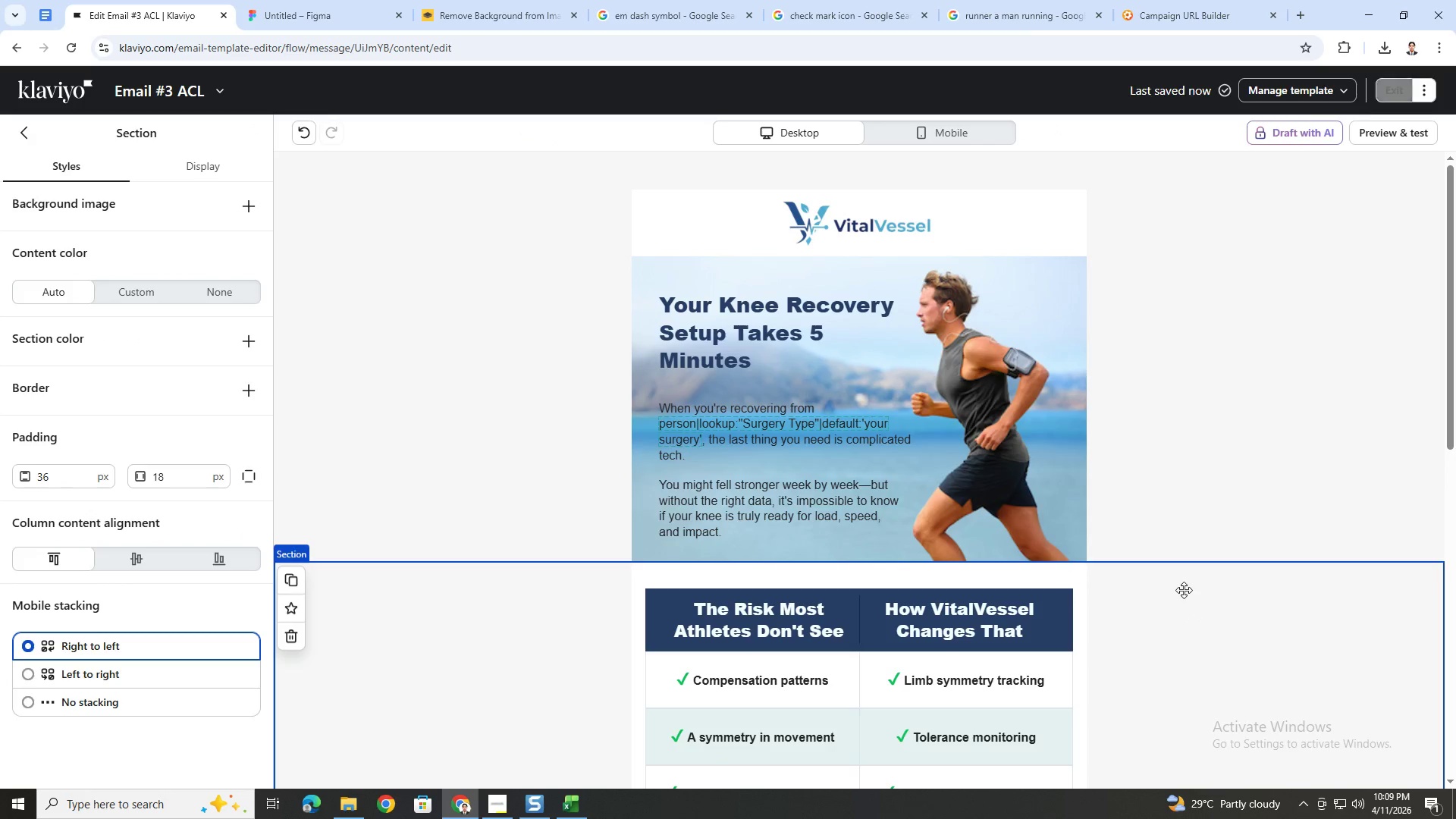 
scroll: coordinate [1193, 554], scroll_direction: down, amount: 5.0
 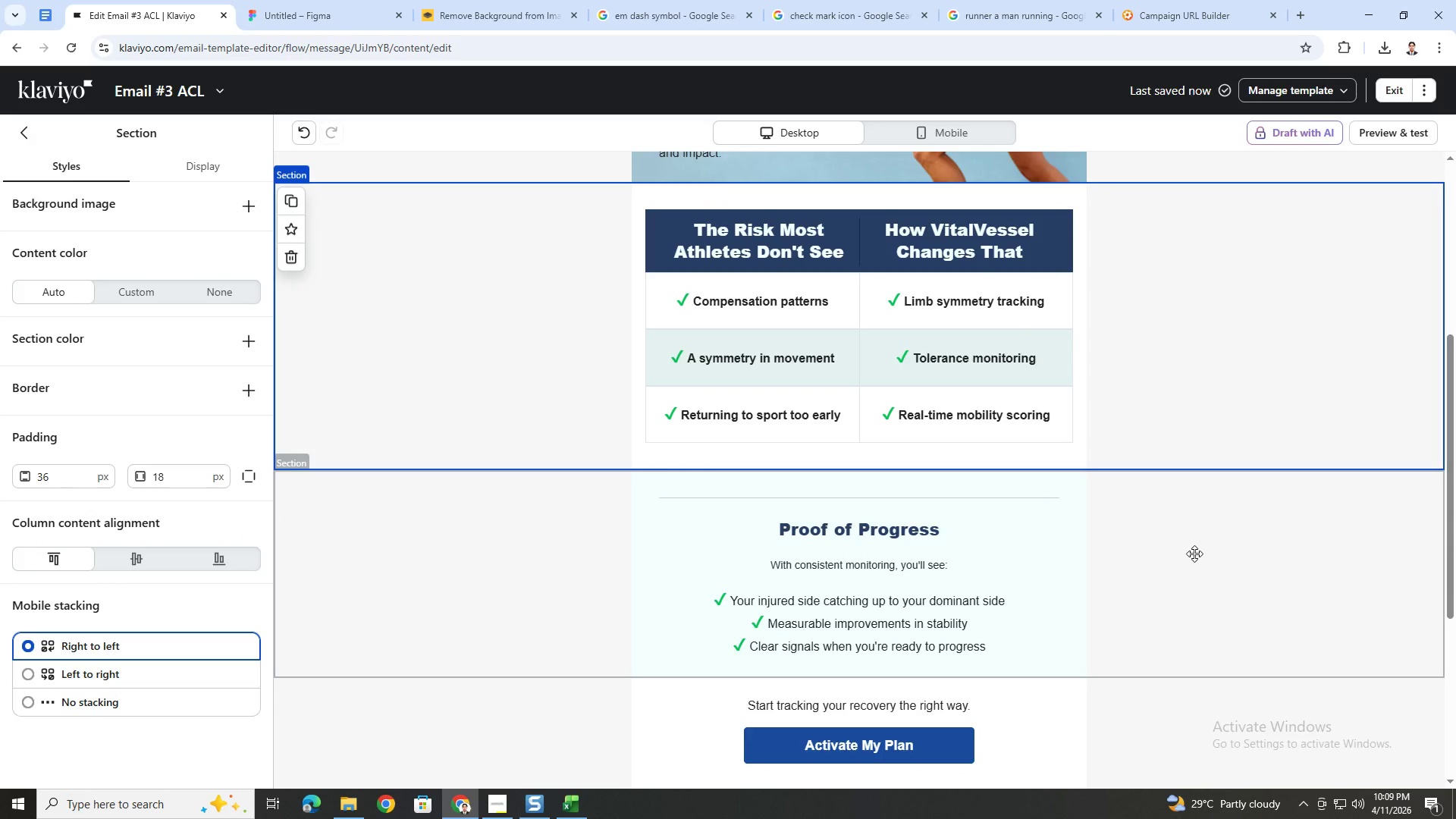 
wait(8.92)
 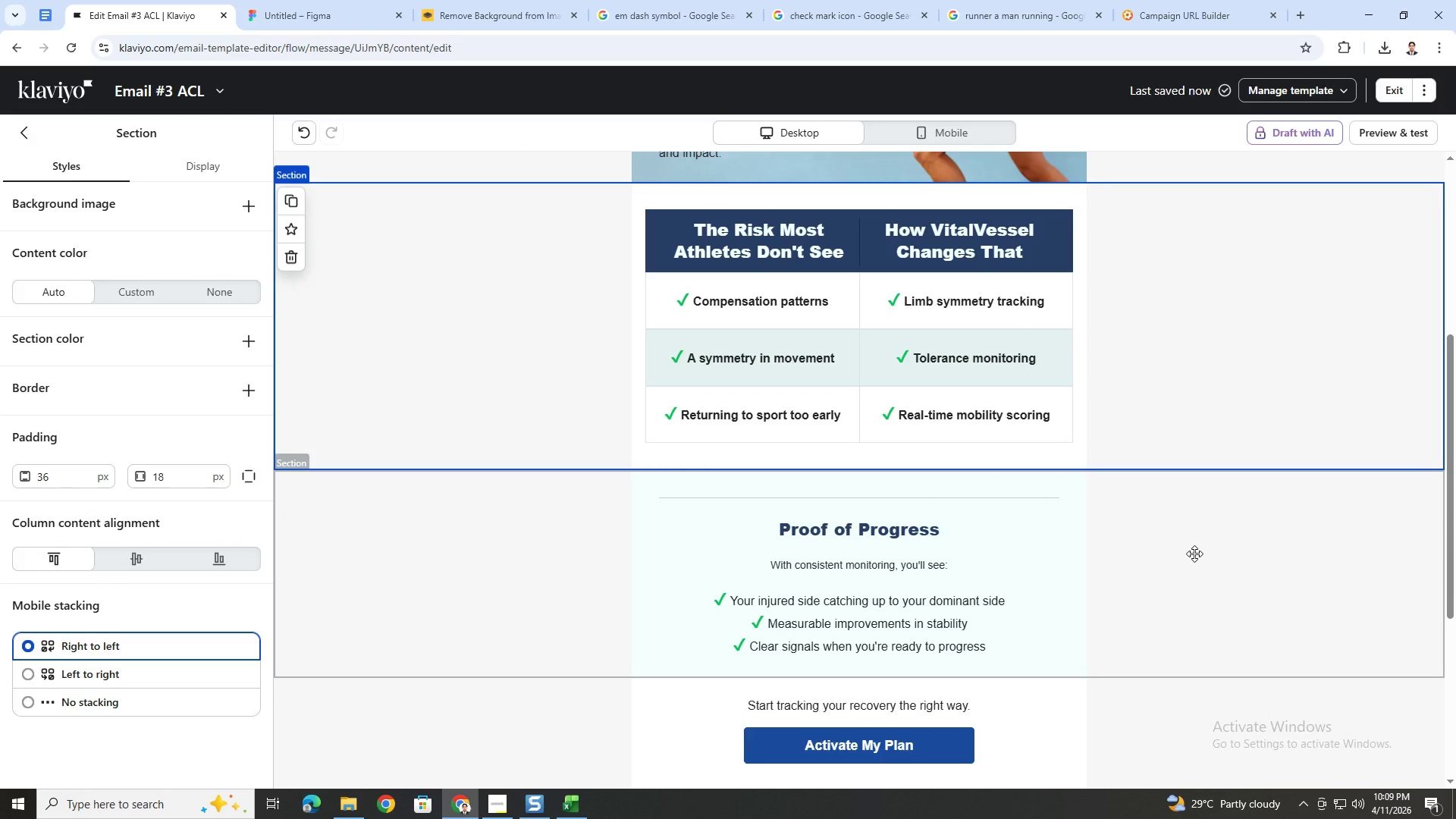 
scroll: coordinate [1197, 551], scroll_direction: up, amount: 8.0
 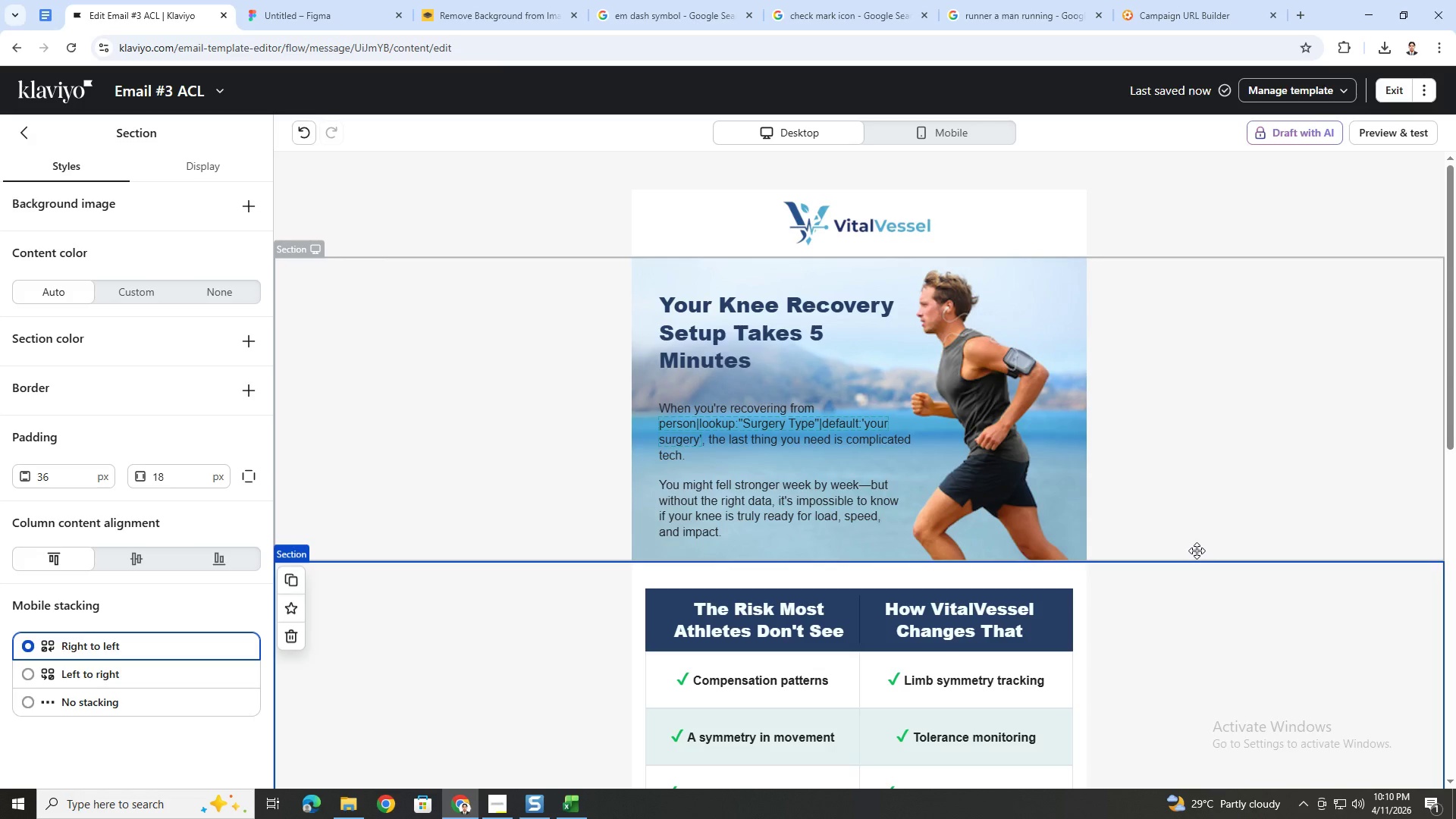 
wait(37.4)
 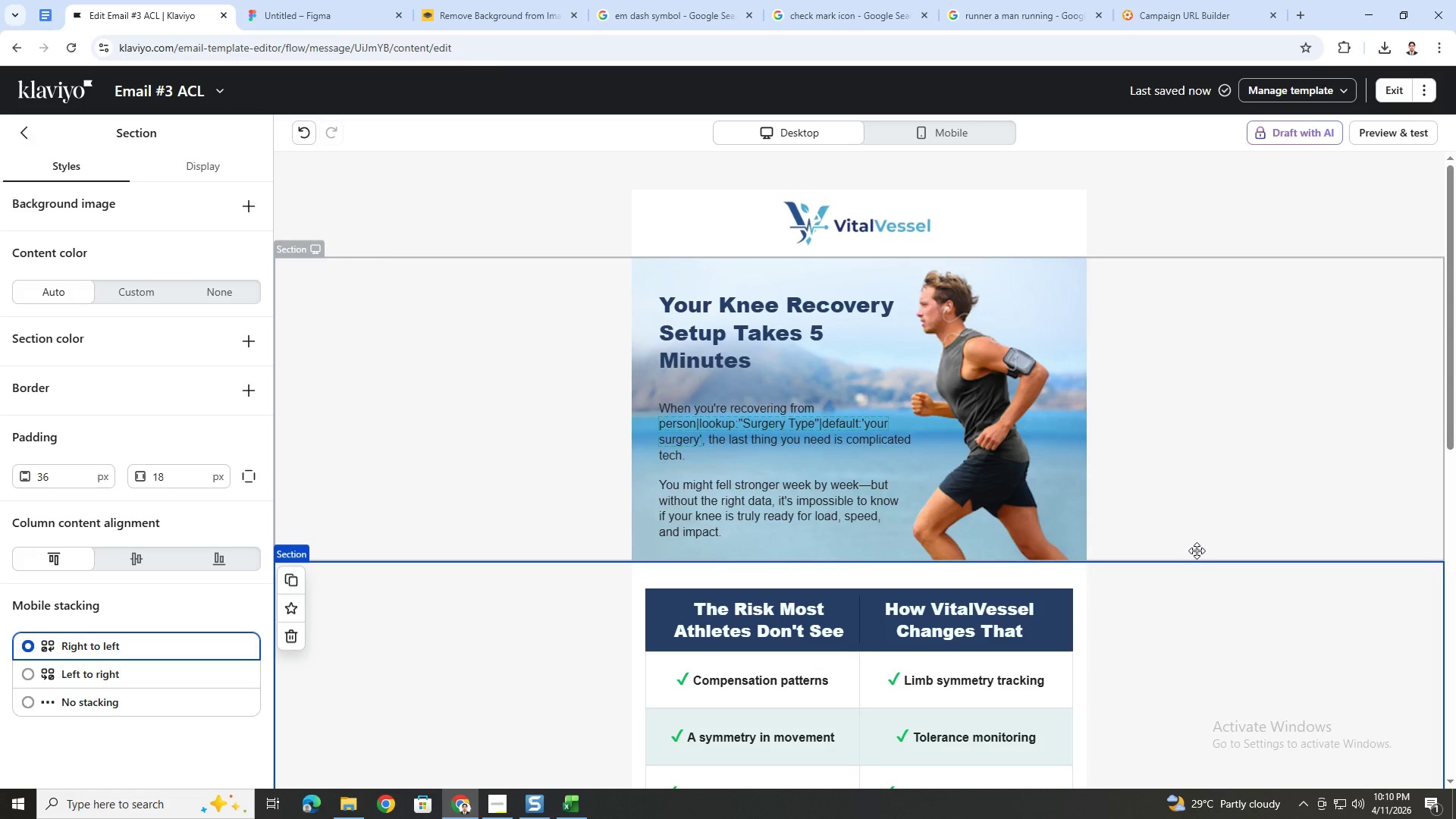 
left_click([1192, 472])
 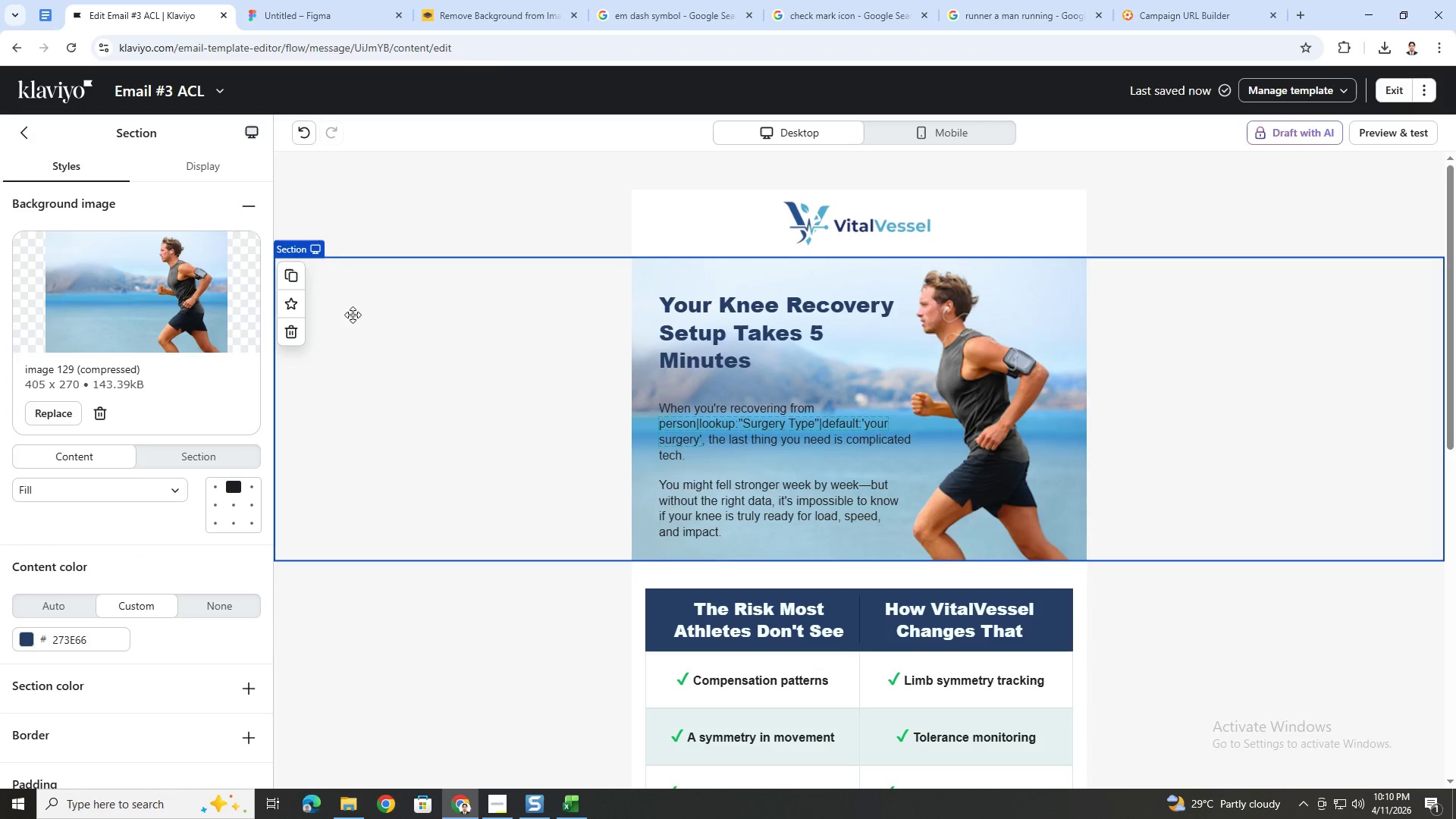 
wait(5.95)
 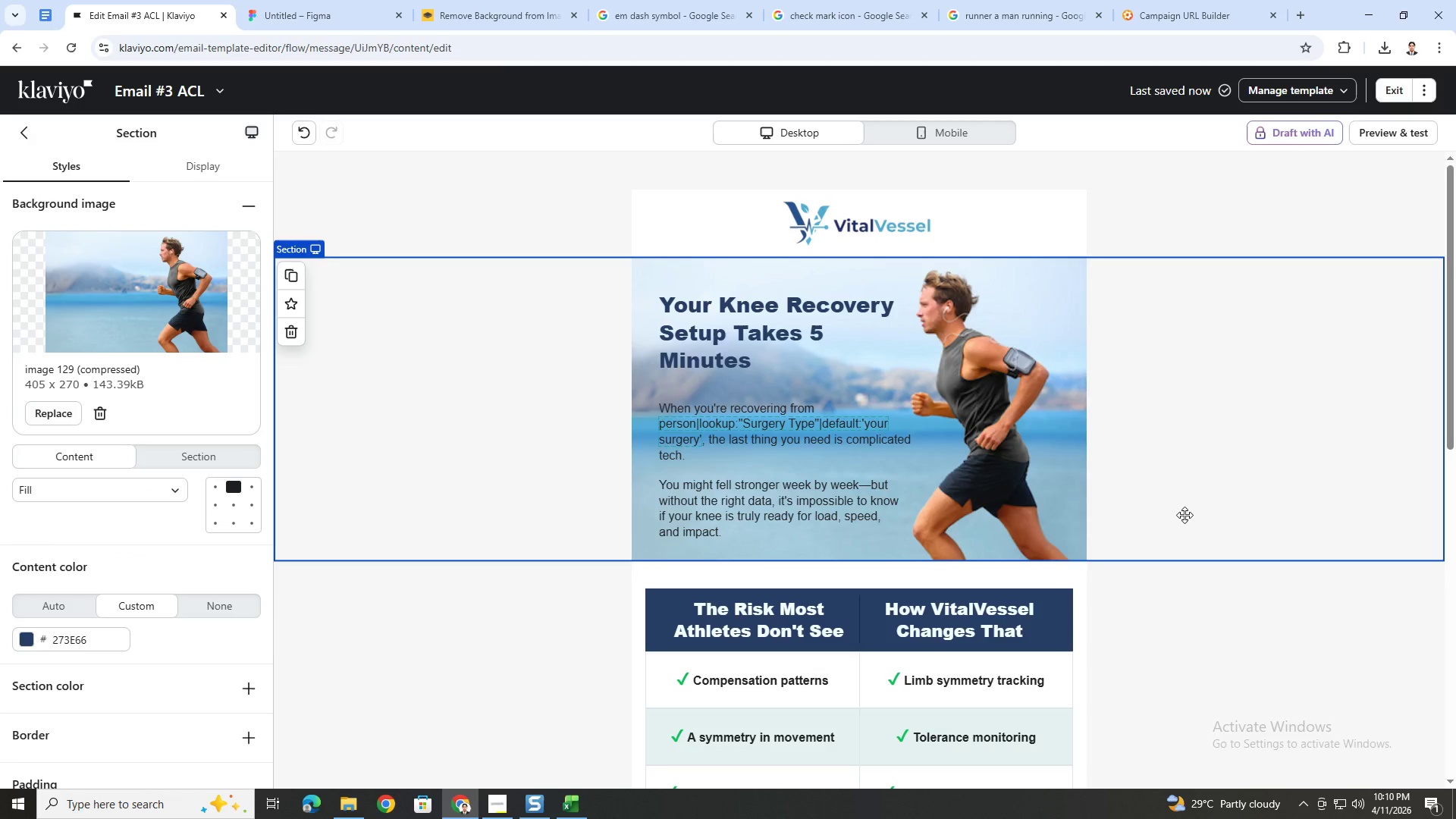 
mouse_move([331, 337])
 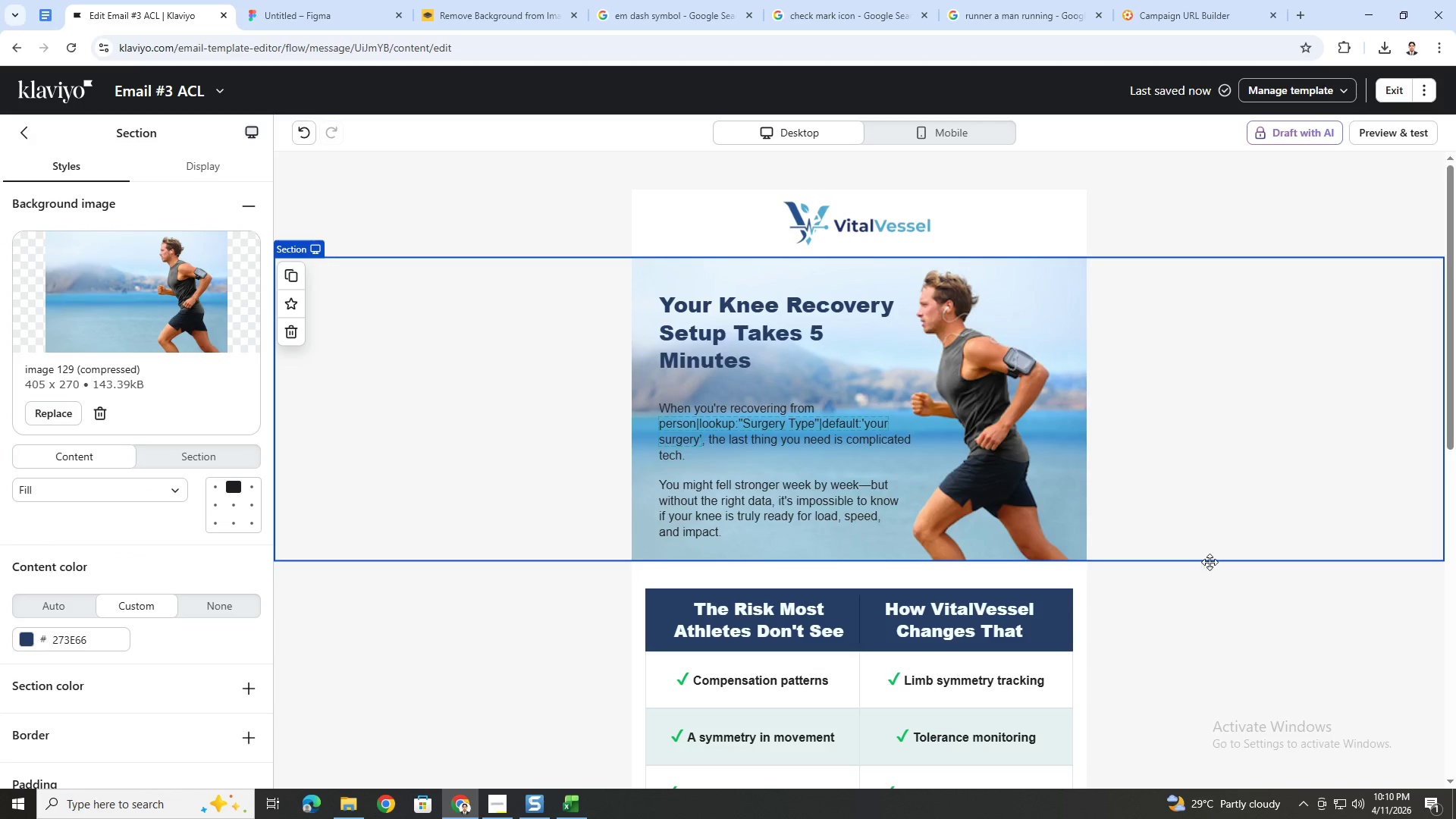 
left_click([1214, 620])
 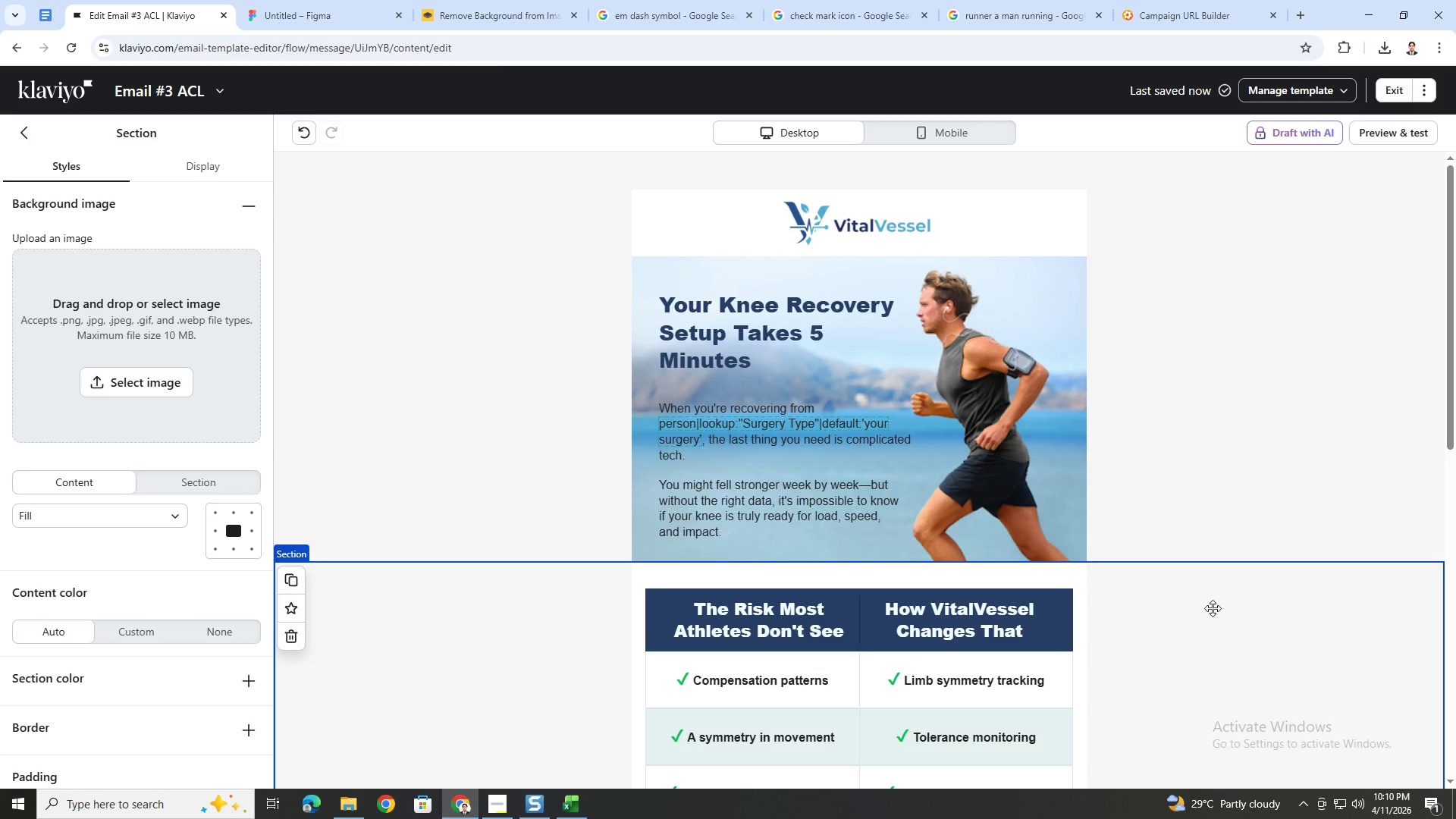 
scroll: coordinate [1210, 601], scroll_direction: down, amount: 1.0
 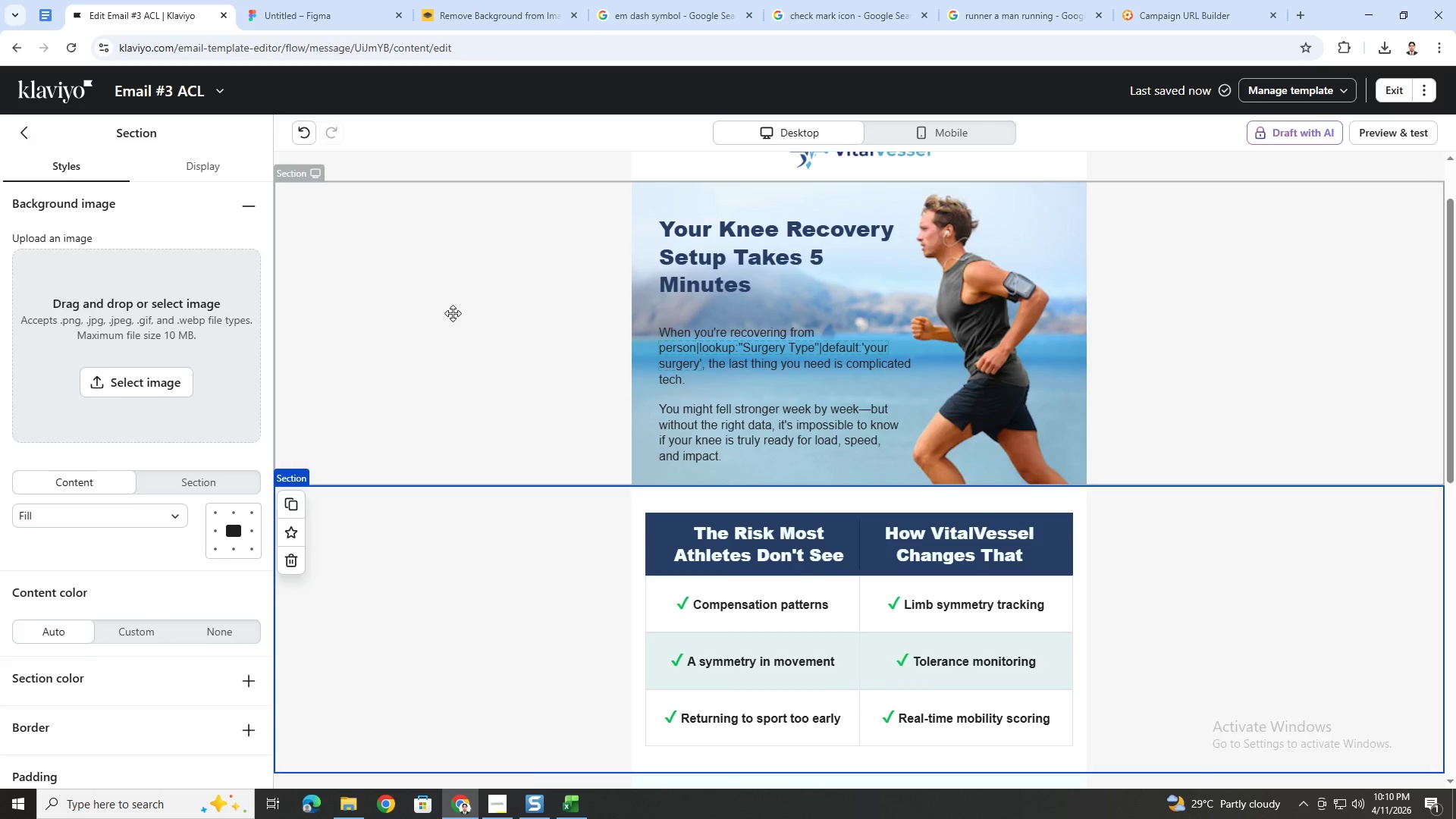 
scroll: coordinate [492, 325], scroll_direction: up, amount: 2.0
 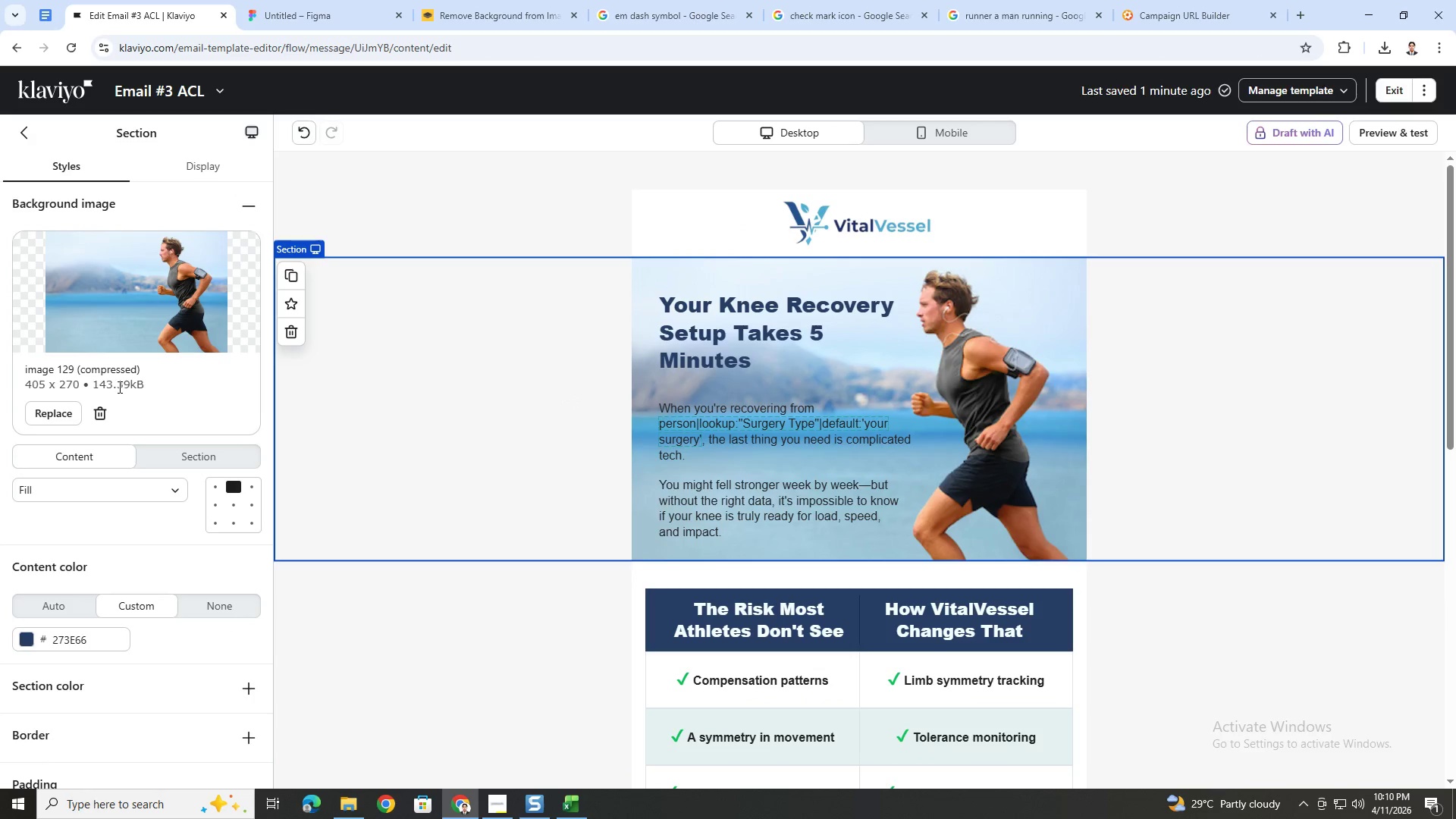 
left_click([106, 406])
 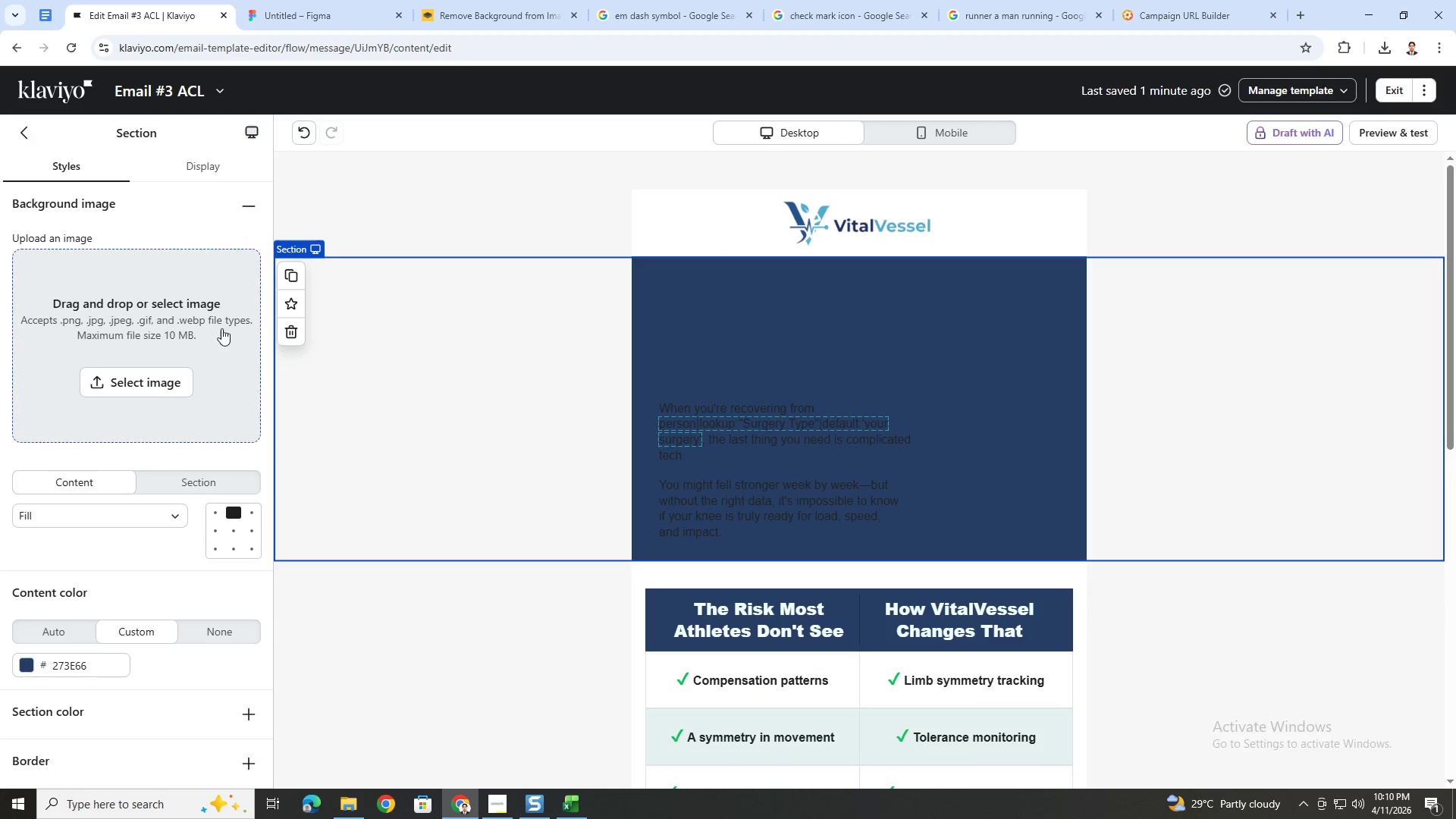 
double_click([828, 340])
 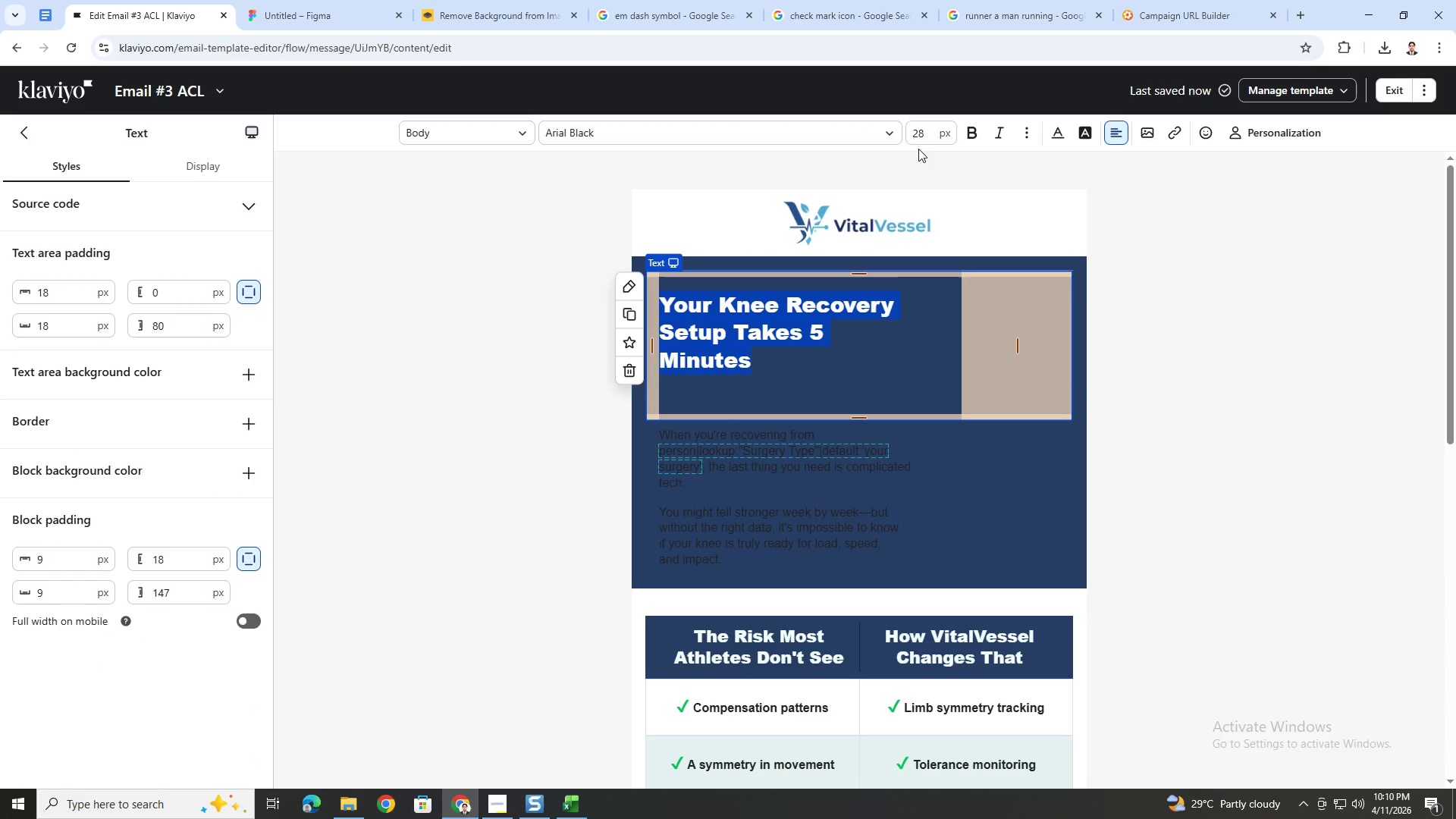 
left_click([1059, 129])
 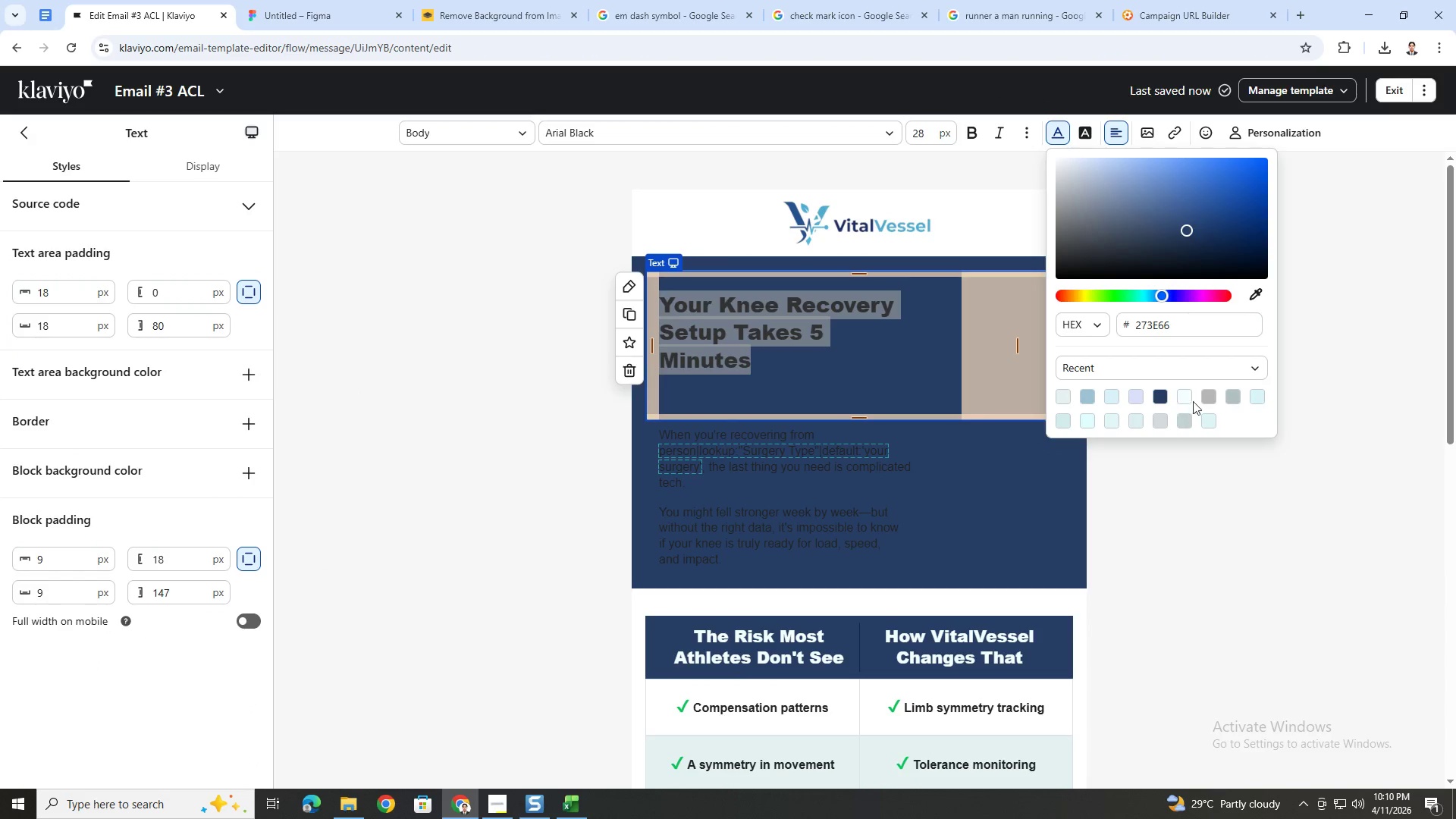 
left_click([1187, 397])
 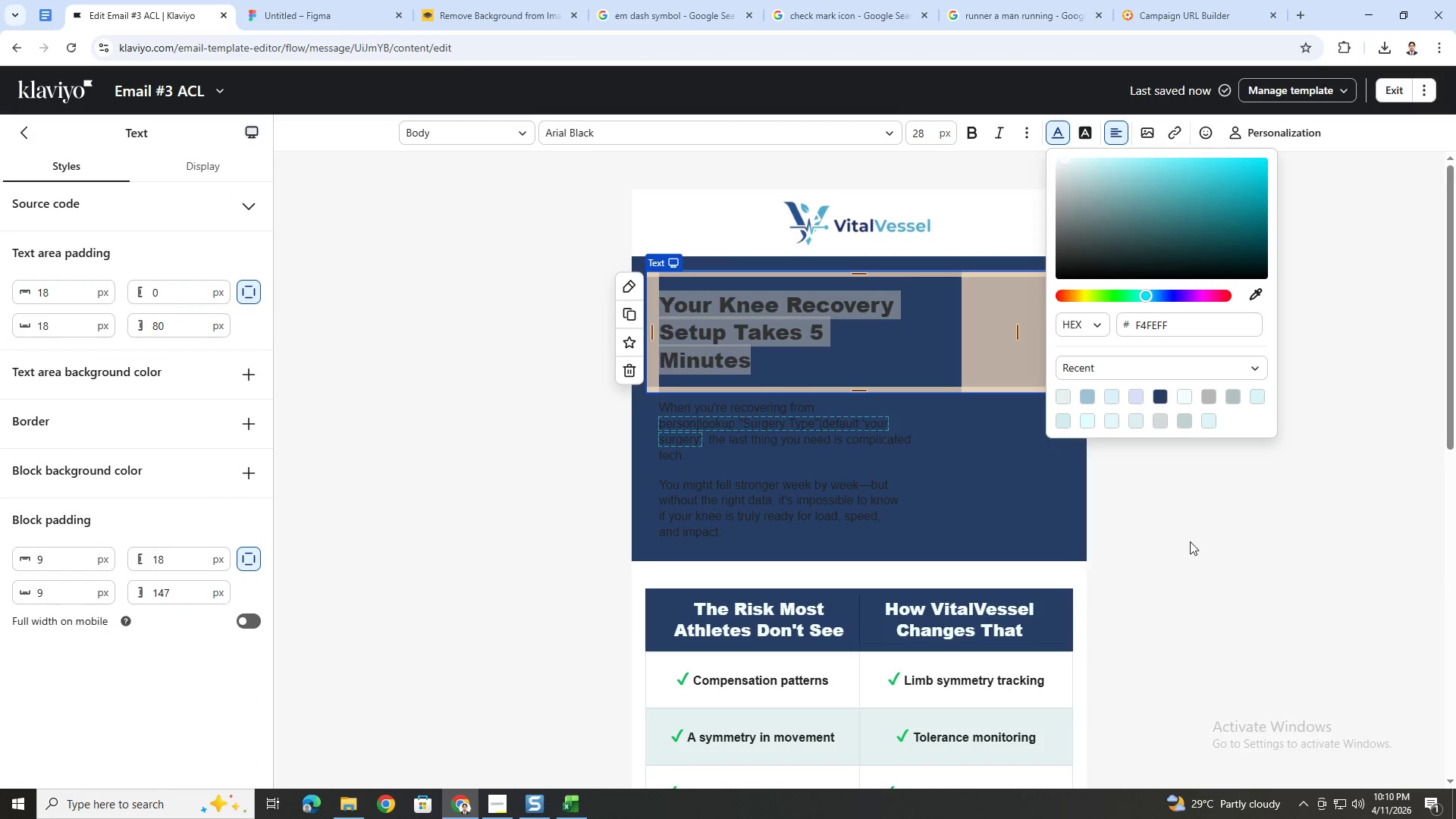 
double_click([1189, 542])
 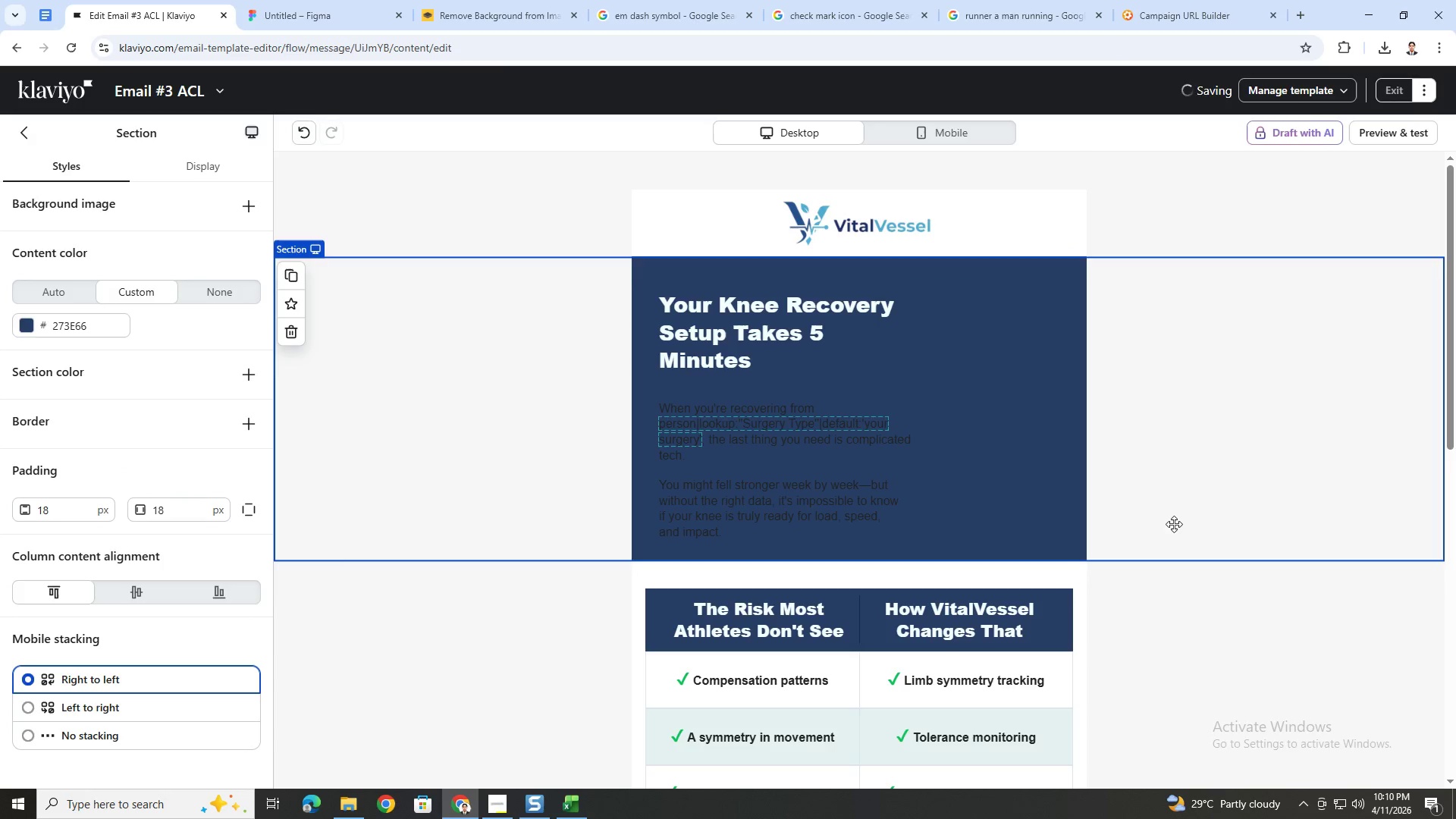 
scroll: coordinate [1173, 522], scroll_direction: down, amount: 2.0
 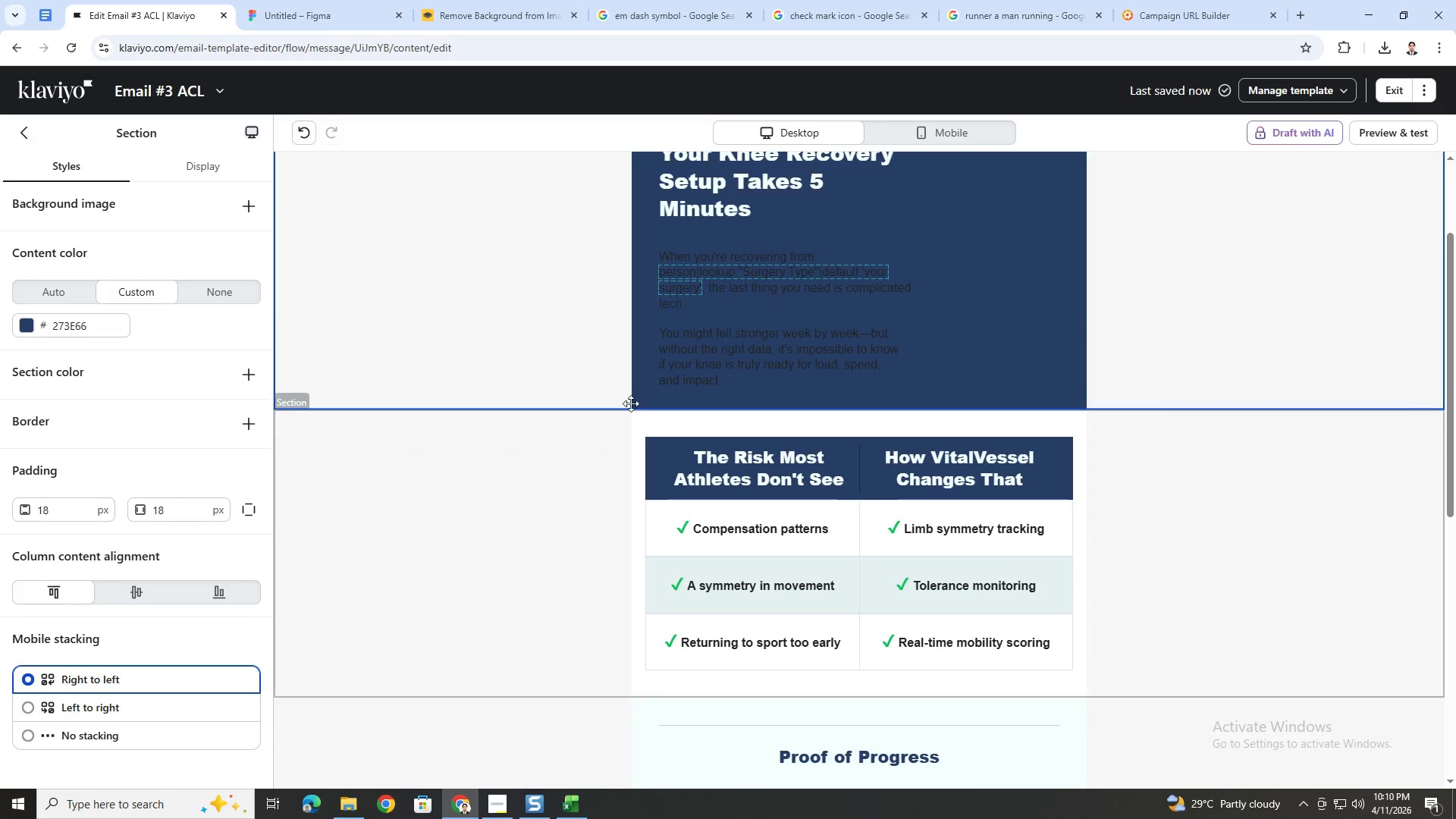 
left_click([546, 294])
 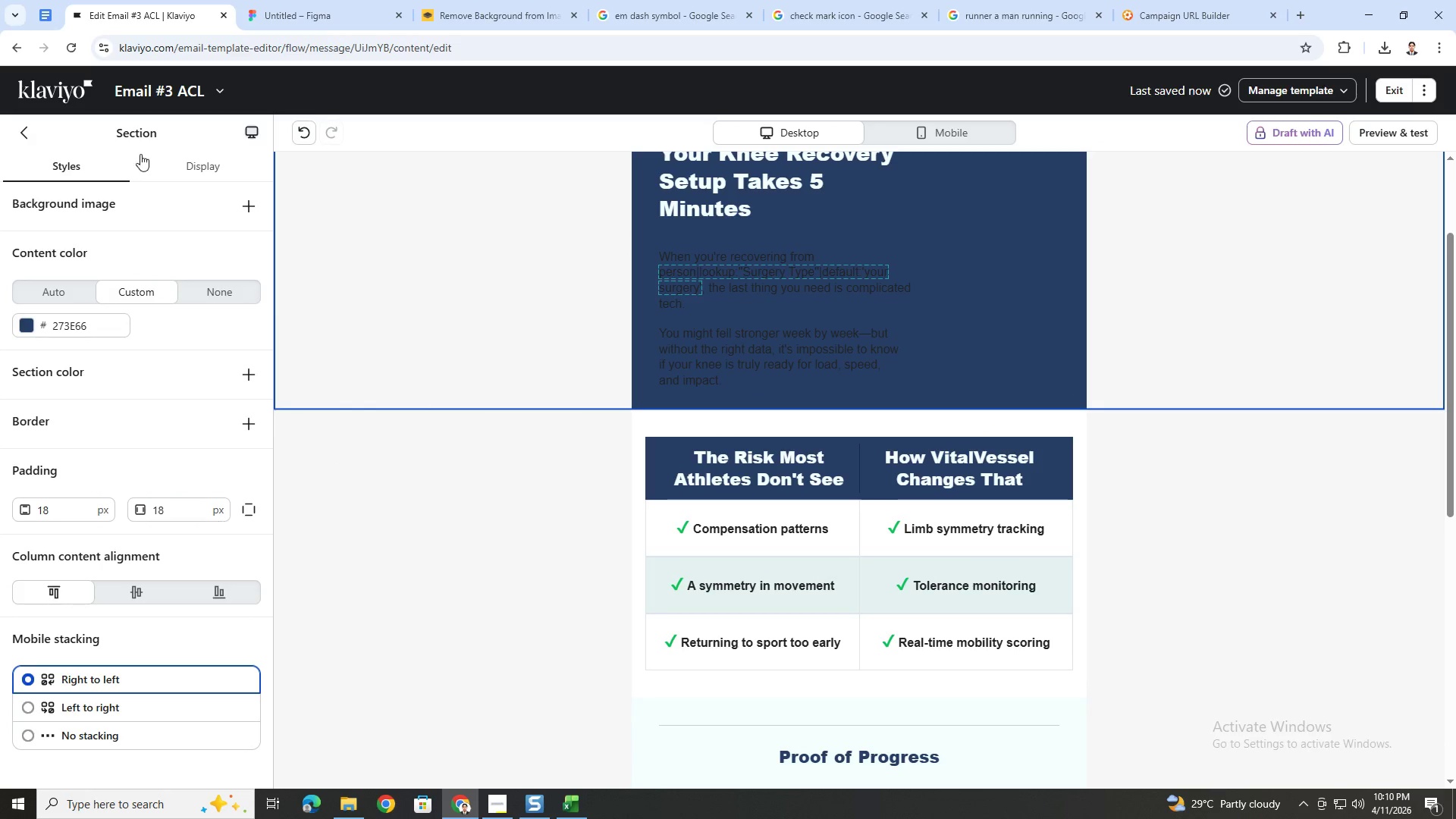 
left_click([28, 132])
 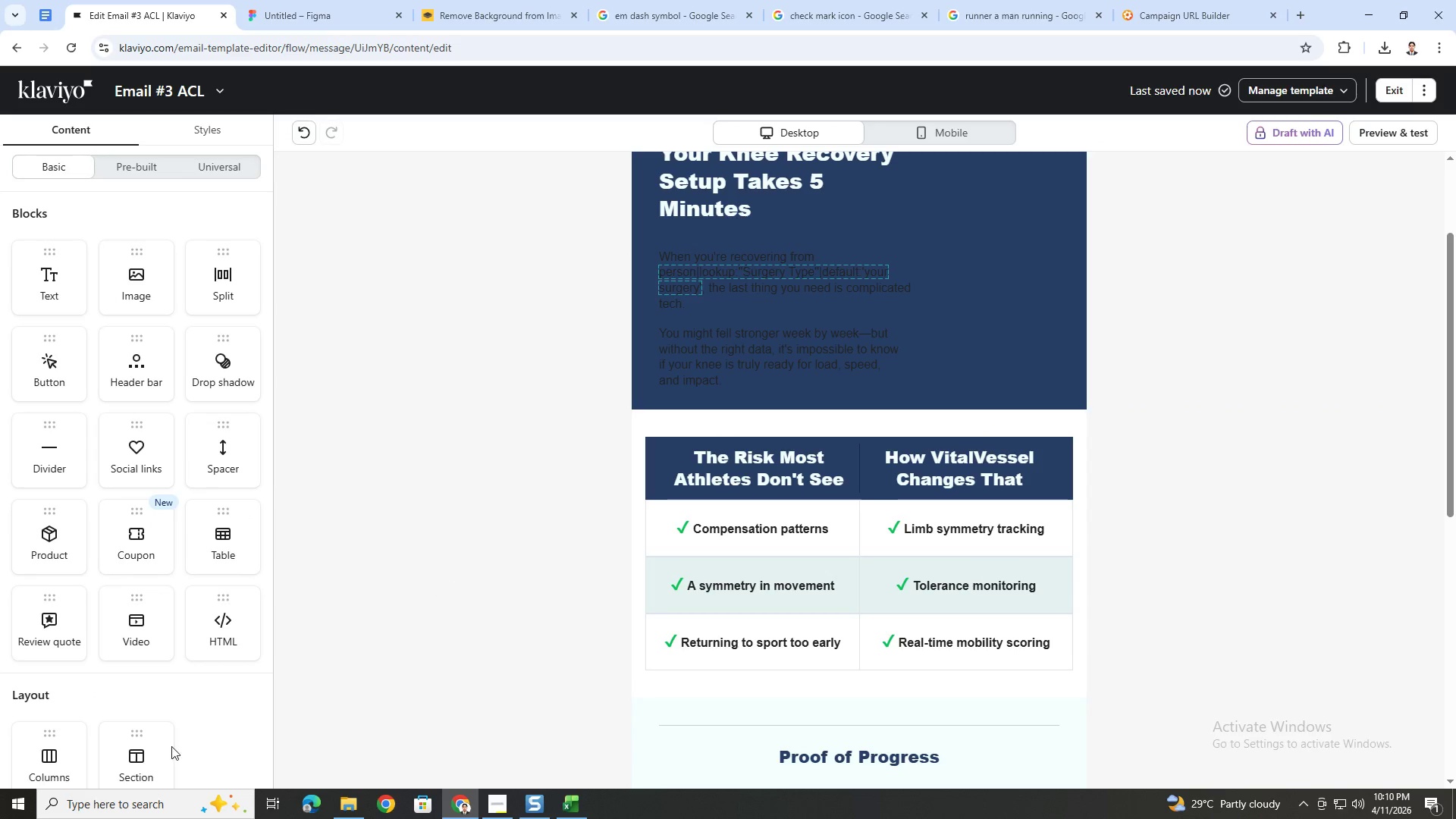 
left_click_drag(start_coordinate=[143, 755], to_coordinate=[481, 456])
 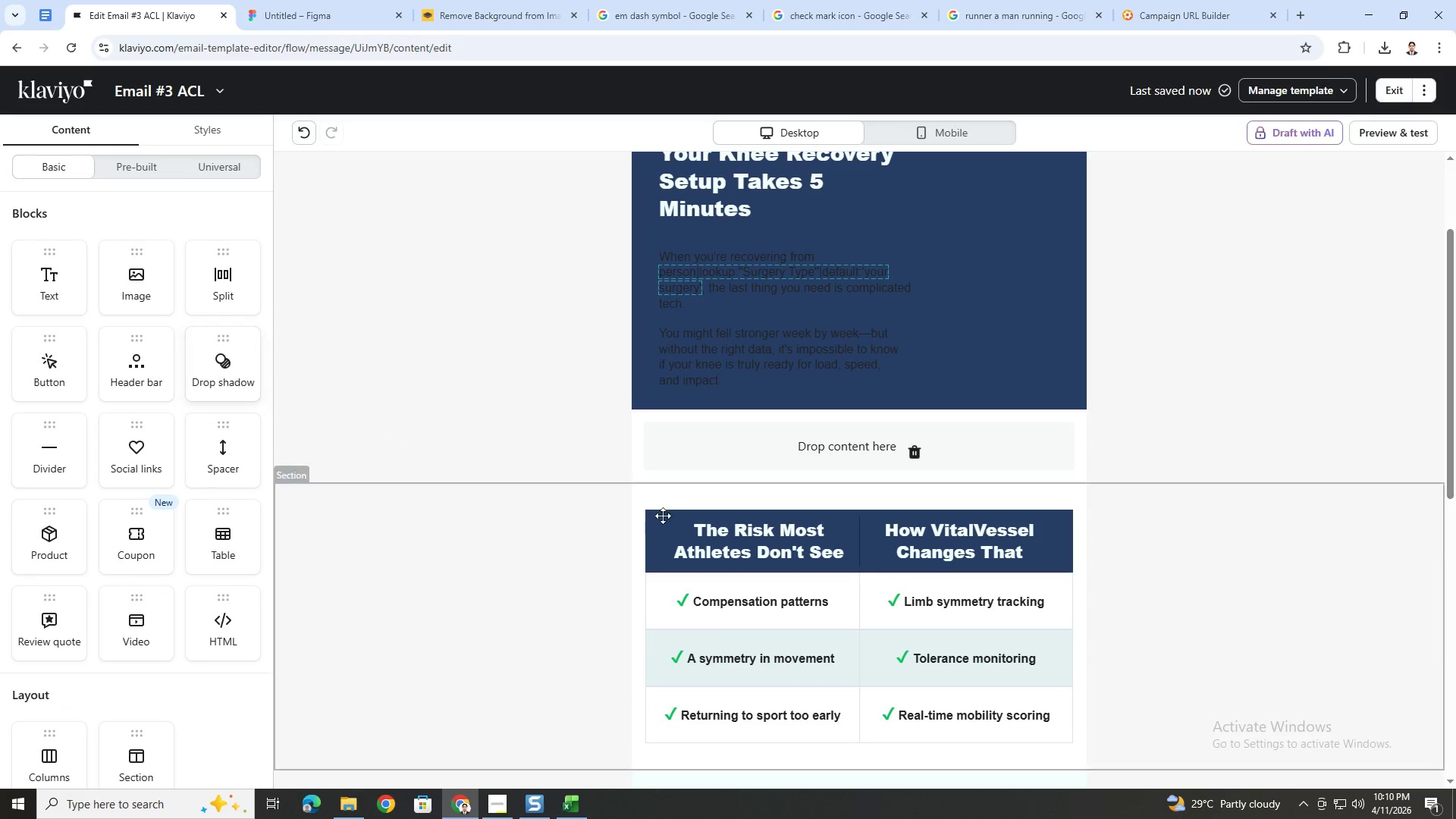 
left_click([456, 439])
 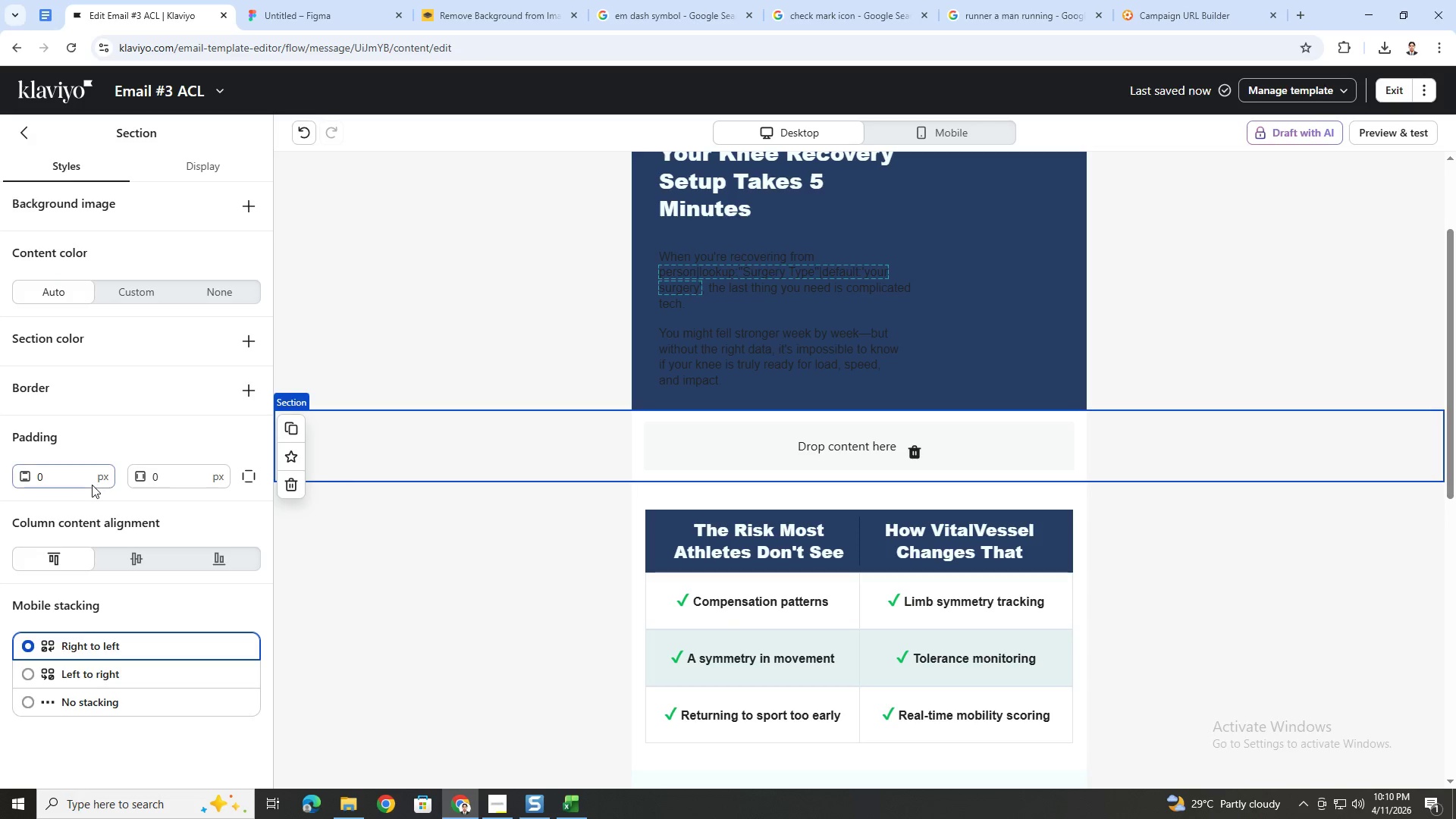 
double_click([76, 479])
 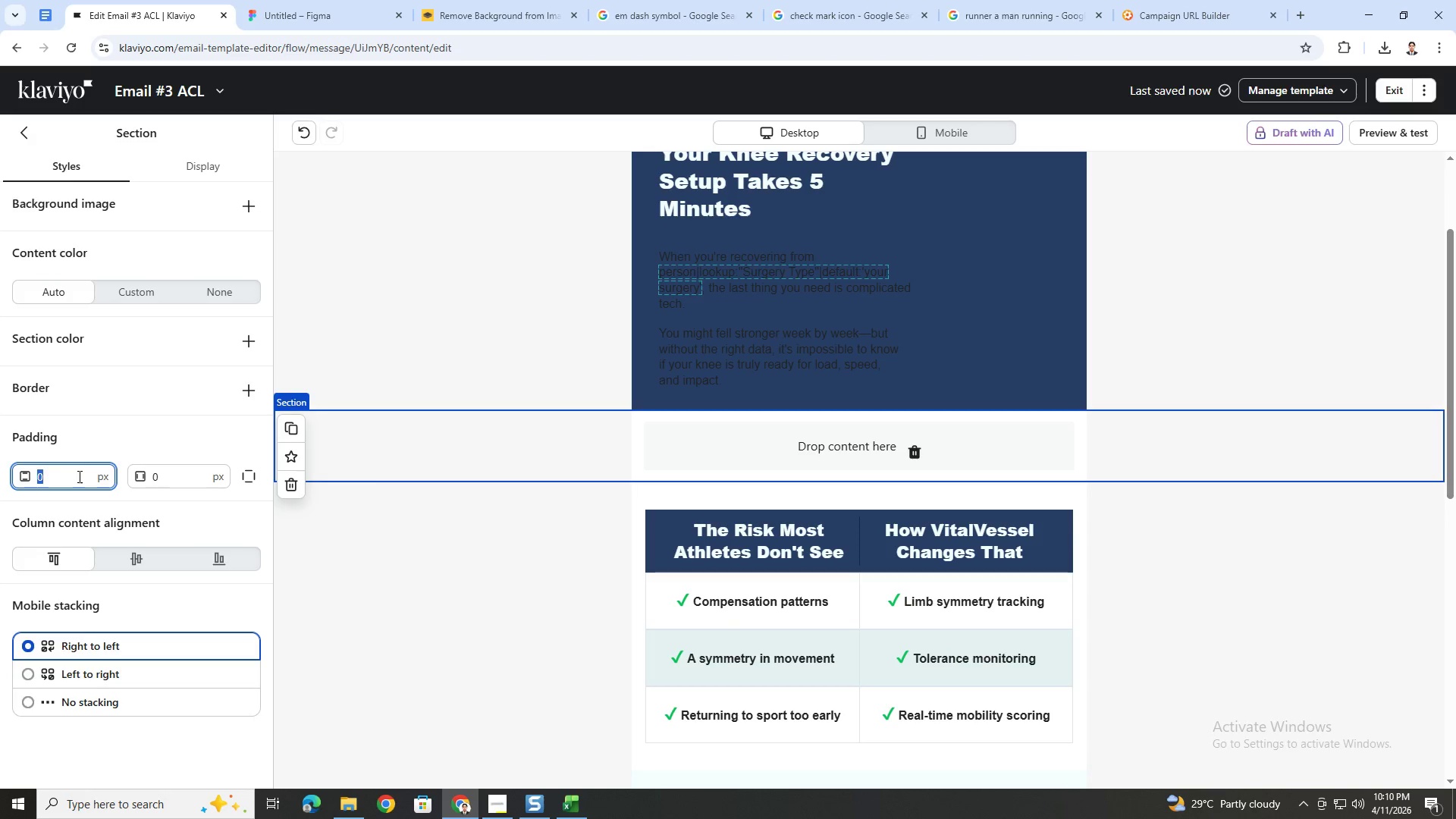 
key(Numpad1)
 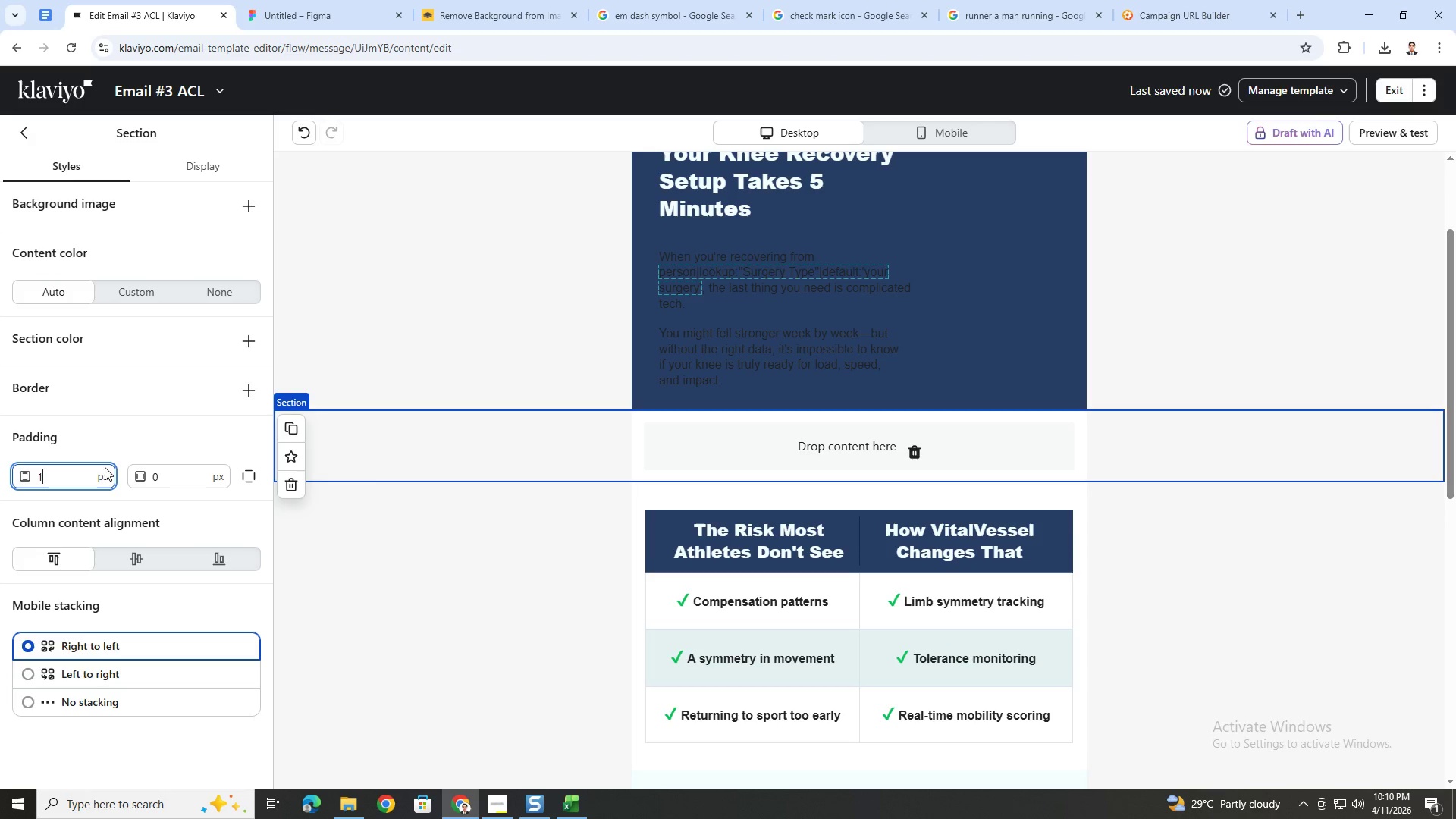 
key(Numpad8)
 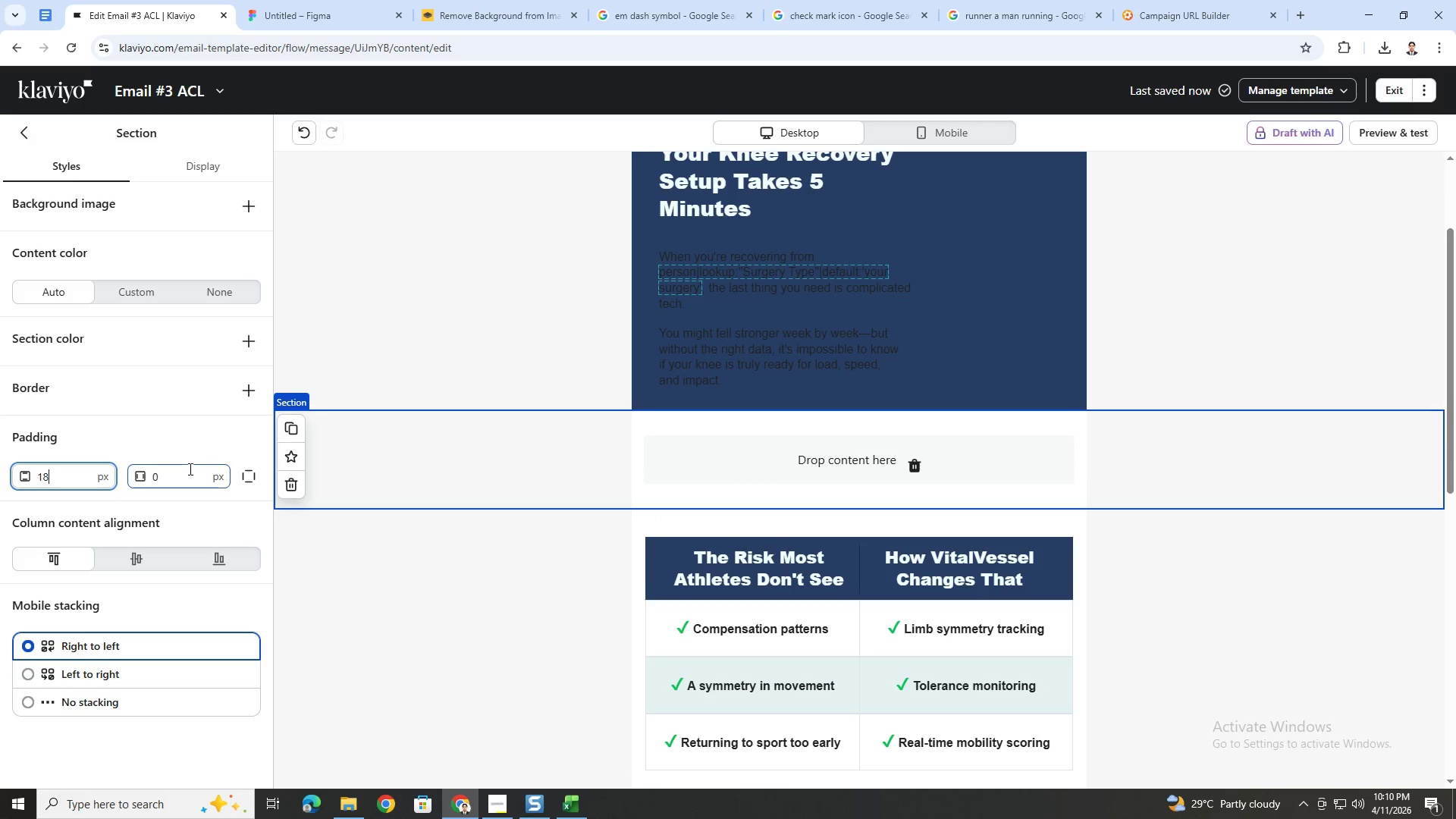 
double_click([189, 469])
 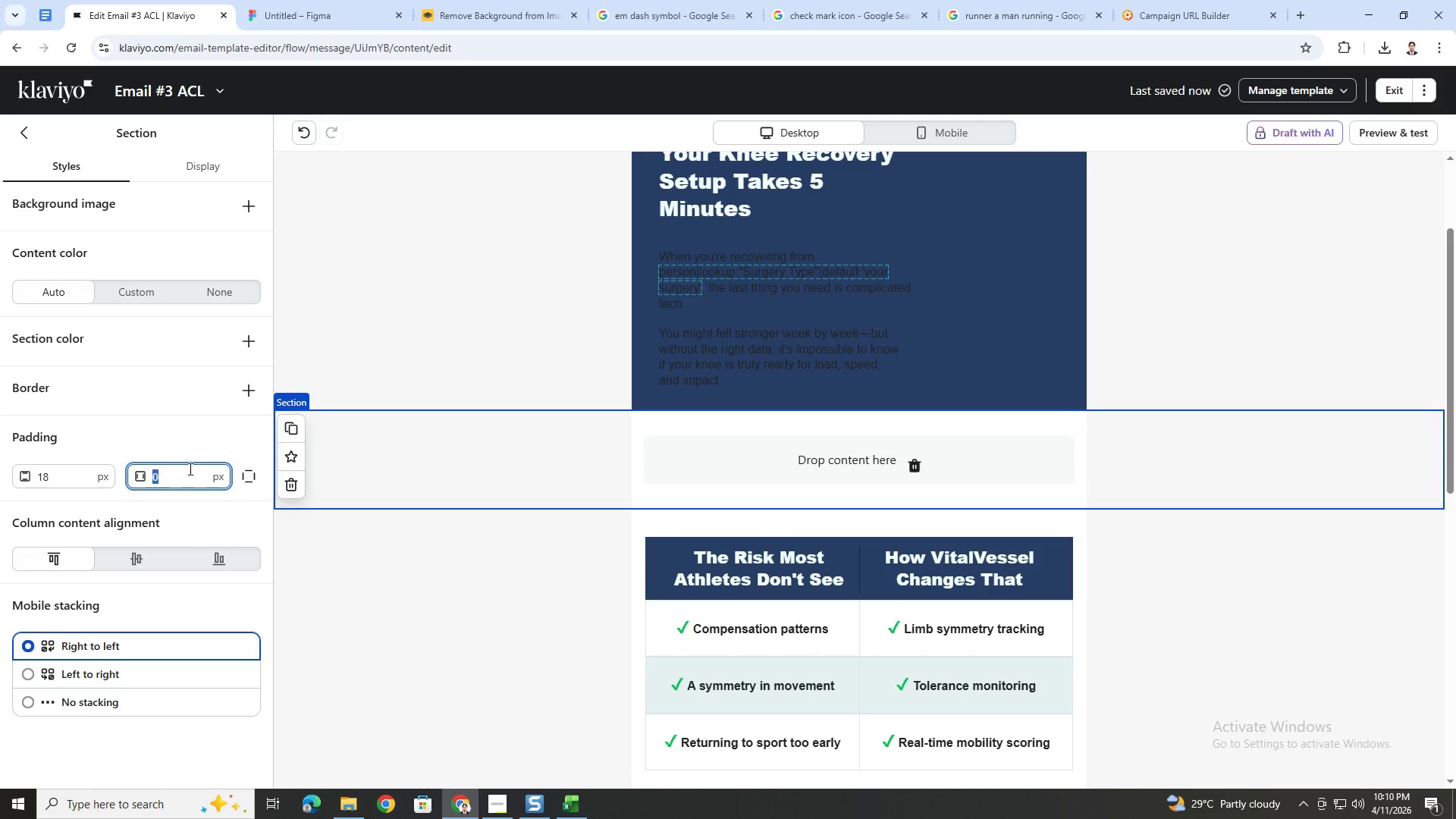 
key(Numpad1)
 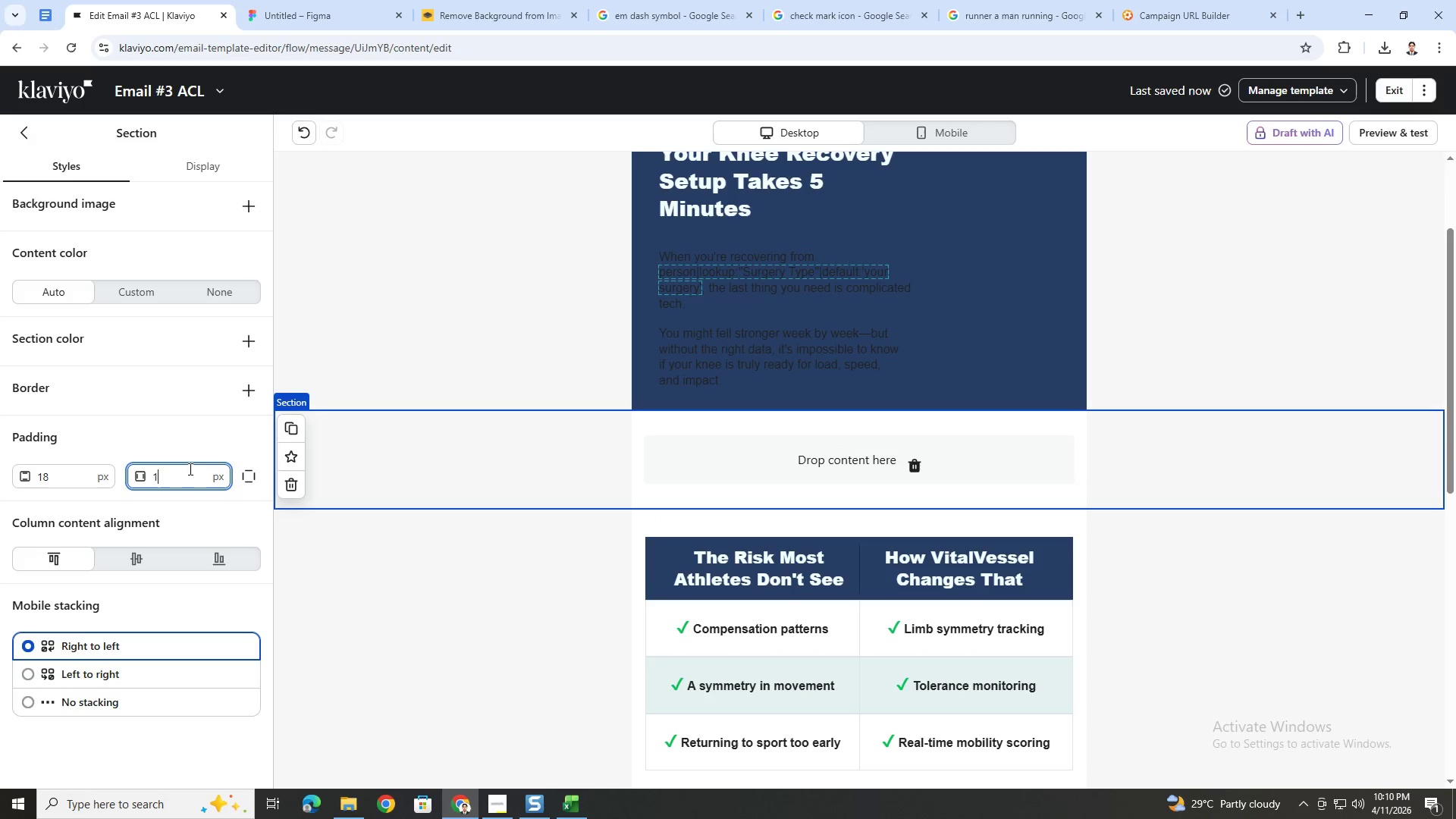 
key(Numpad8)
 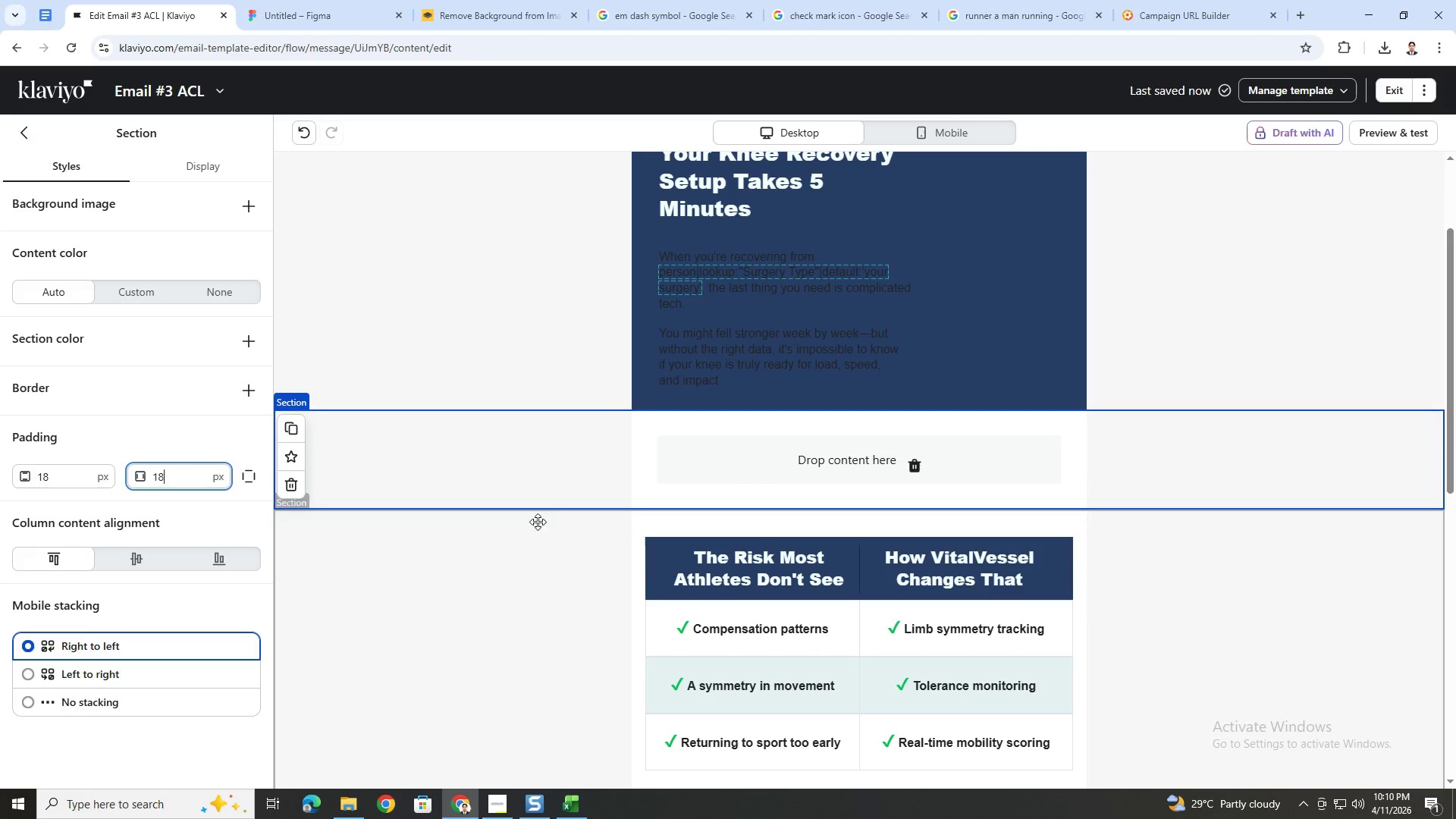 
left_click([583, 538])
 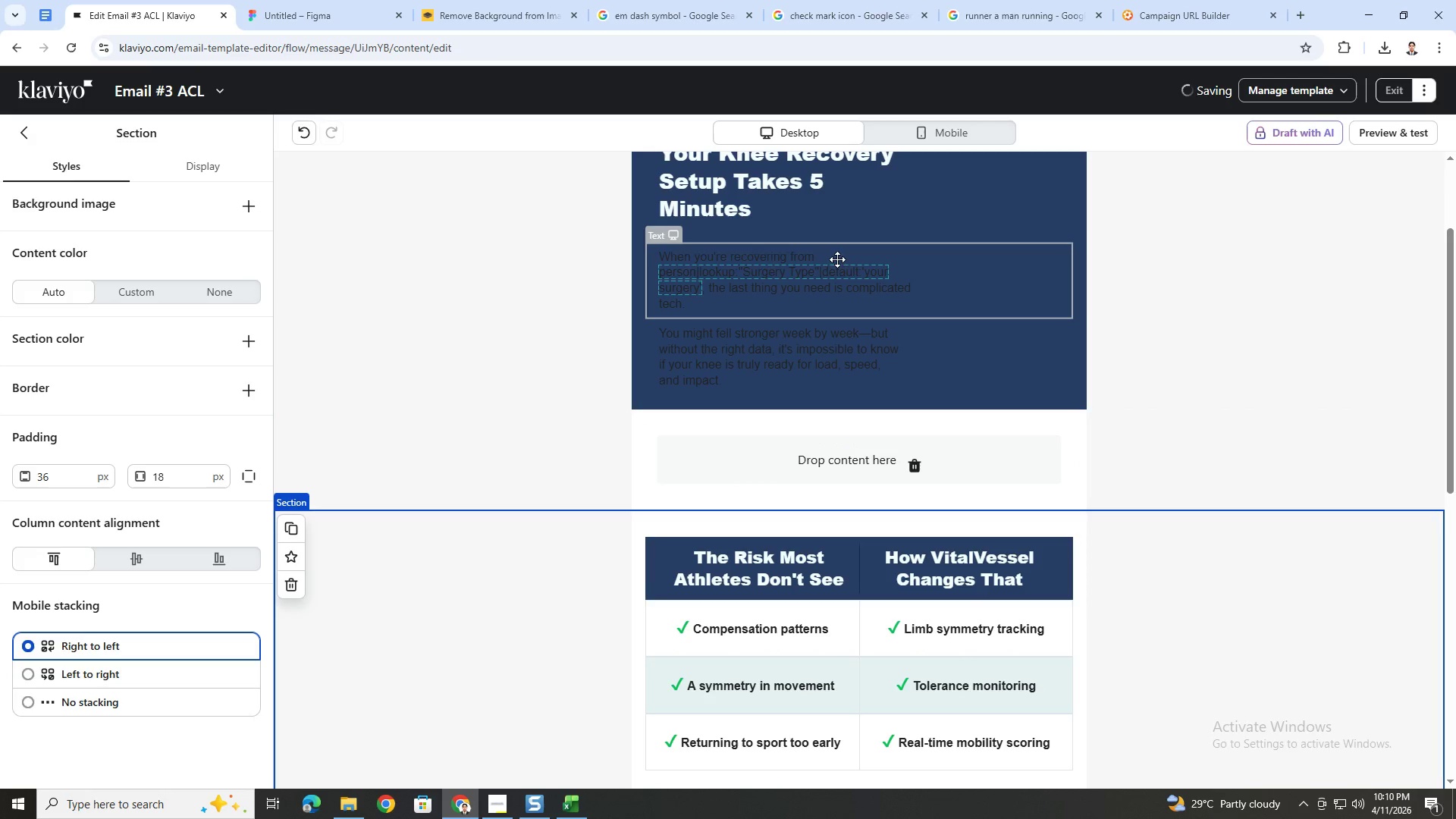 
left_click_drag(start_coordinate=[830, 261], to_coordinate=[845, 460])
 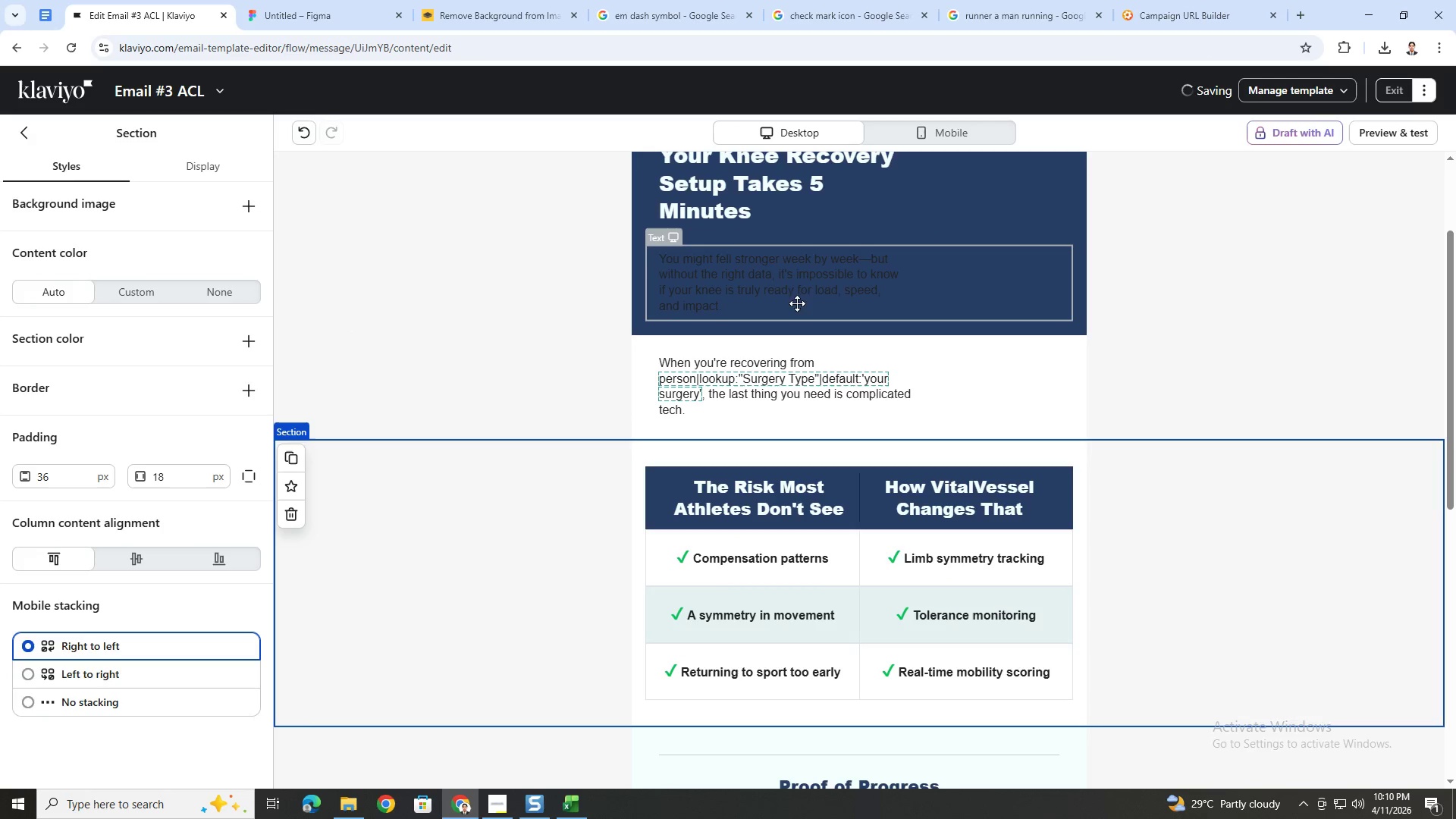 
left_click_drag(start_coordinate=[774, 282], to_coordinate=[773, 460])
 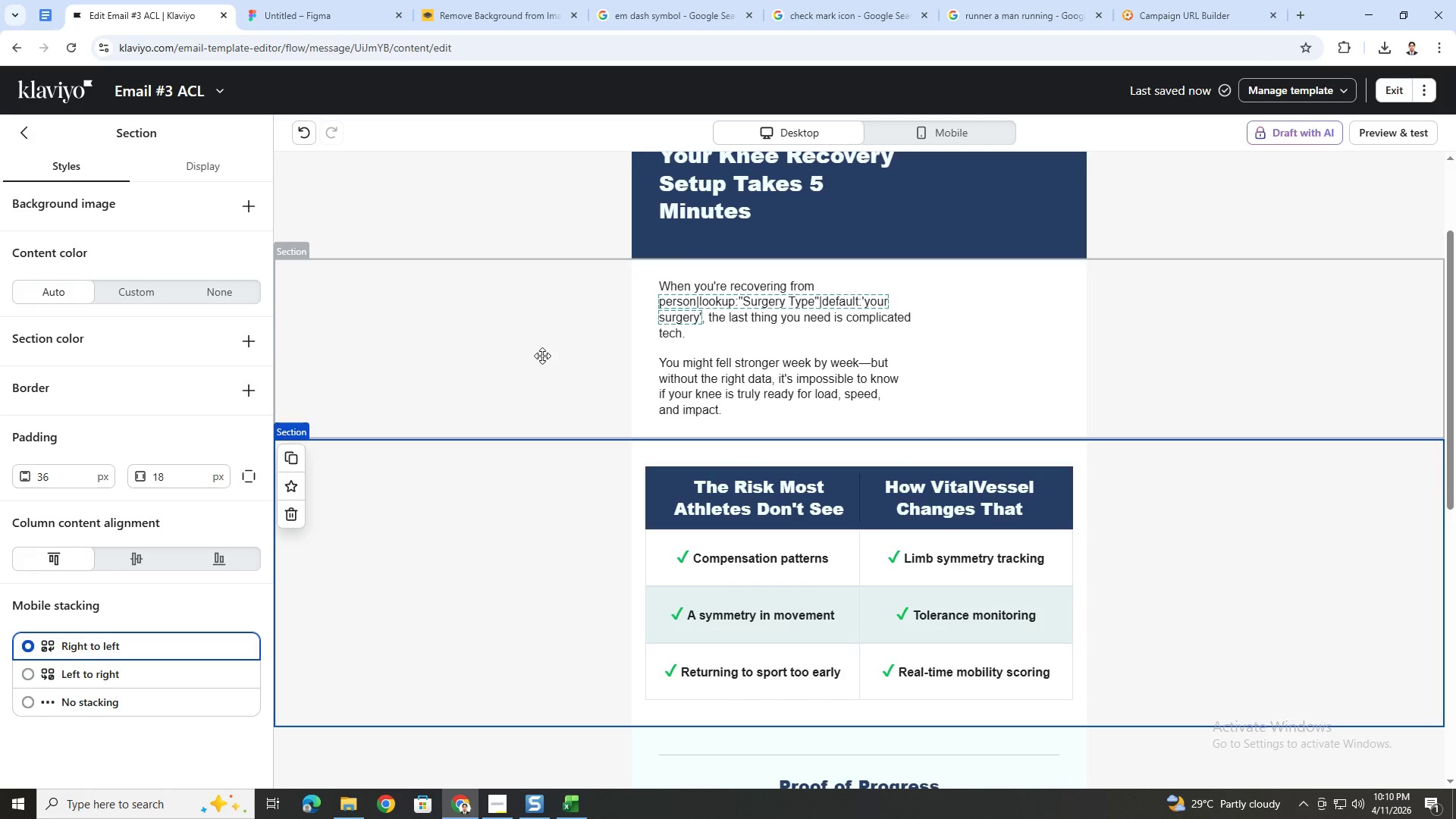 
left_click([524, 314])
 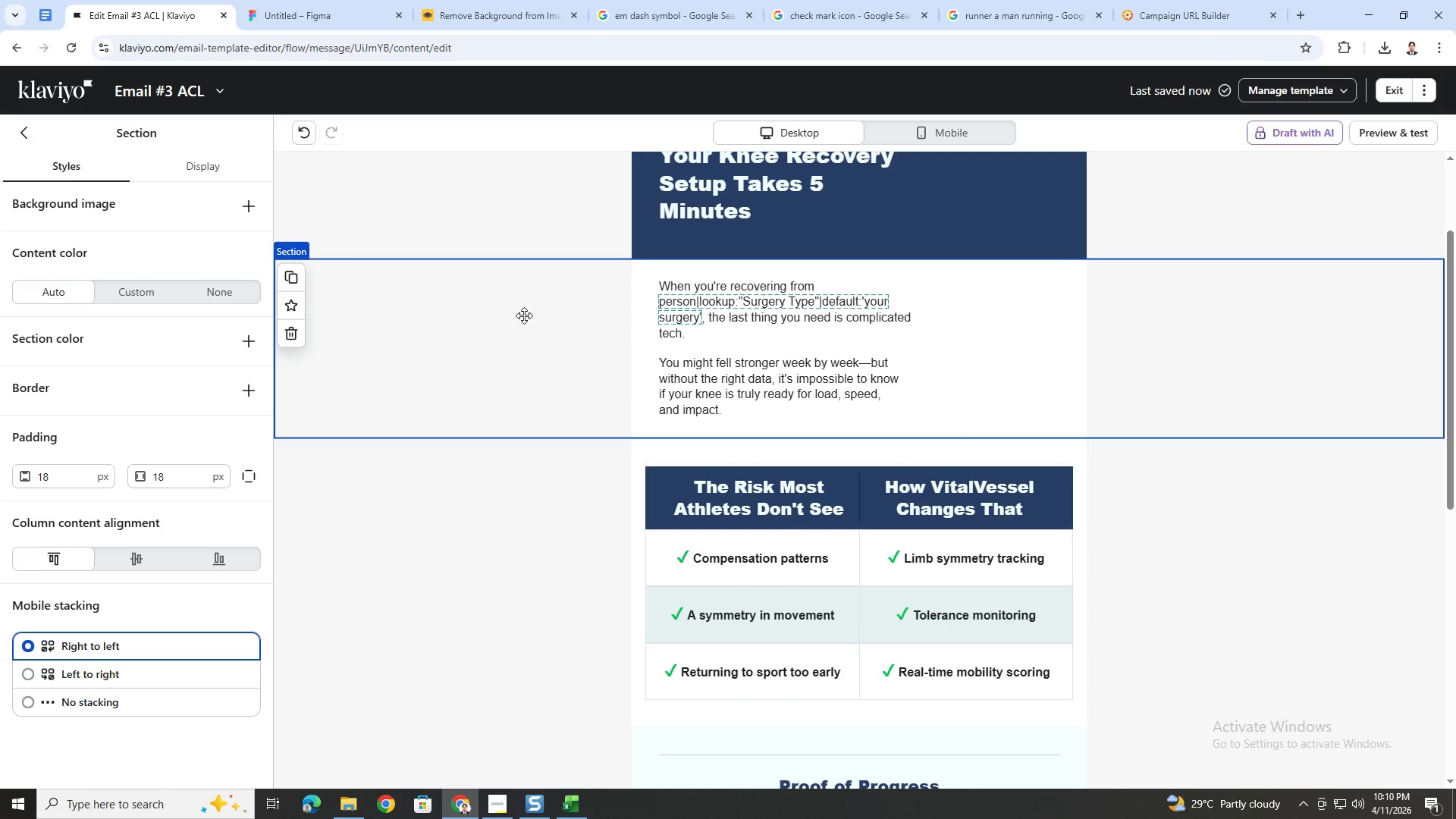 
scroll: coordinate [540, 337], scroll_direction: up, amount: 2.0
 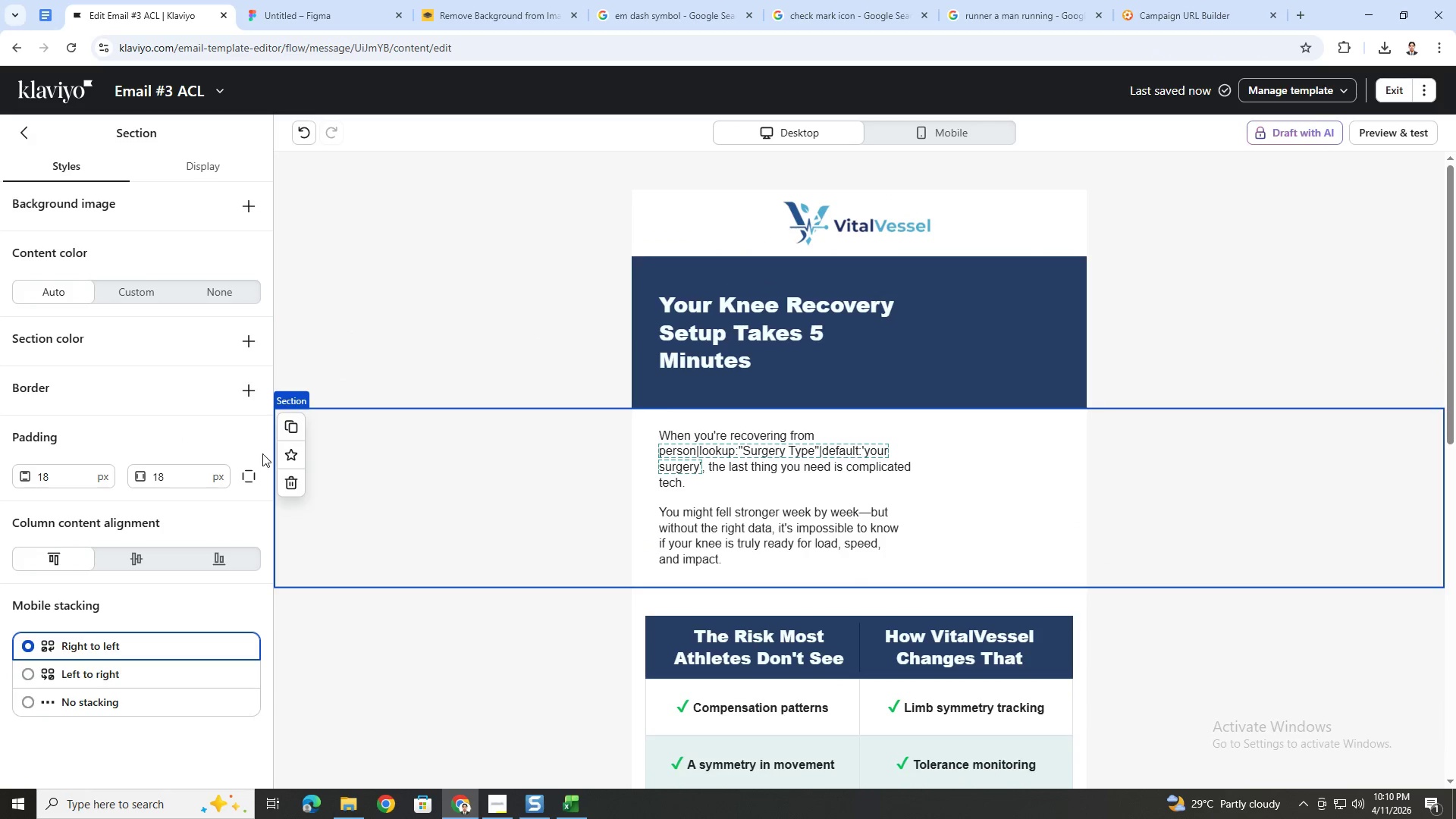 
left_click([802, 490])
 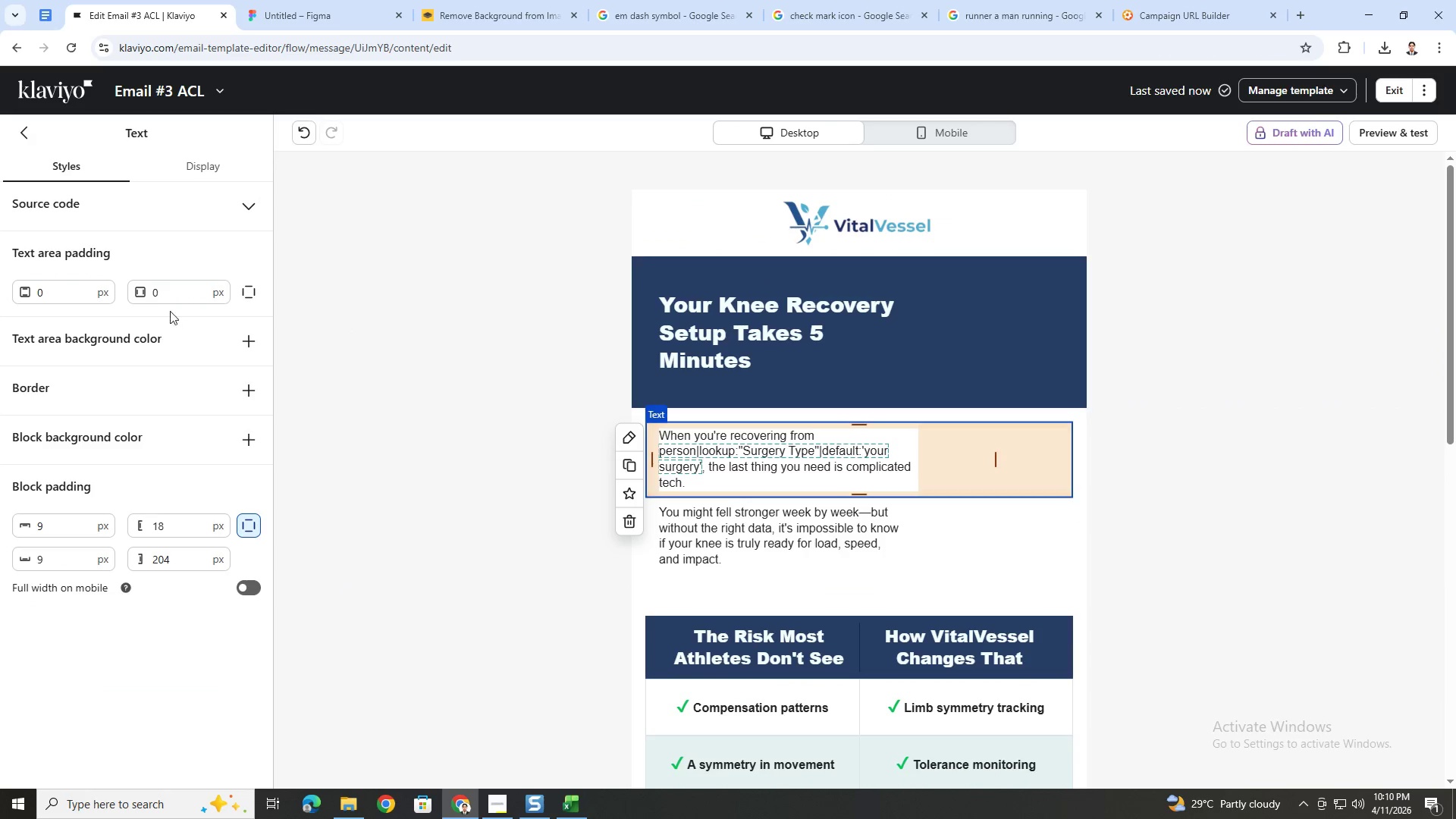 
left_click([179, 294])
 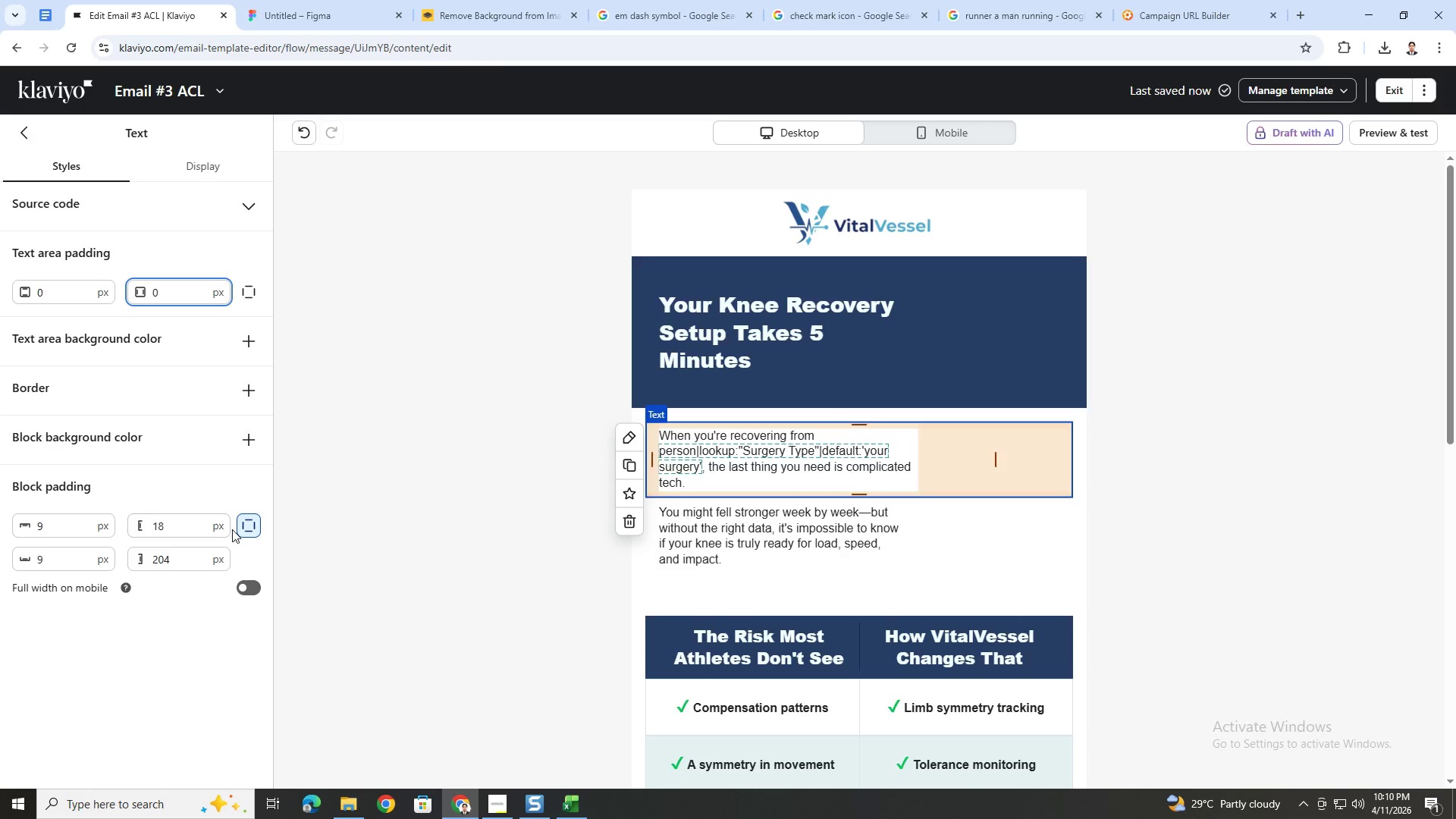 
left_click([242, 526])
 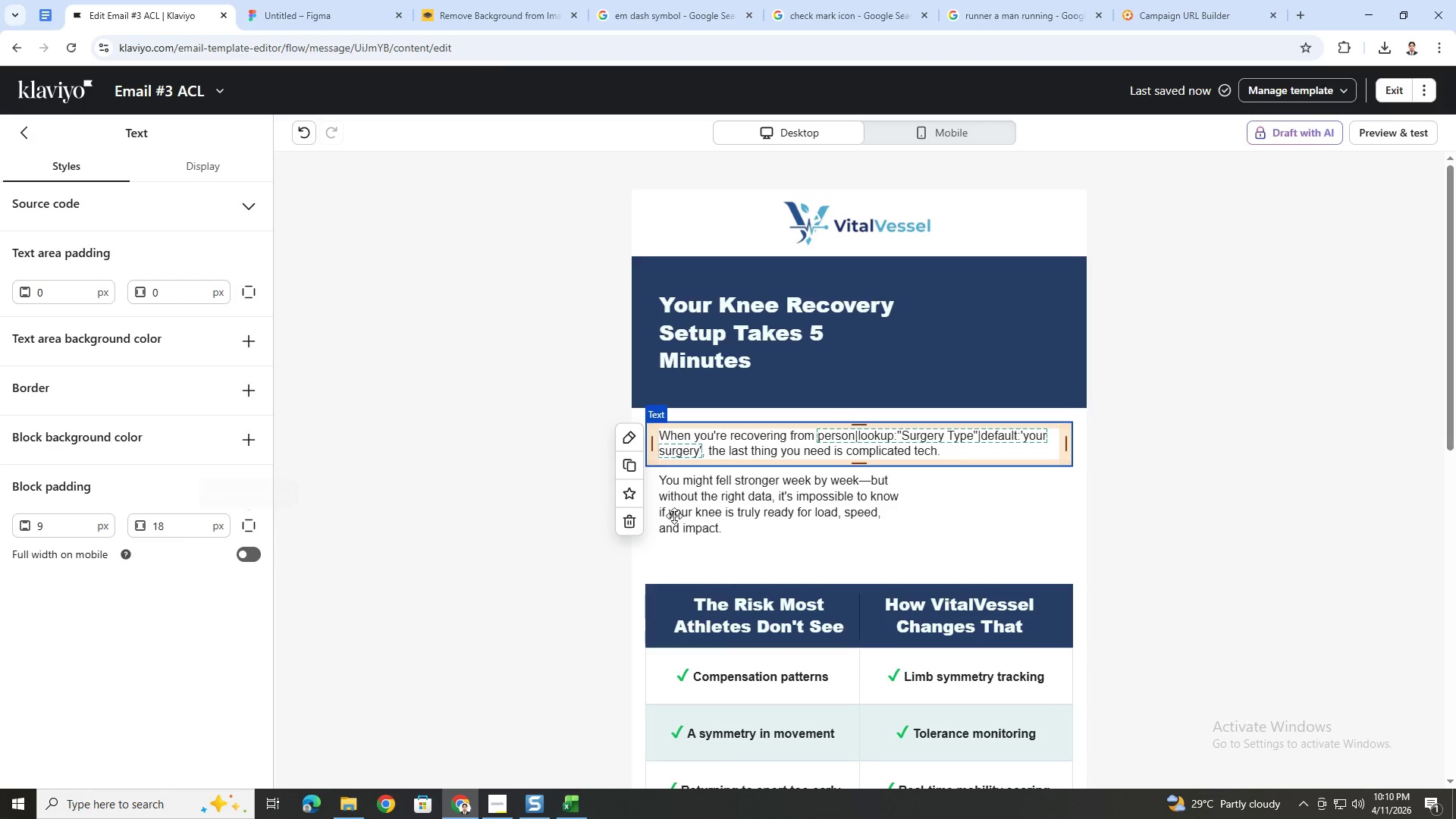 
left_click([694, 516])
 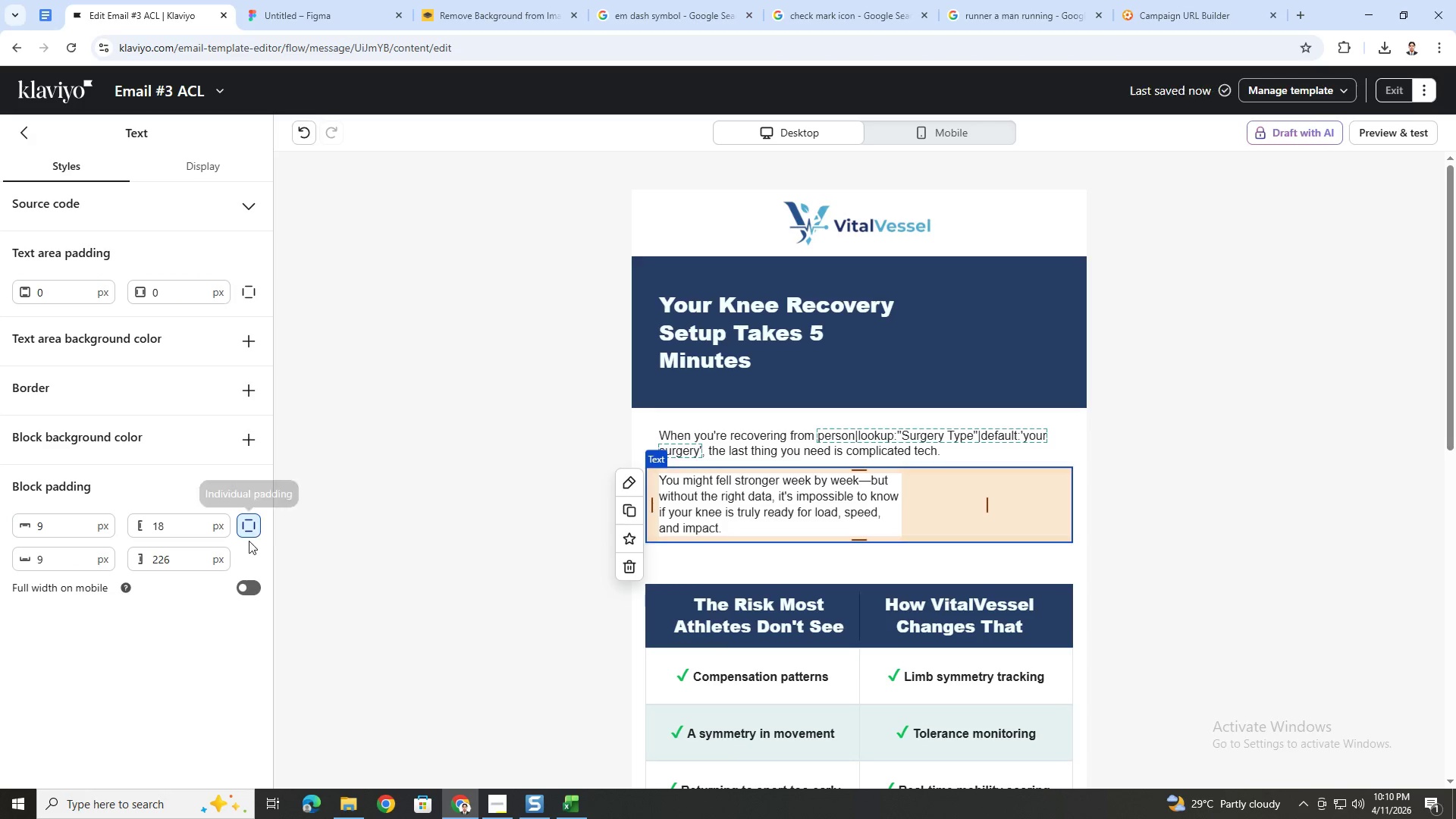 
left_click([256, 521])
 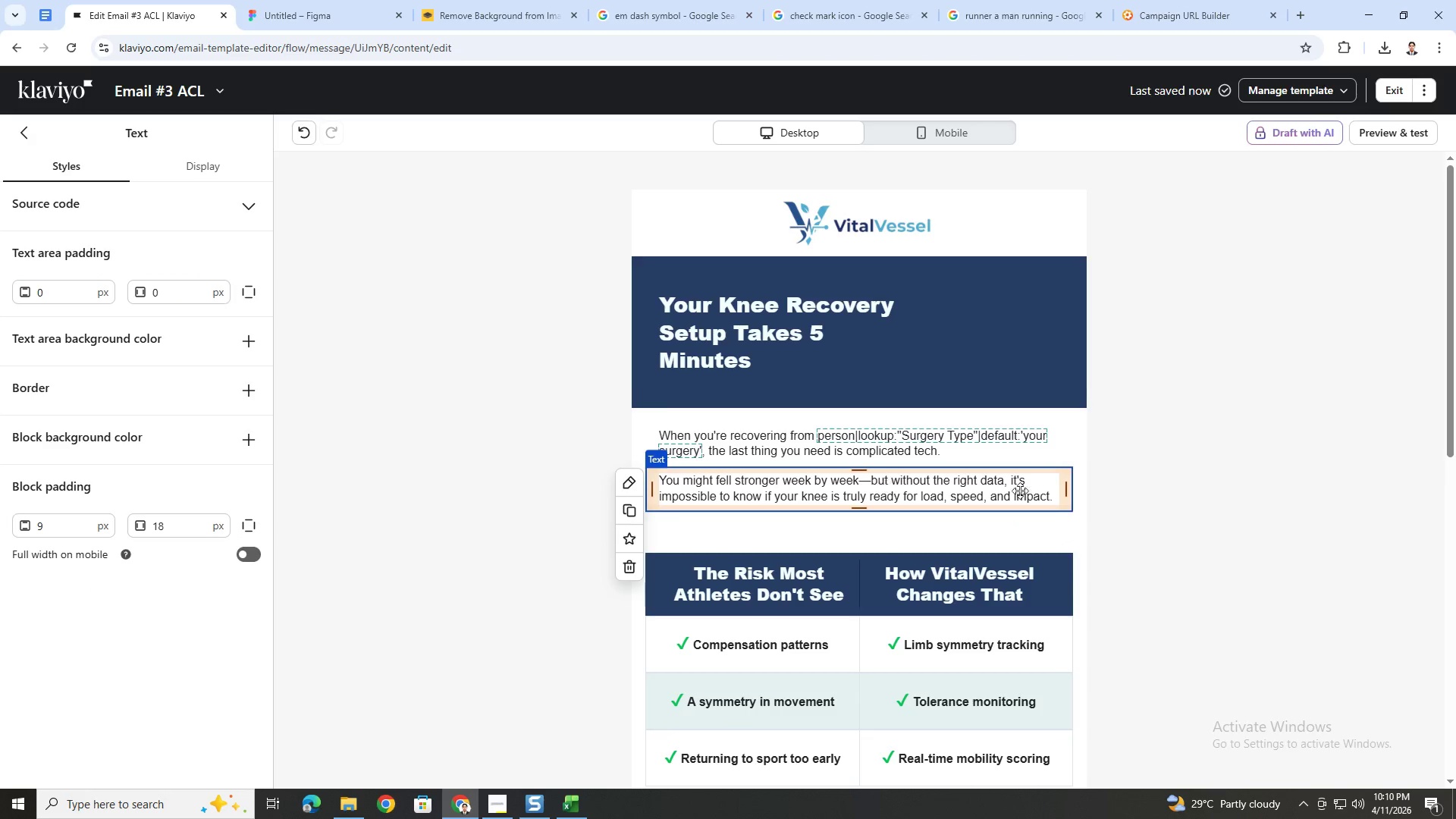 
left_click([1175, 613])
 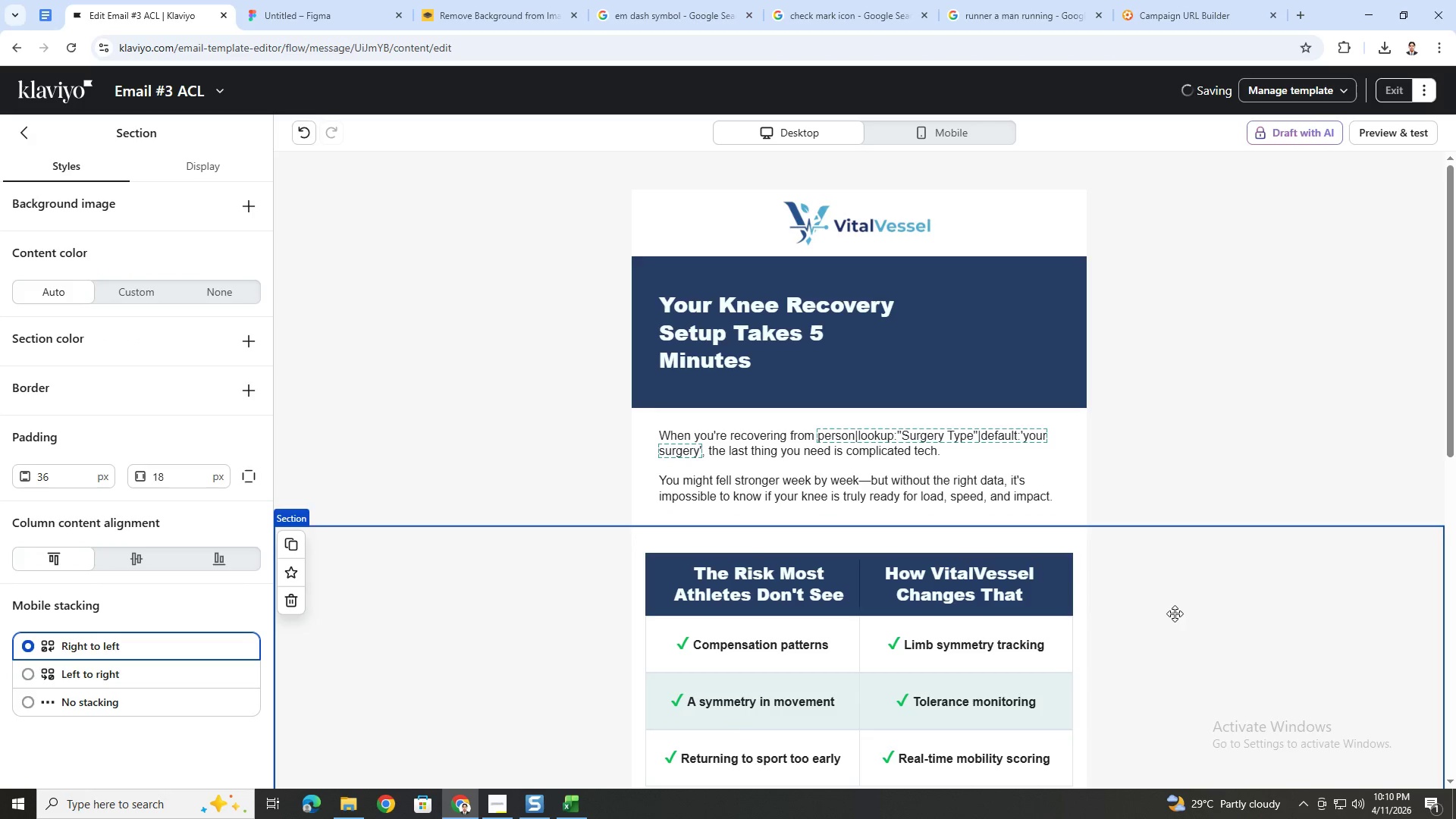 
scroll: coordinate [1175, 613], scroll_direction: up, amount: 2.0
 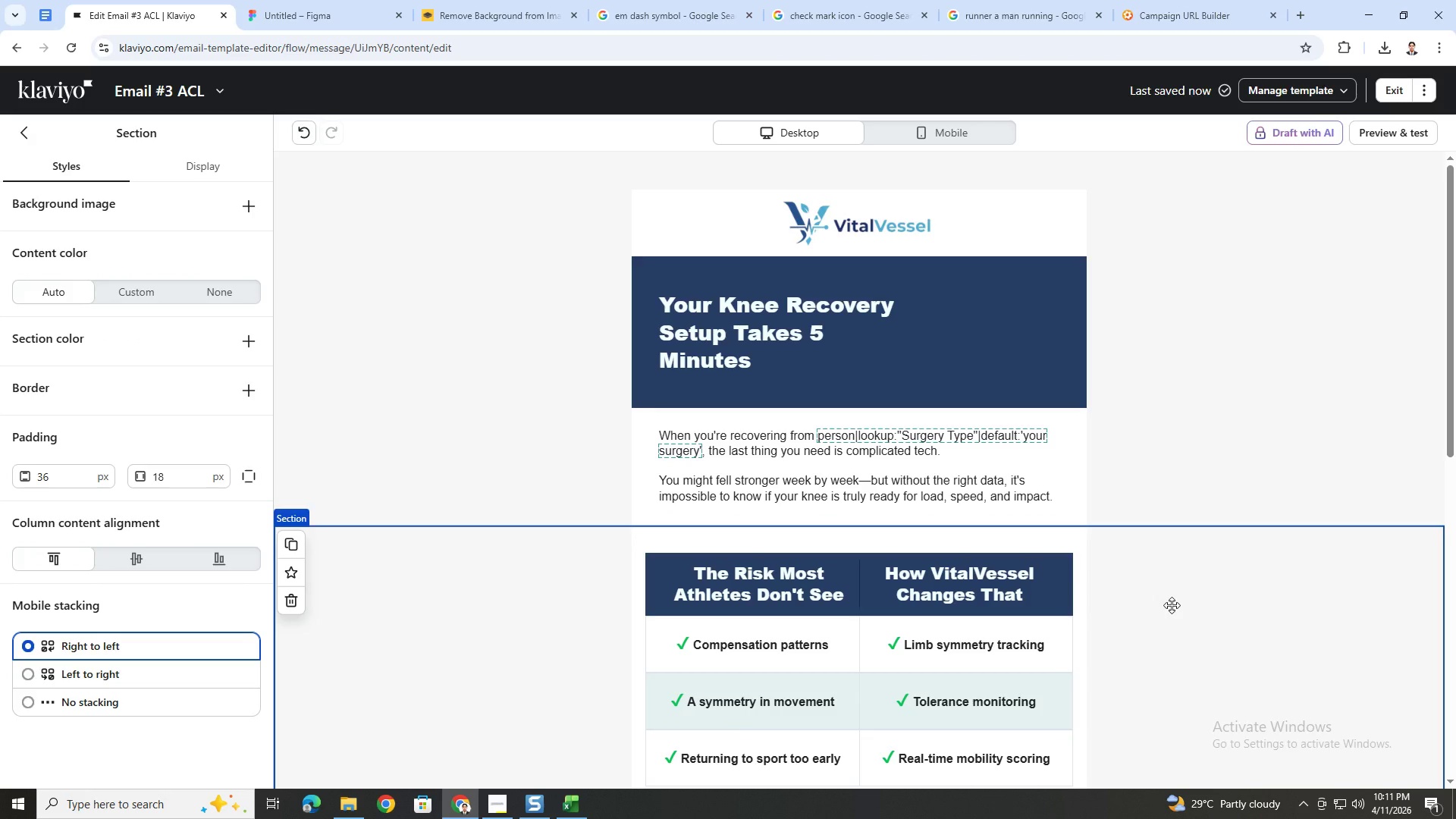 
hold_key(key=ControlLeft, duration=1.5)
 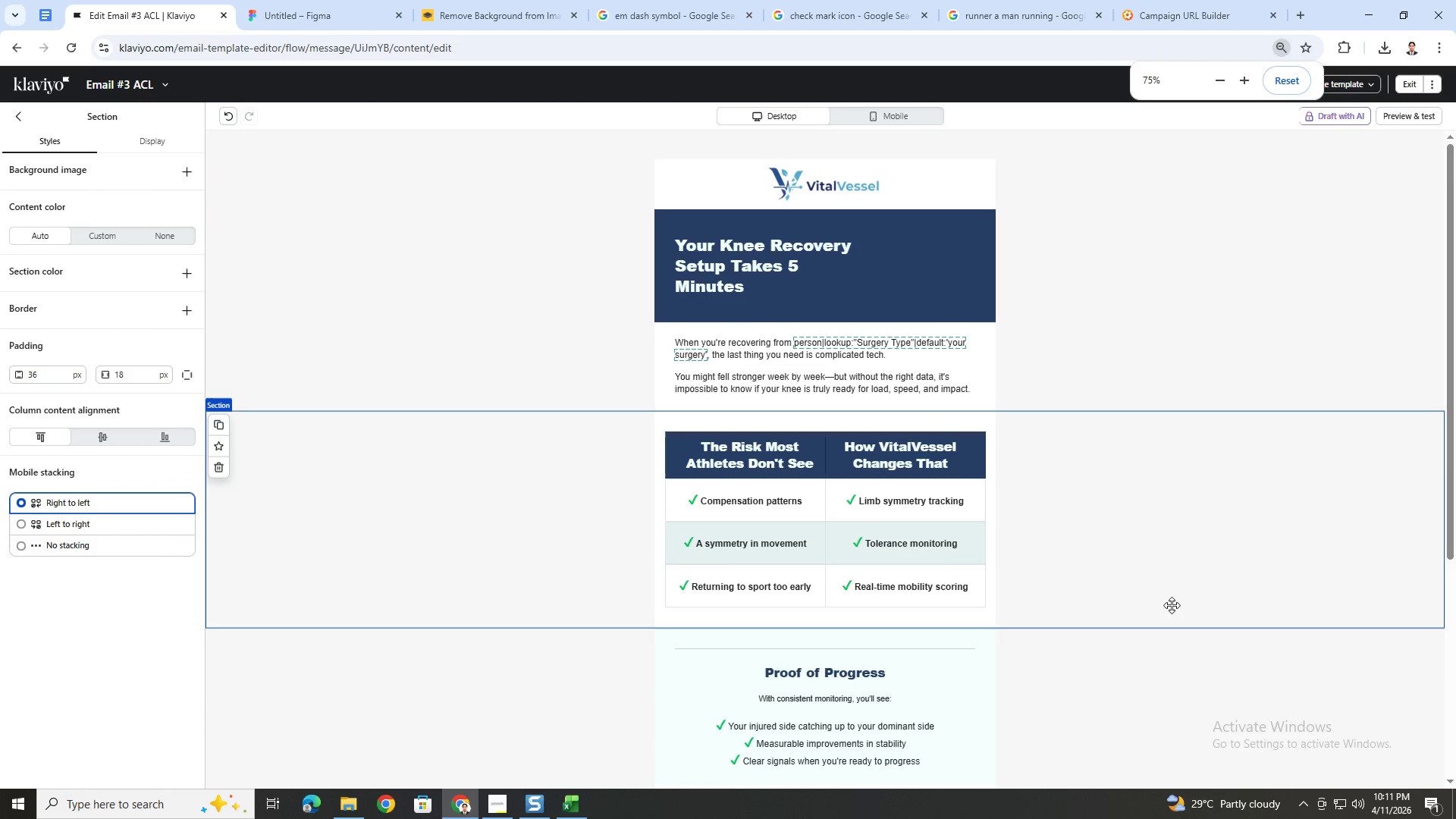 
hold_key(key=ControlLeft, duration=0.88)
 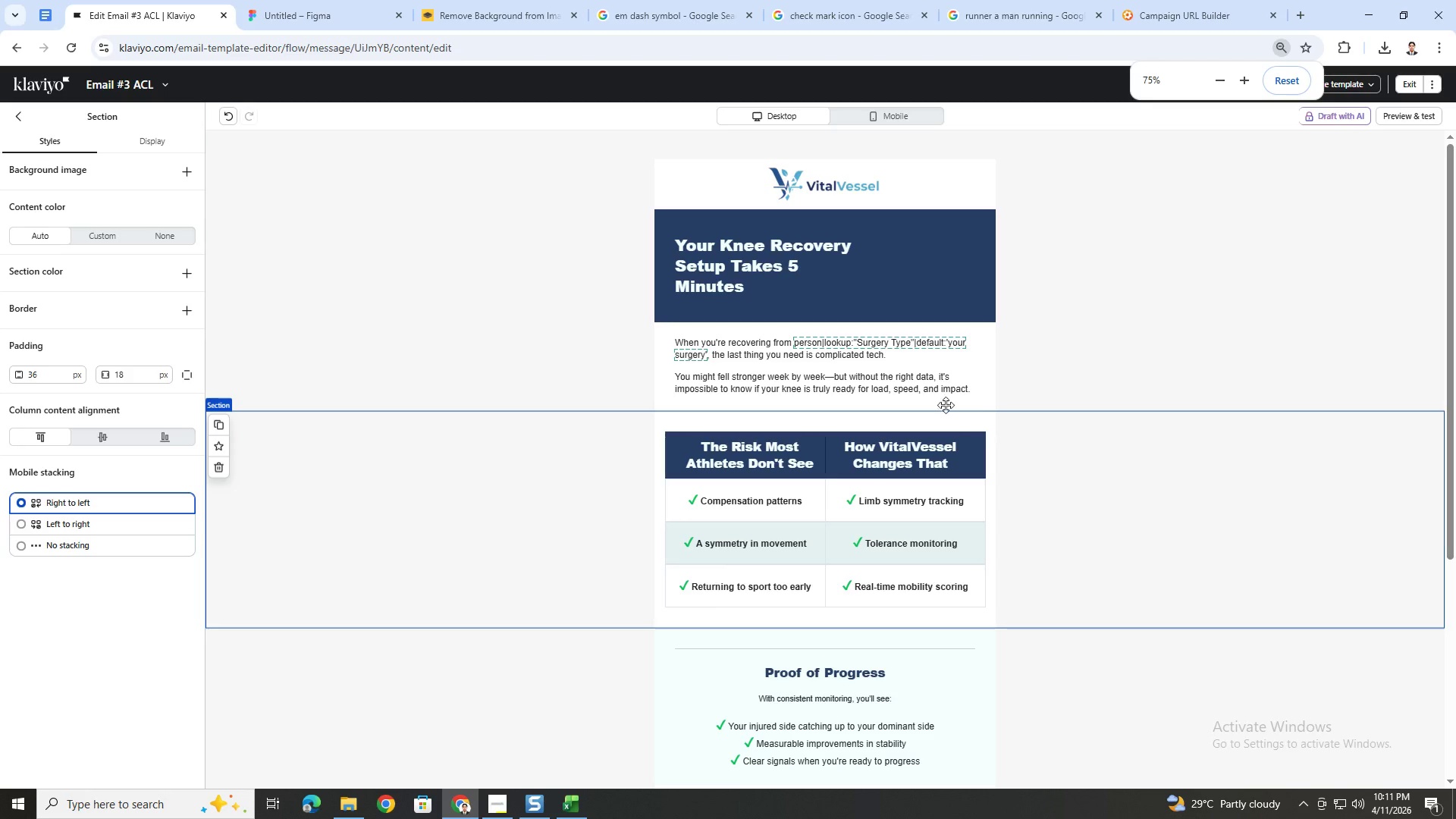 
scroll: coordinate [1172, 605], scroll_direction: down, amount: 5.0
 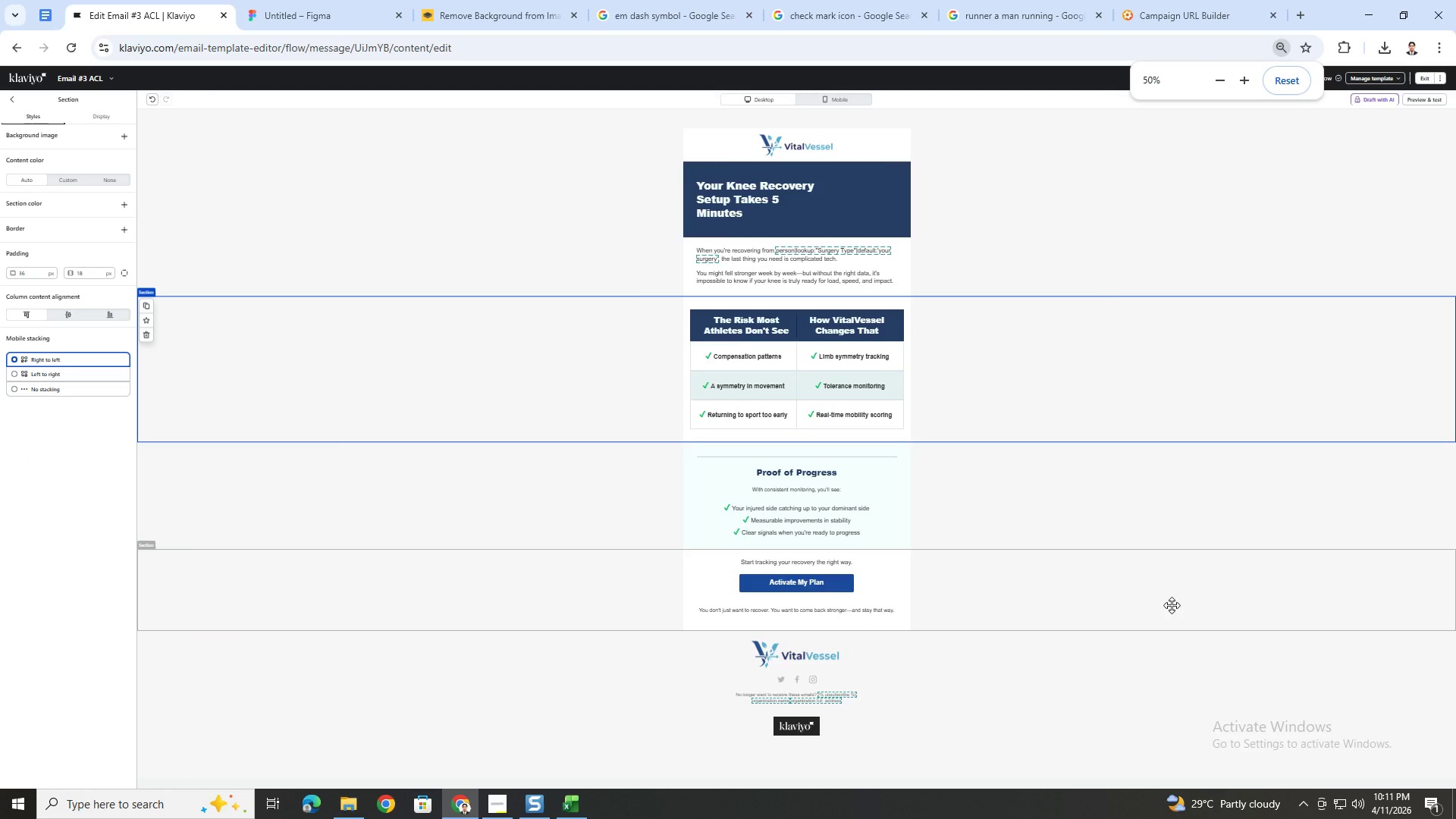 
scroll: coordinate [1172, 605], scroll_direction: up, amount: 2.0
 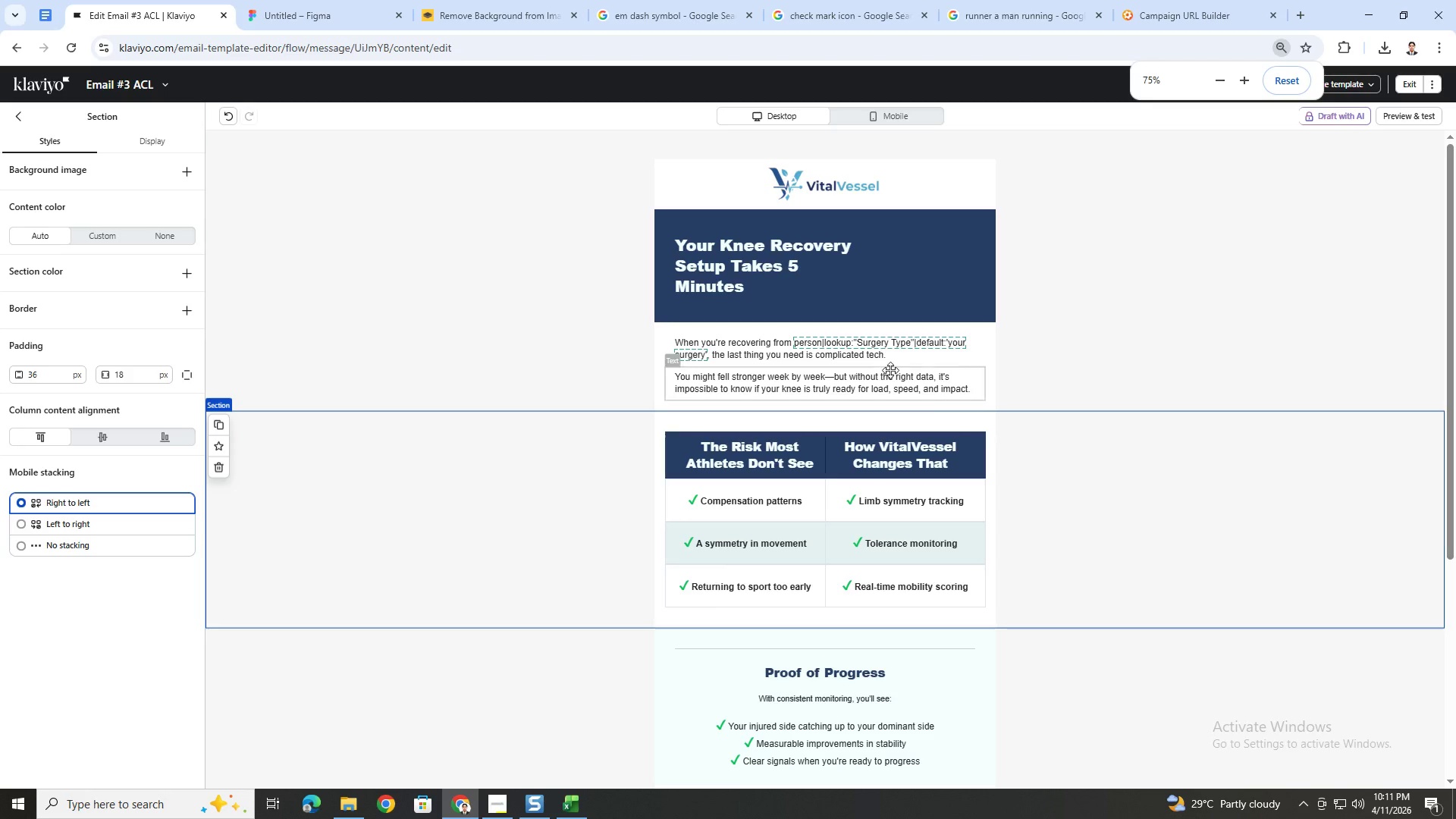 
scroll: coordinate [935, 483], scroll_direction: none, amount: 0.0
 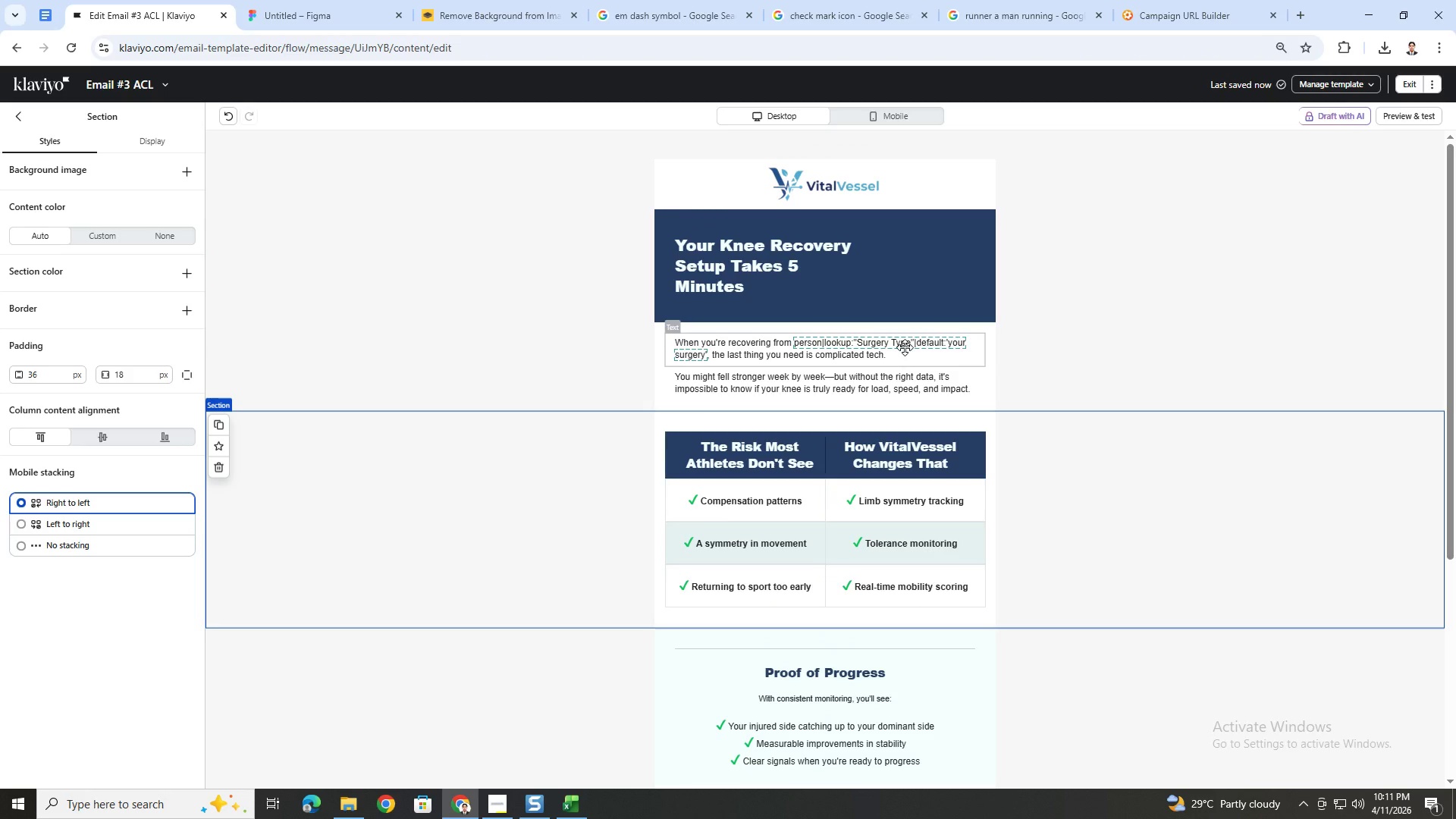 
double_click([905, 347])
 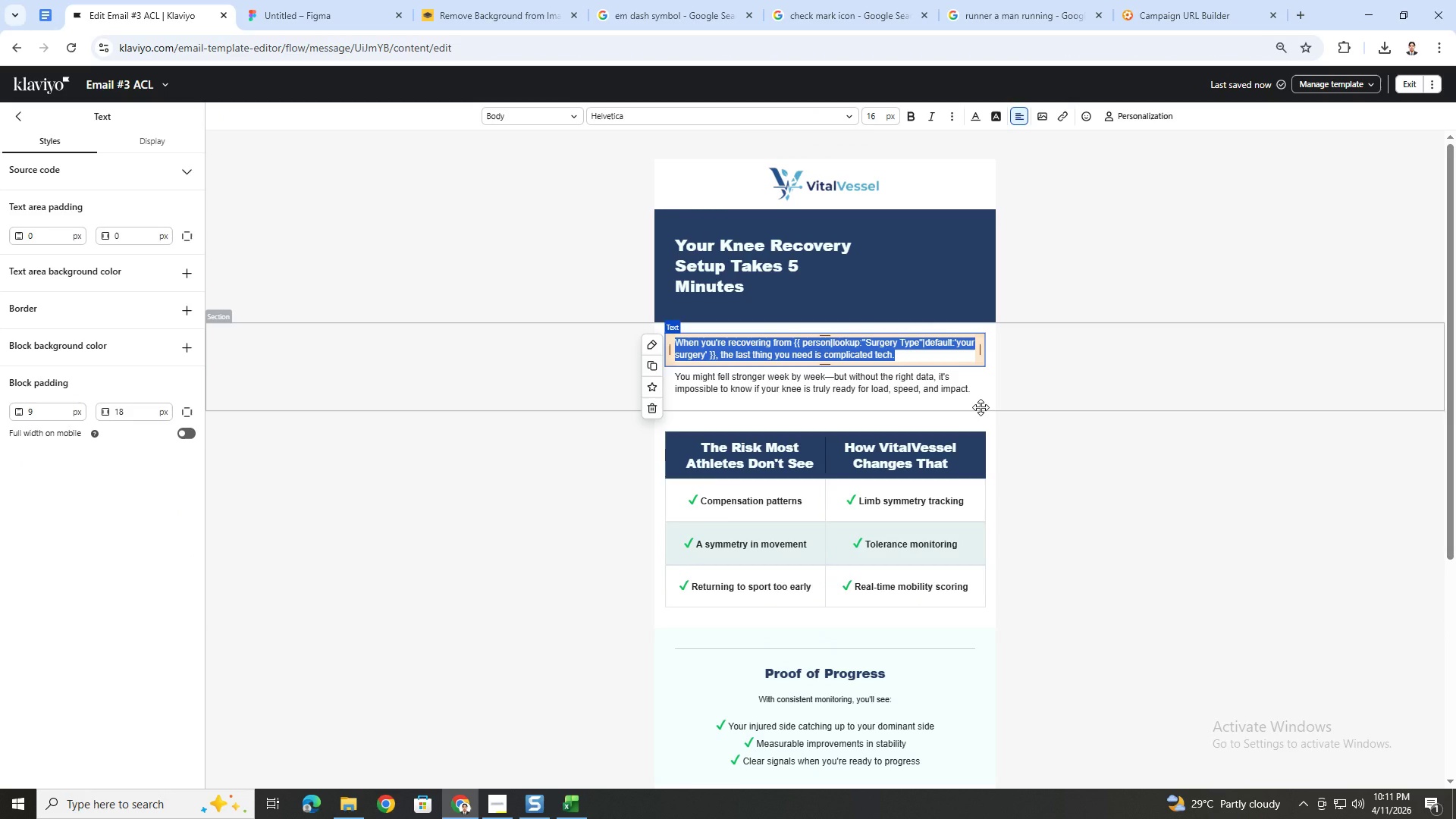 
wait(6.38)
 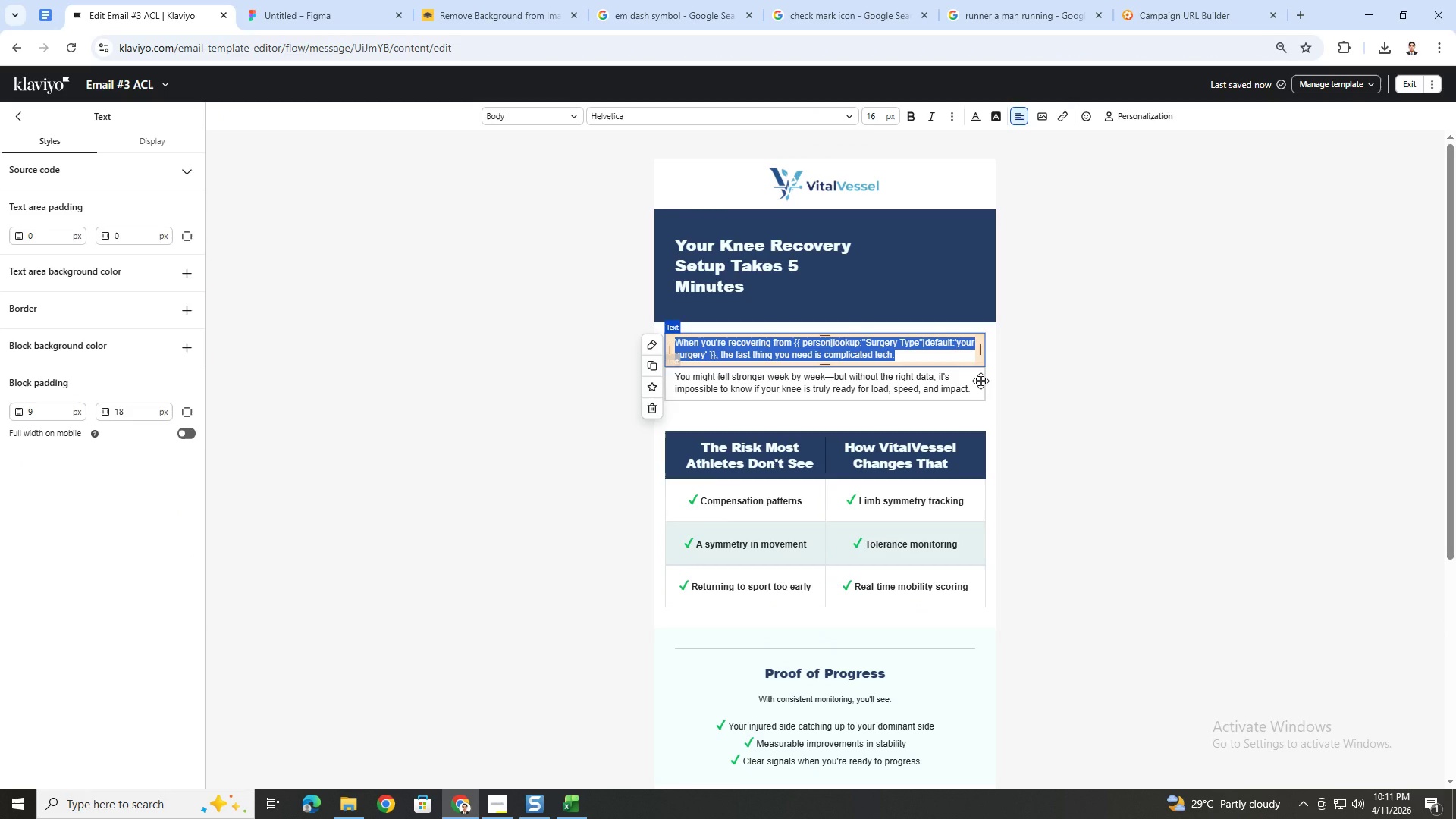 
double_click([933, 390])
 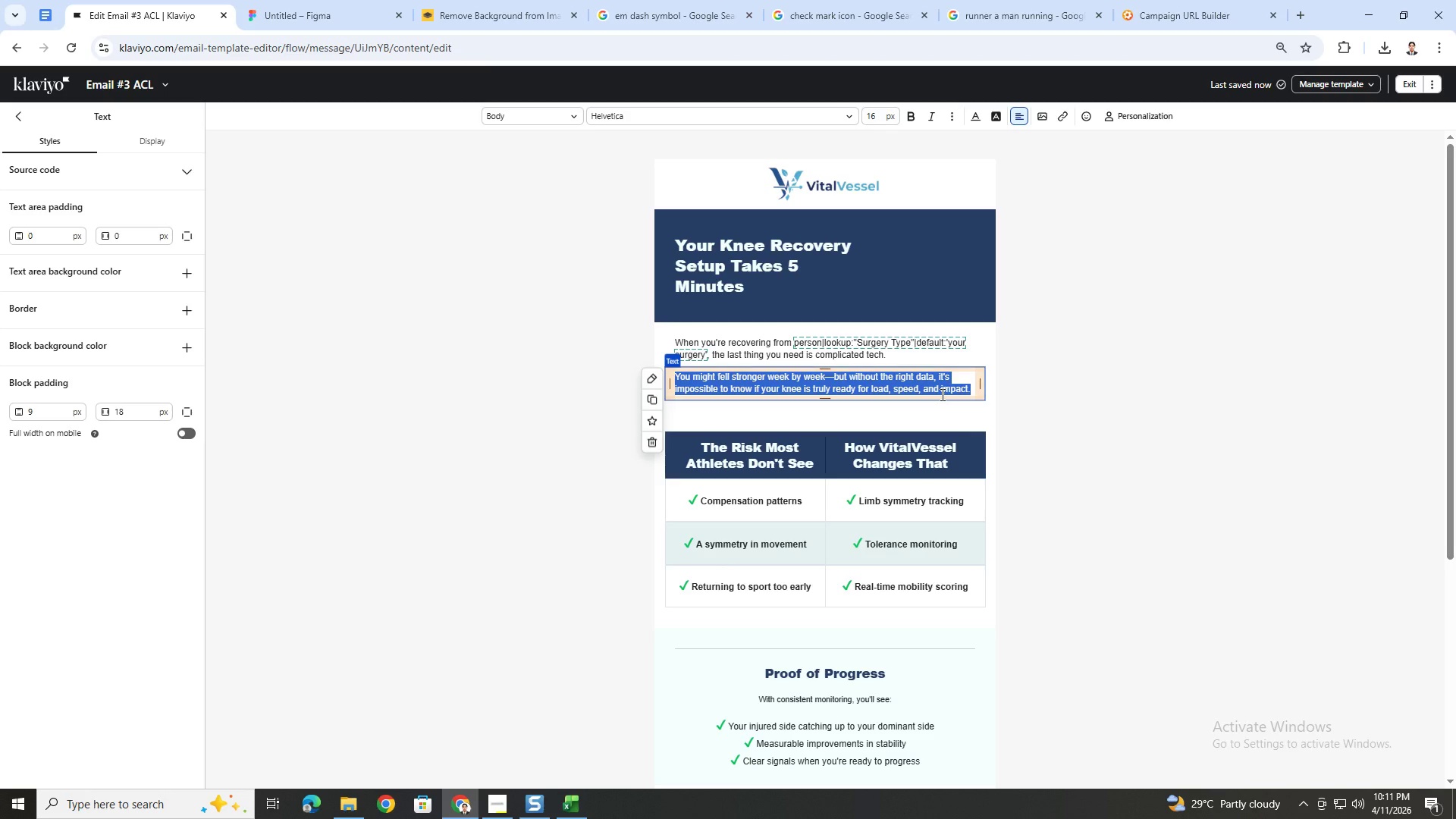 
type(Good news:)
 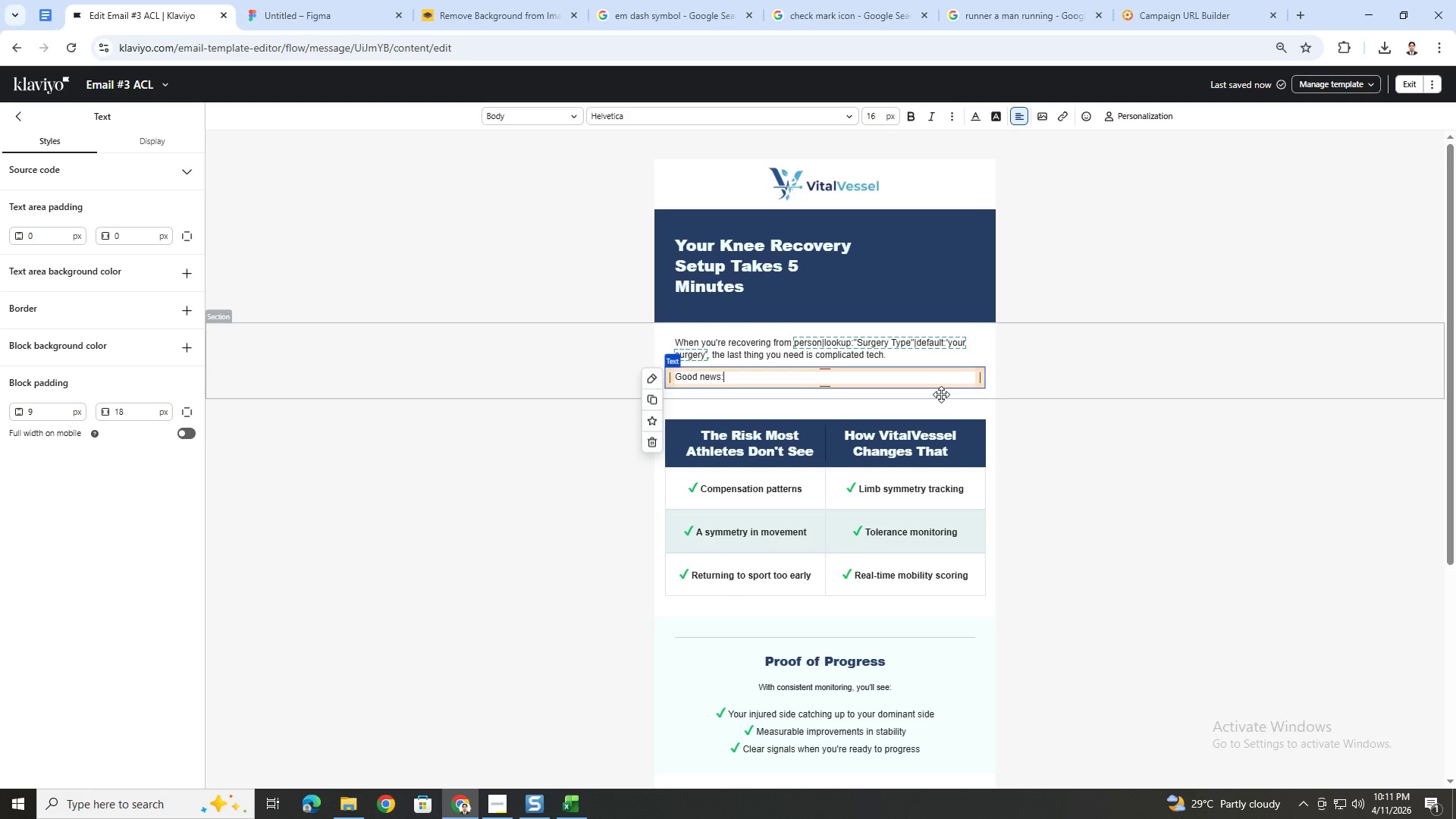 
wait(5.61)
 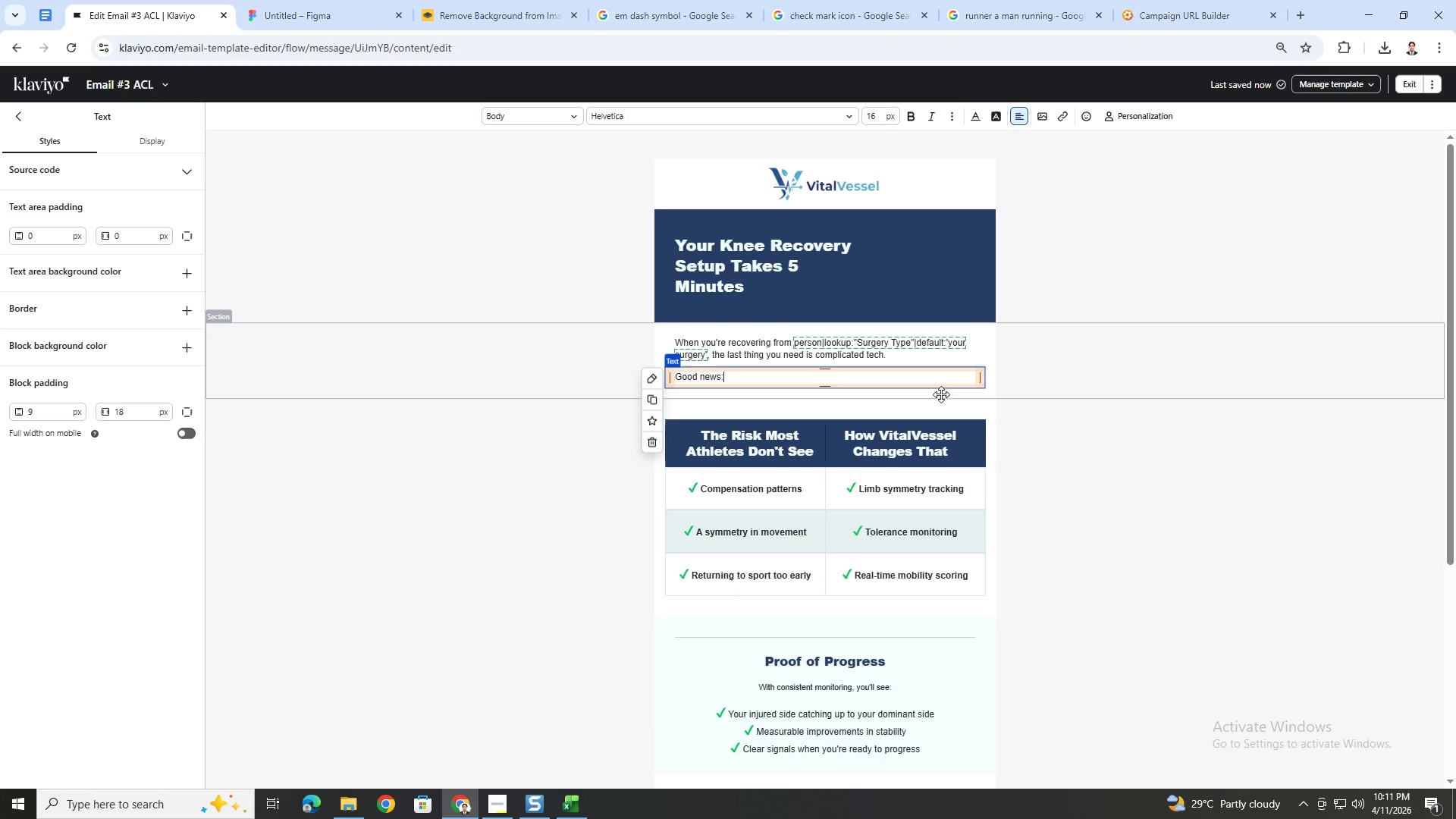 
type( this isn't that)
 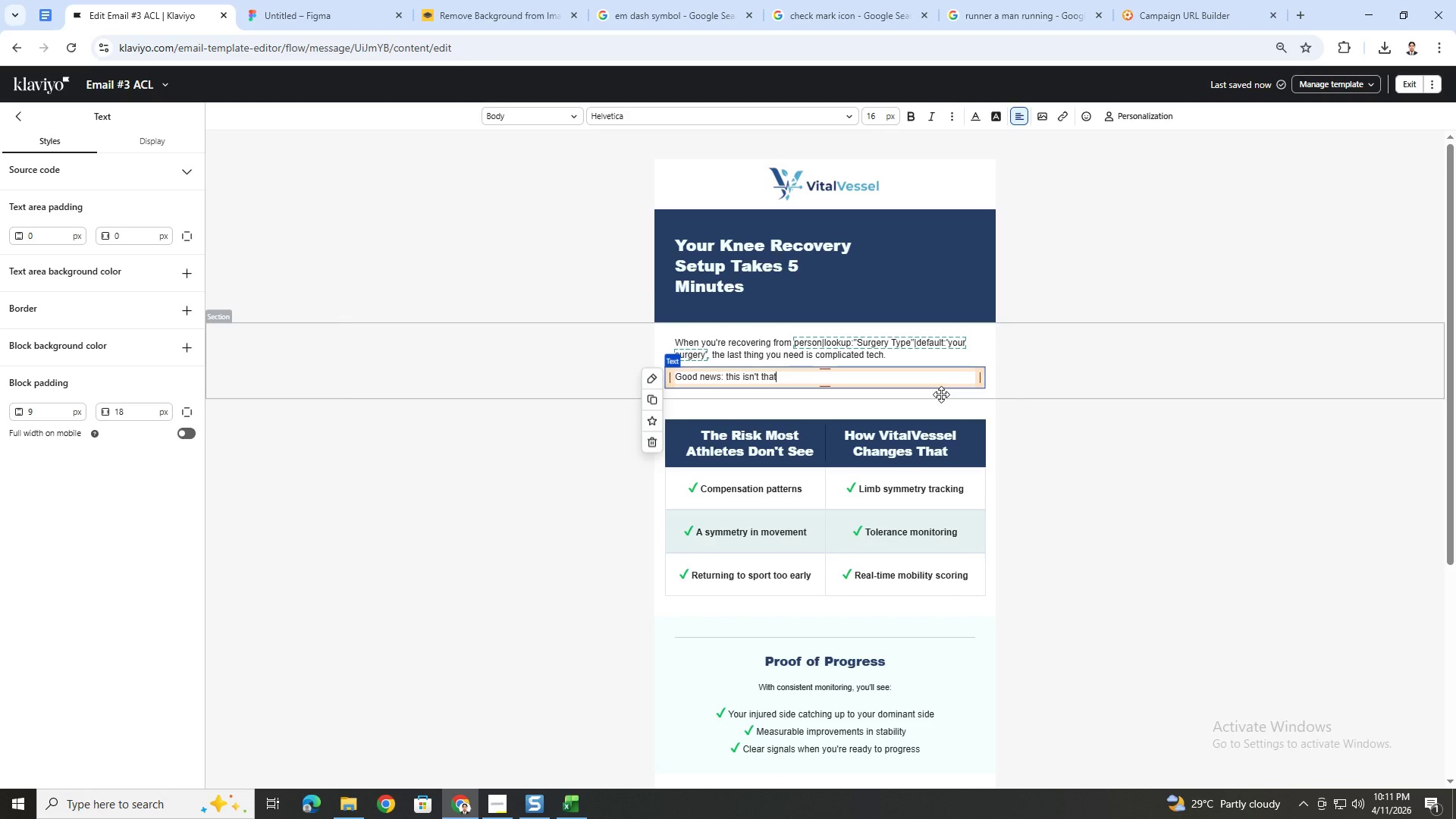 
wait(8.47)
 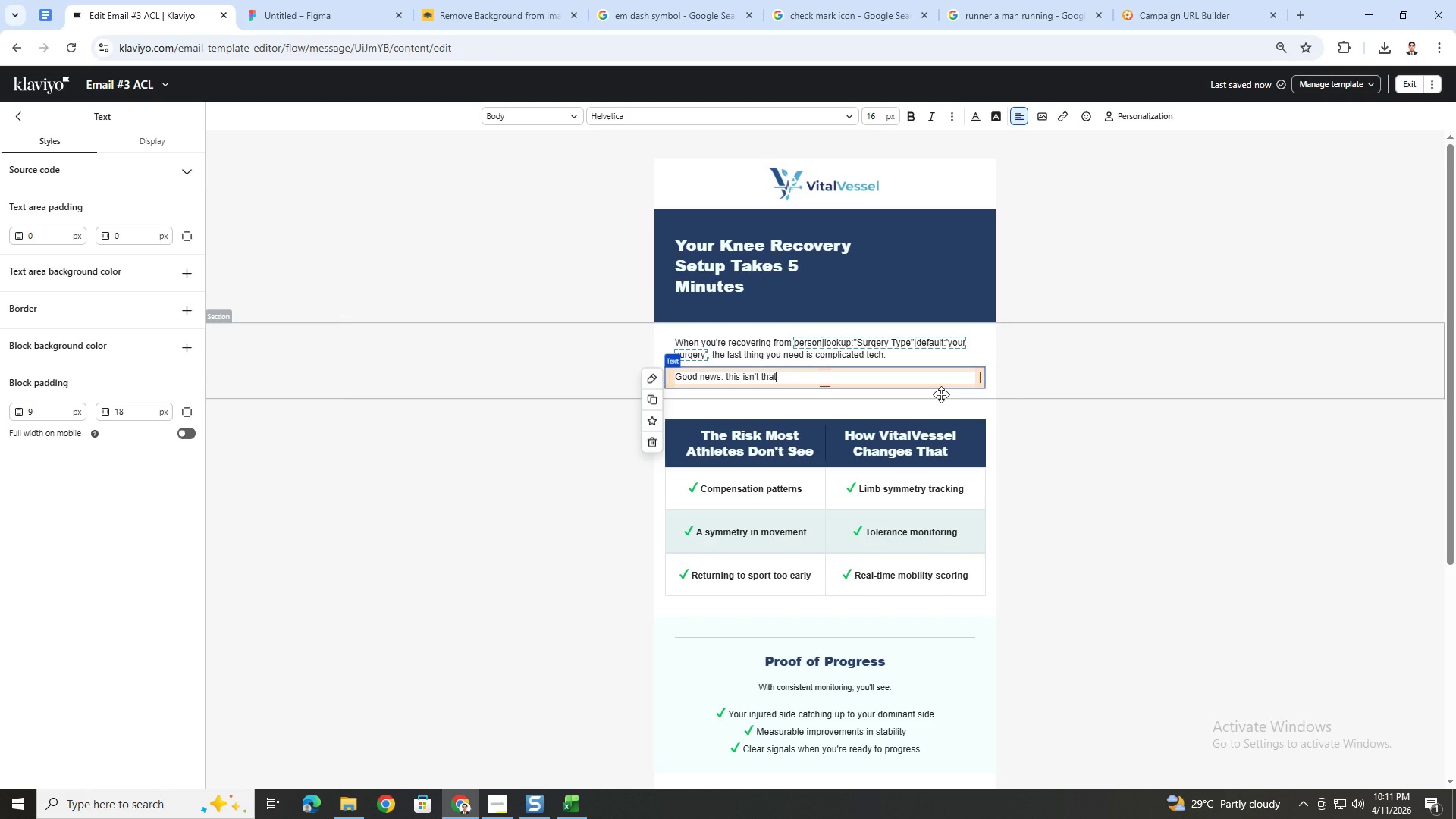 
left_click([1033, 435])
 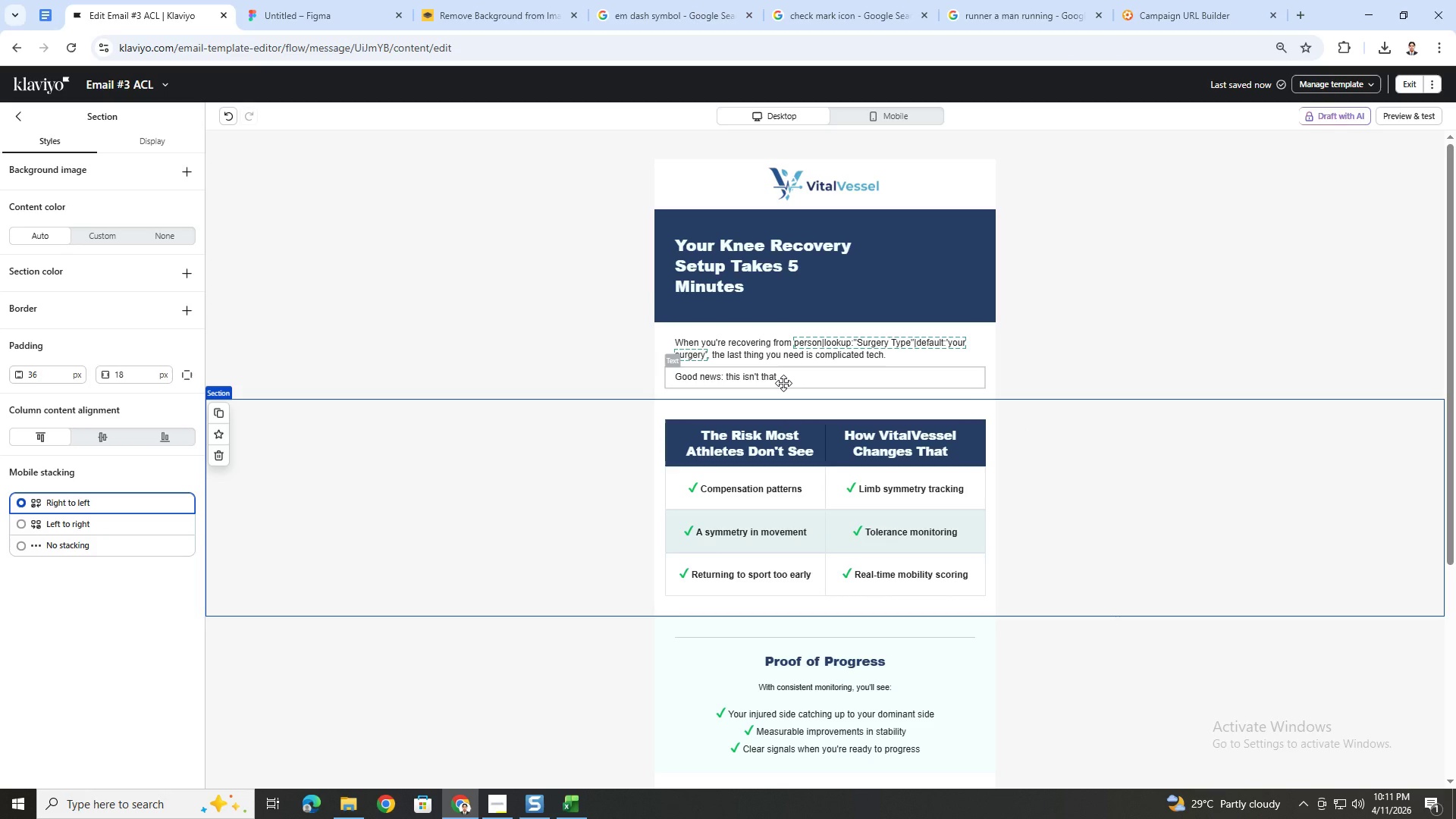 
wait(16.03)
 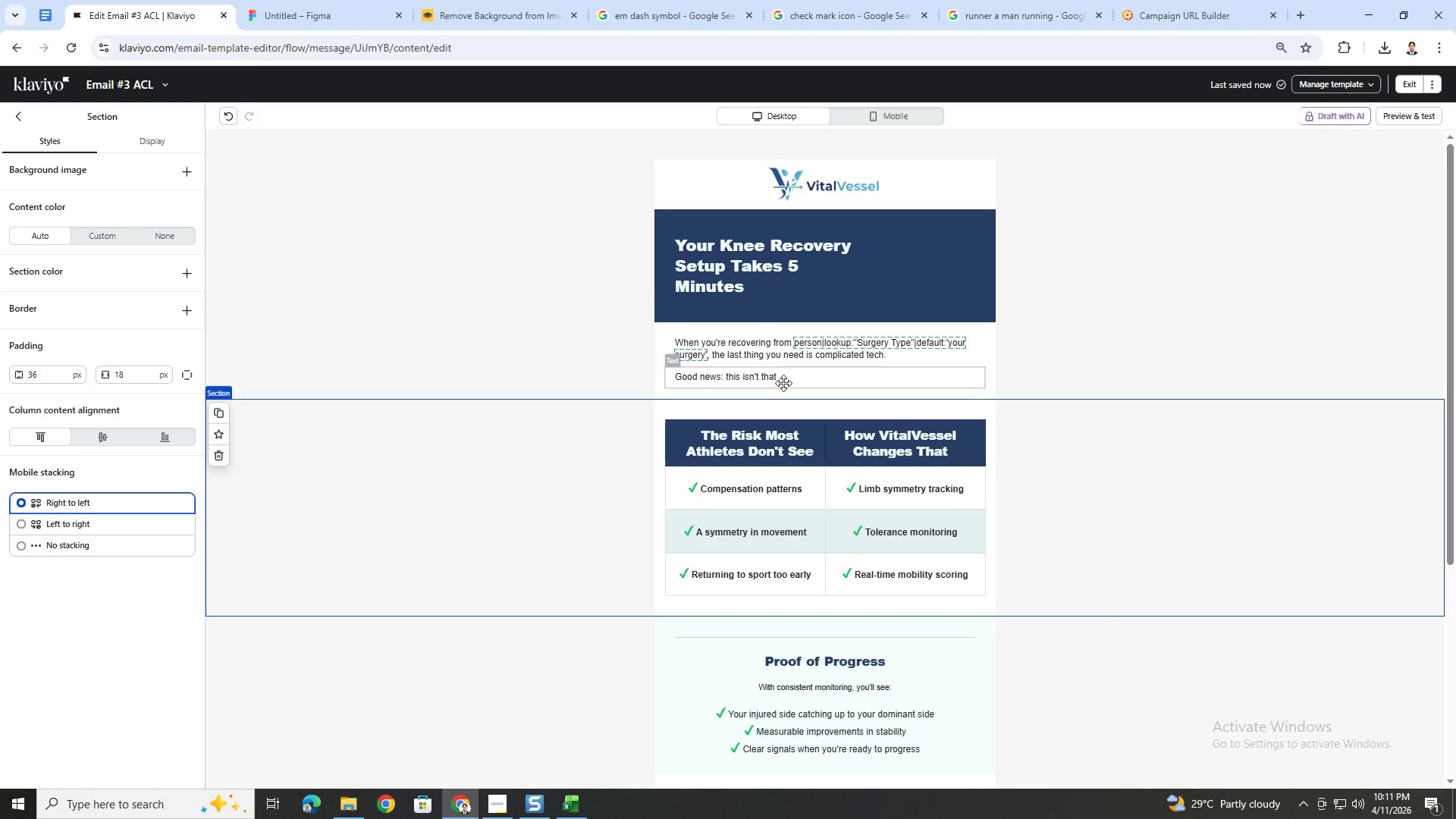 
scroll: coordinate [934, 469], scroll_direction: down, amount: 2.0
 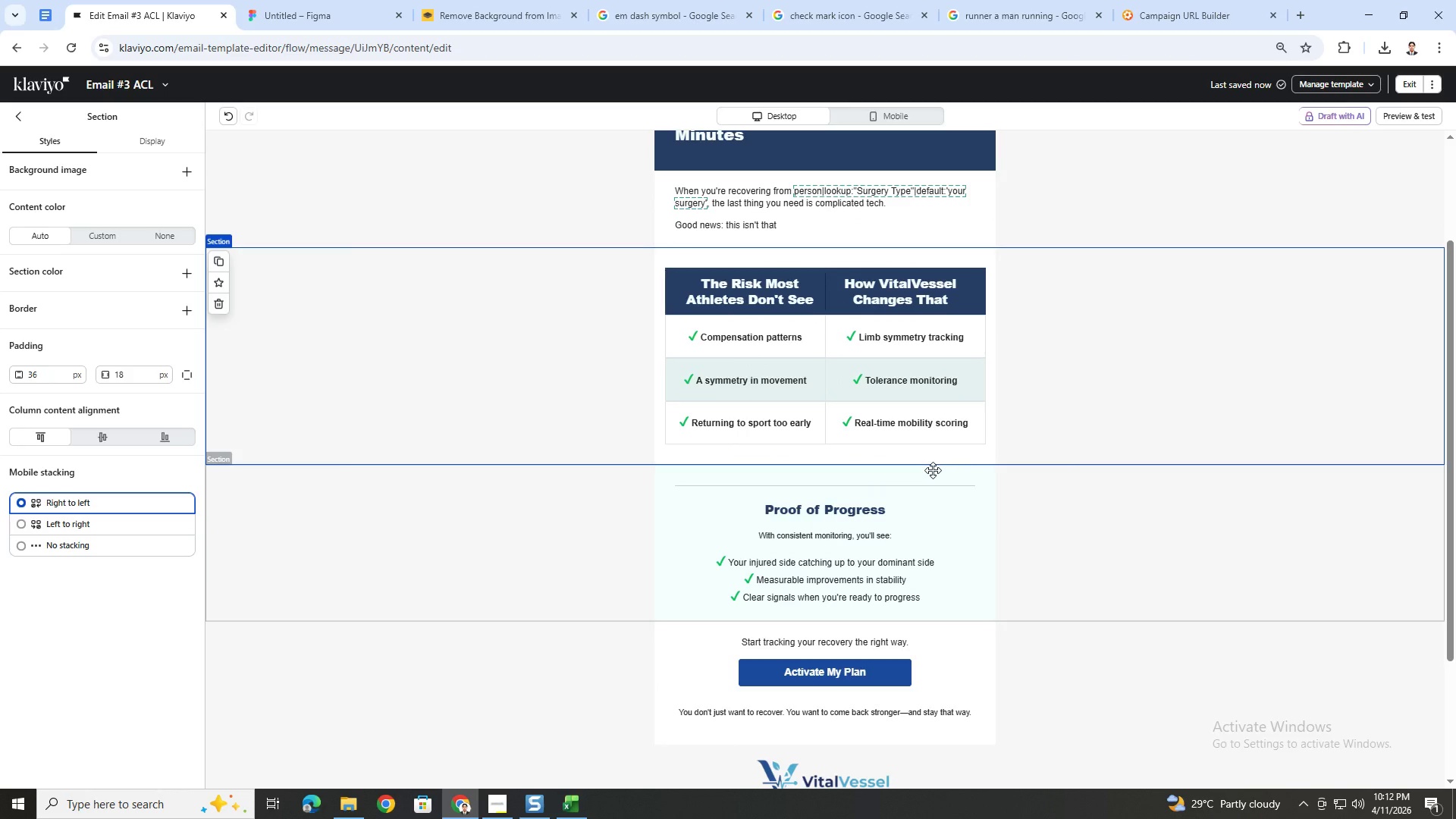 
wait(12.08)
 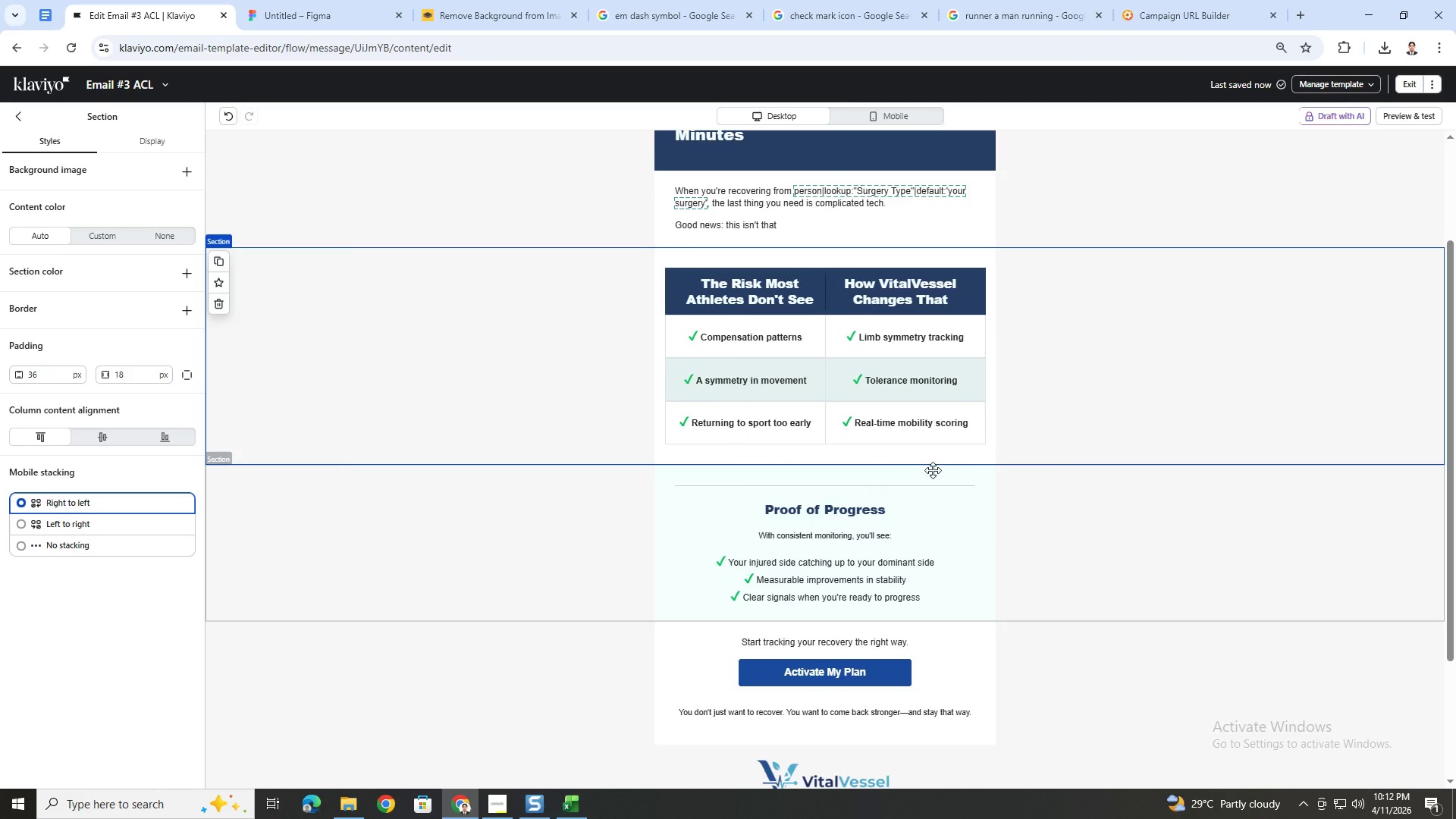 
left_click([753, 227])
 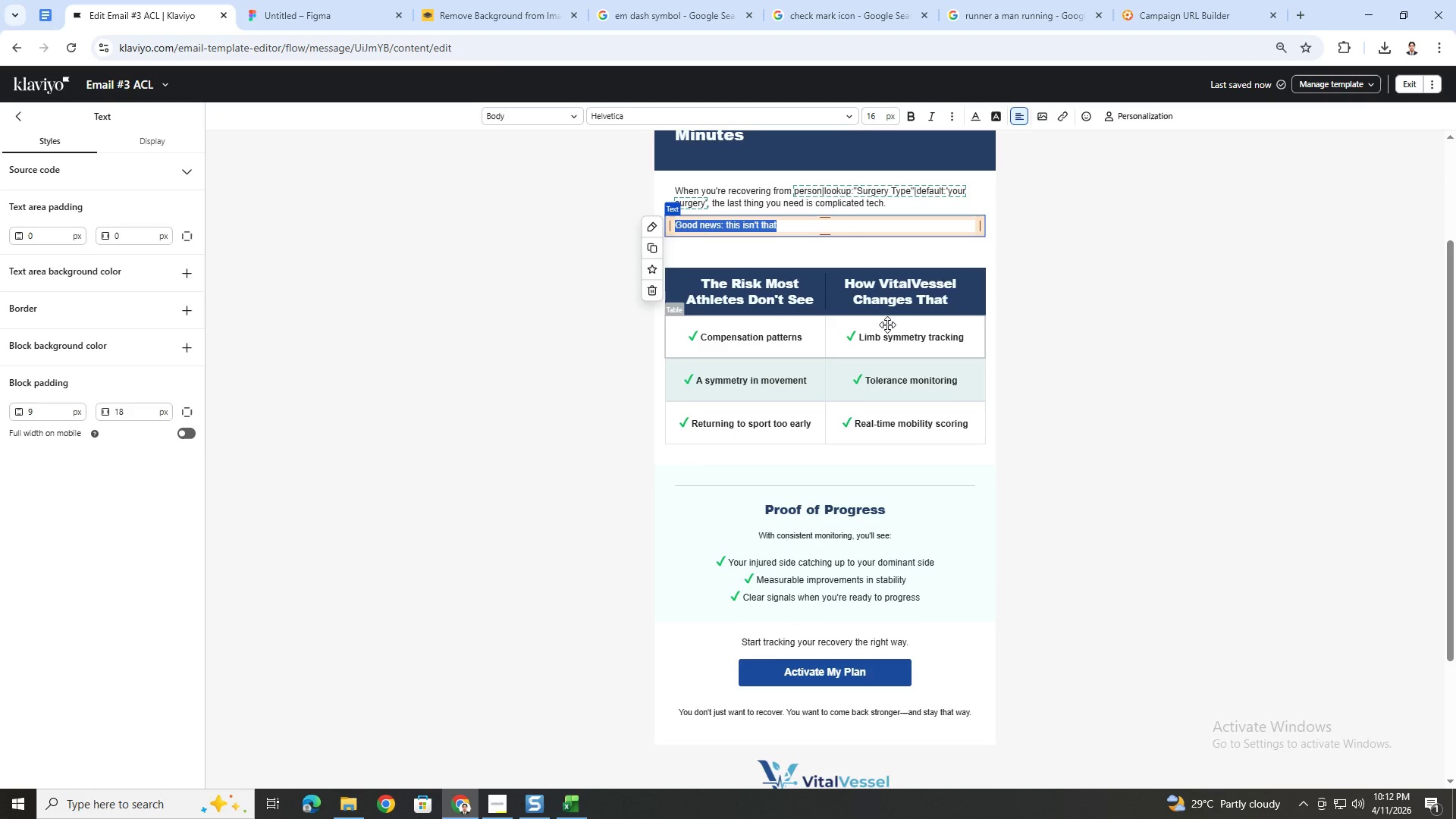 
wait(5.2)
 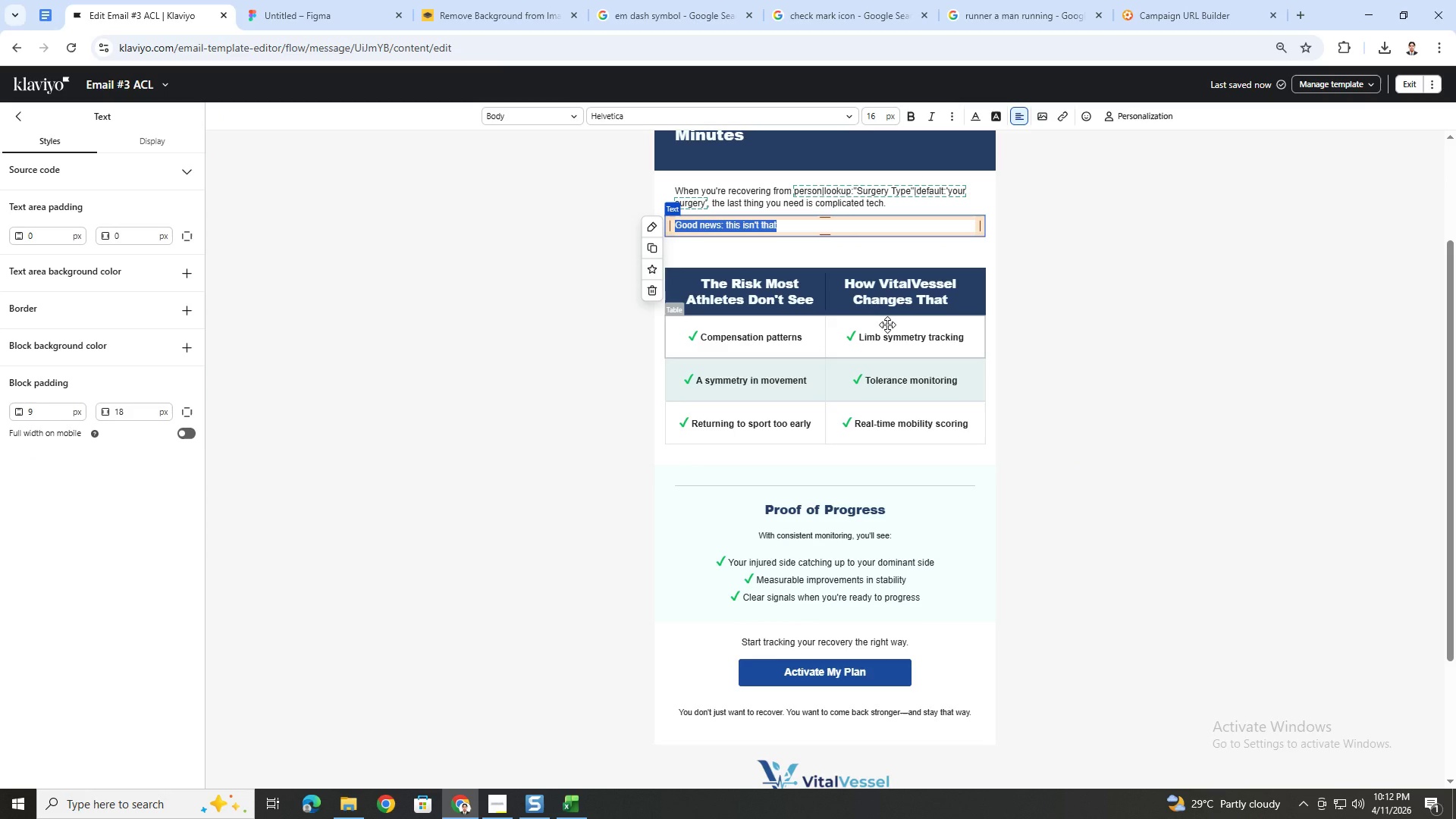 
key(Backspace)
 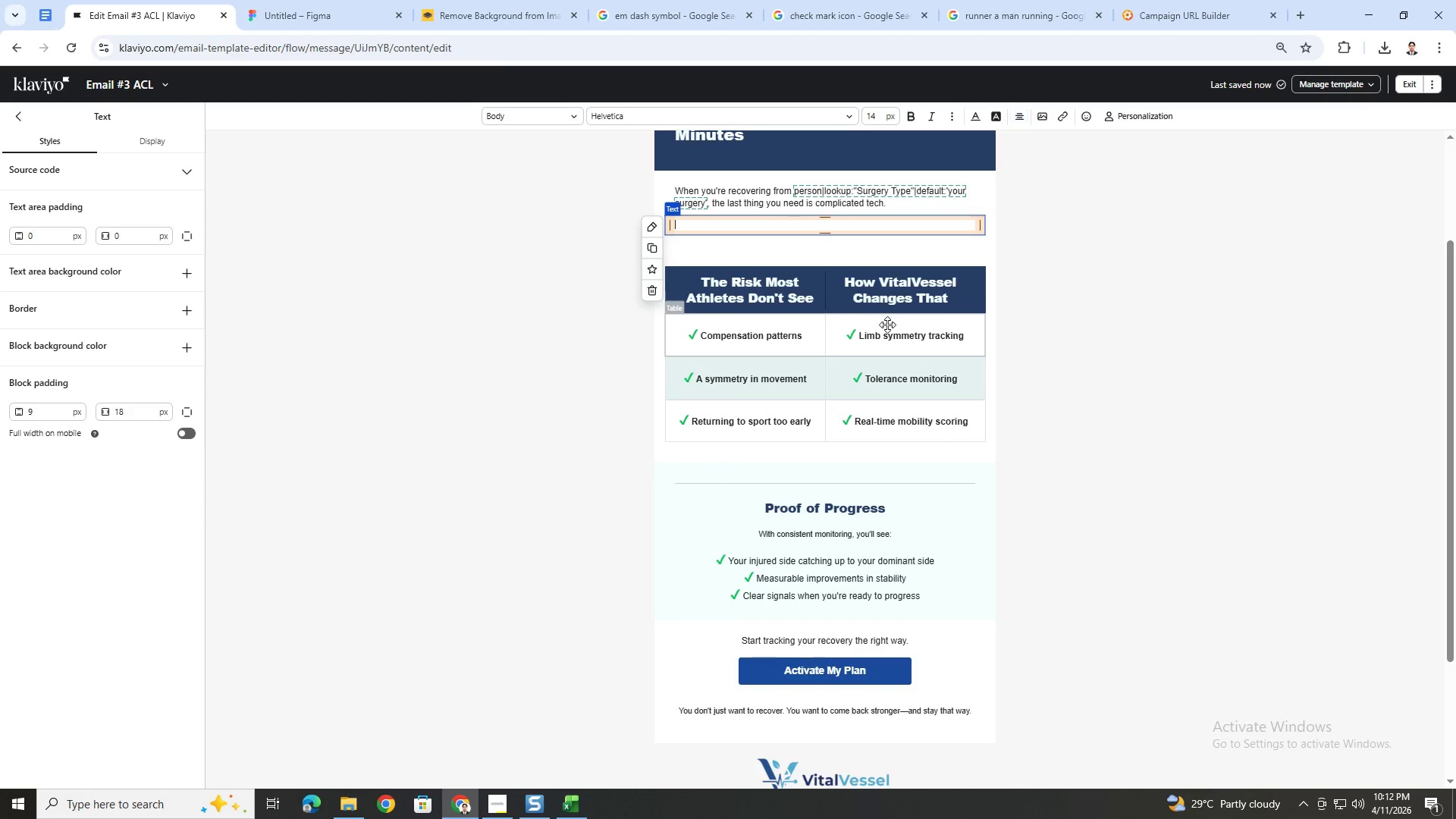 
key(Backspace)
 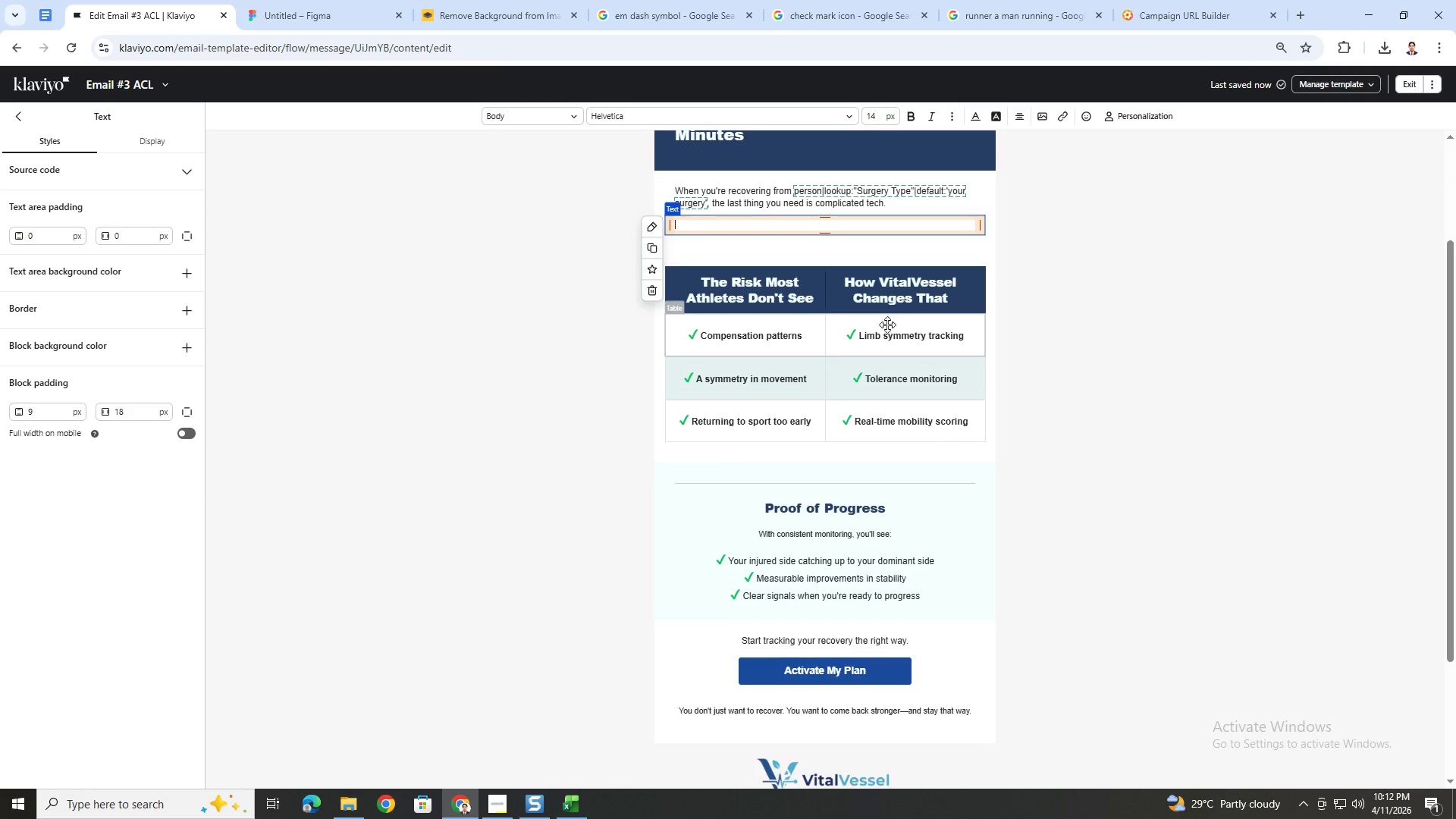 
left_click([1053, 256])
 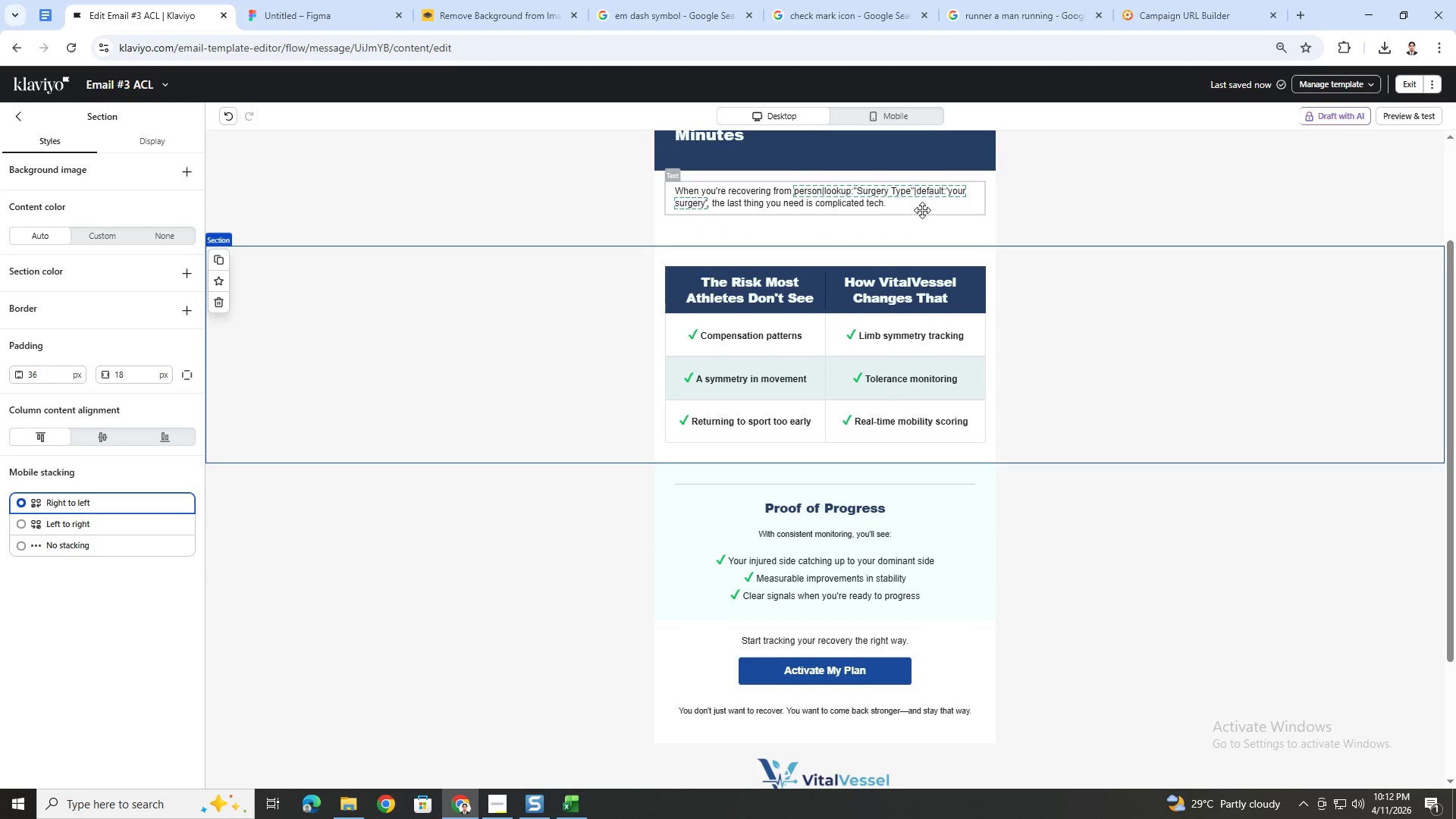 
double_click([918, 206])
 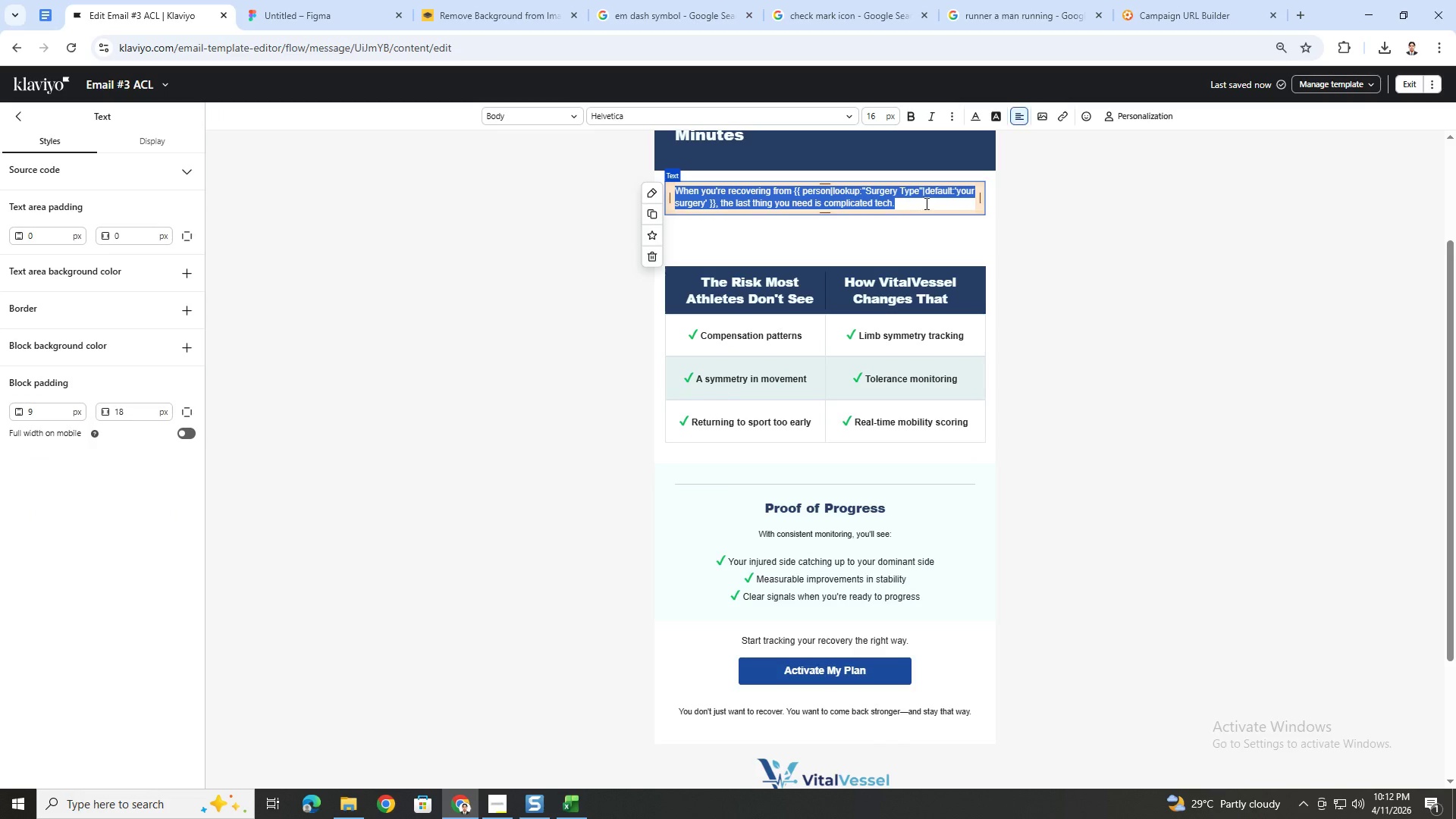 
left_click([925, 203])
 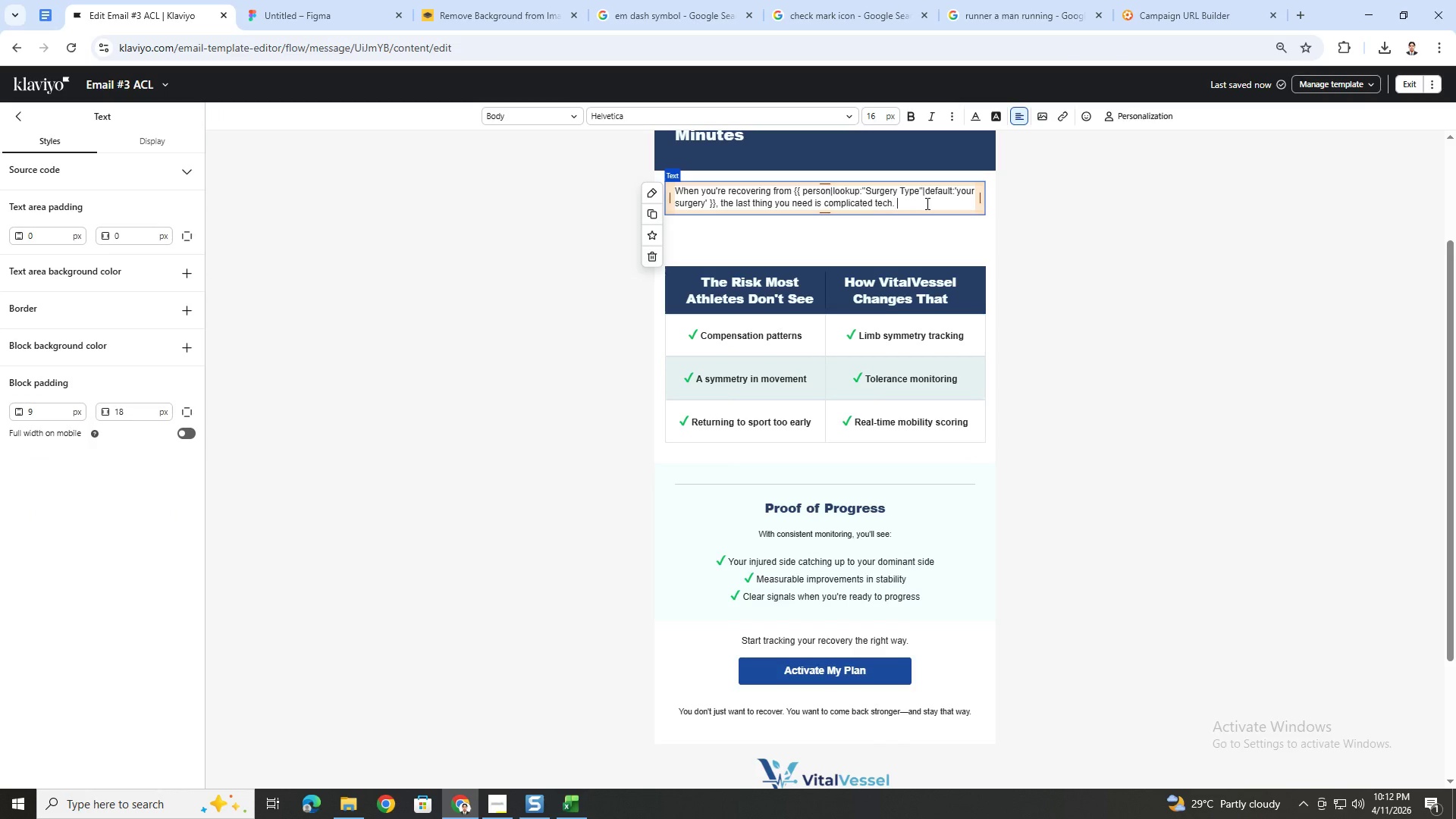 
type( It shouldn't be.)
 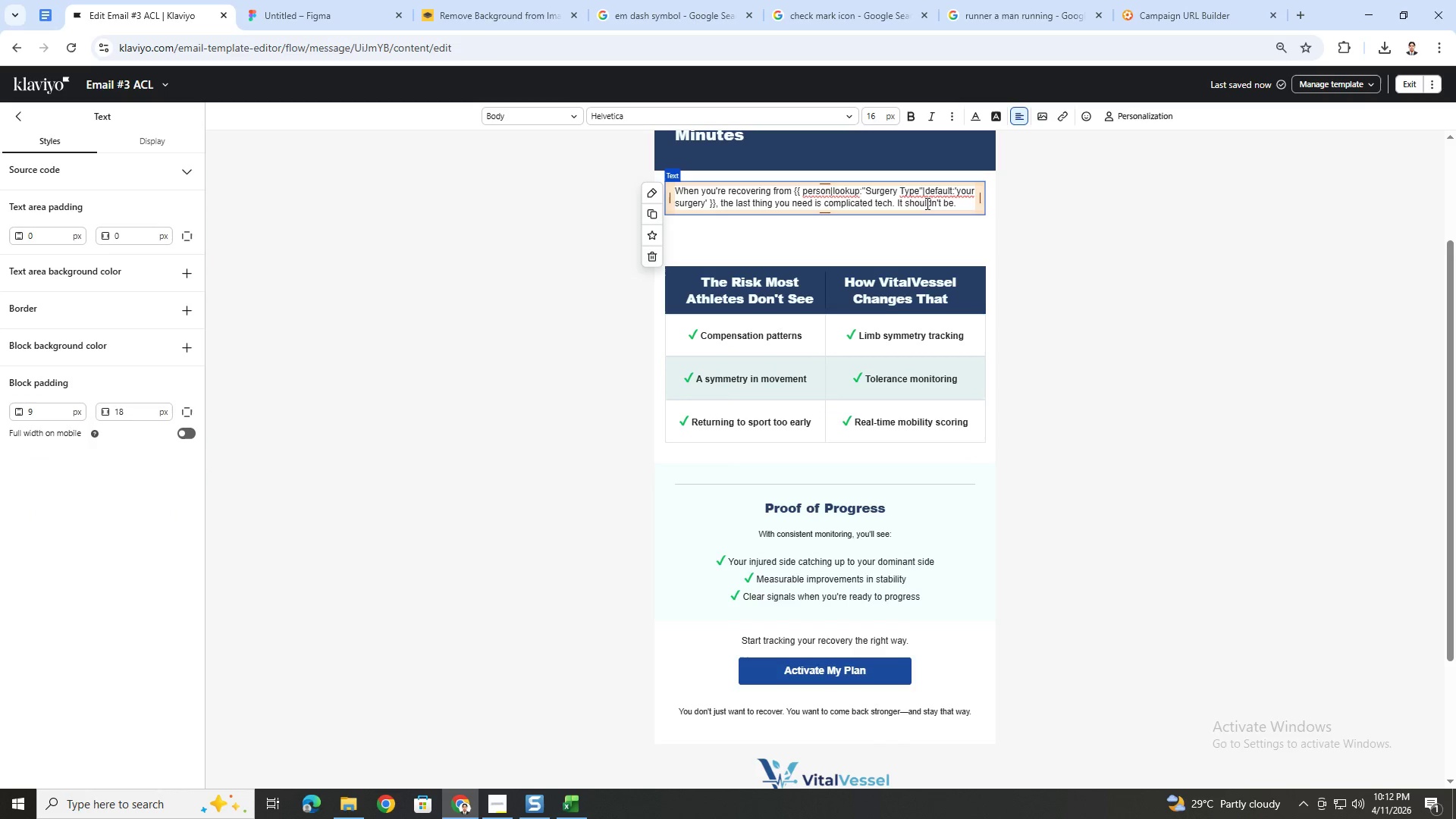 
scroll: coordinate [1020, 411], scroll_direction: up, amount: 4.0
 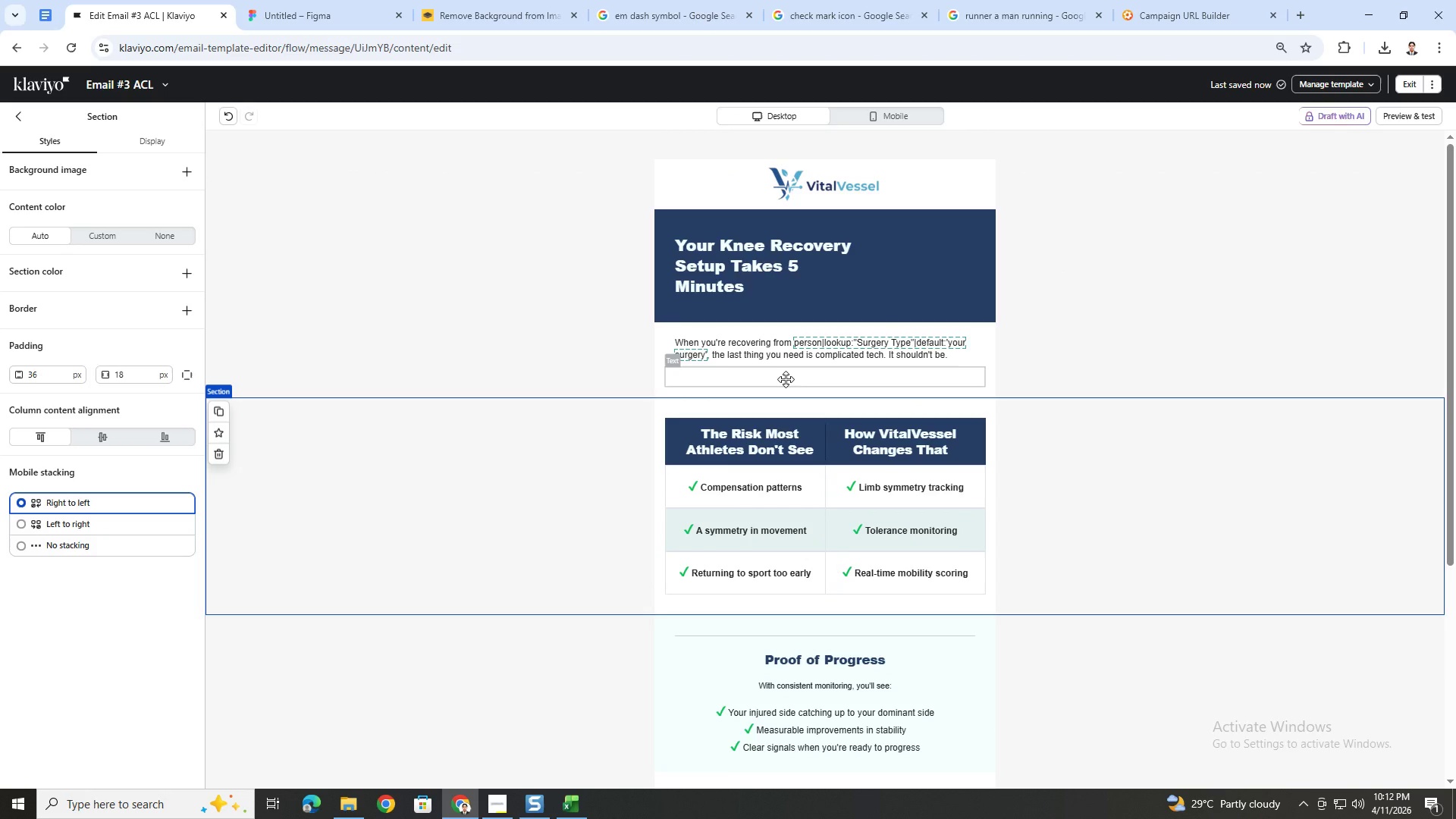 
left_click([786, 379])
 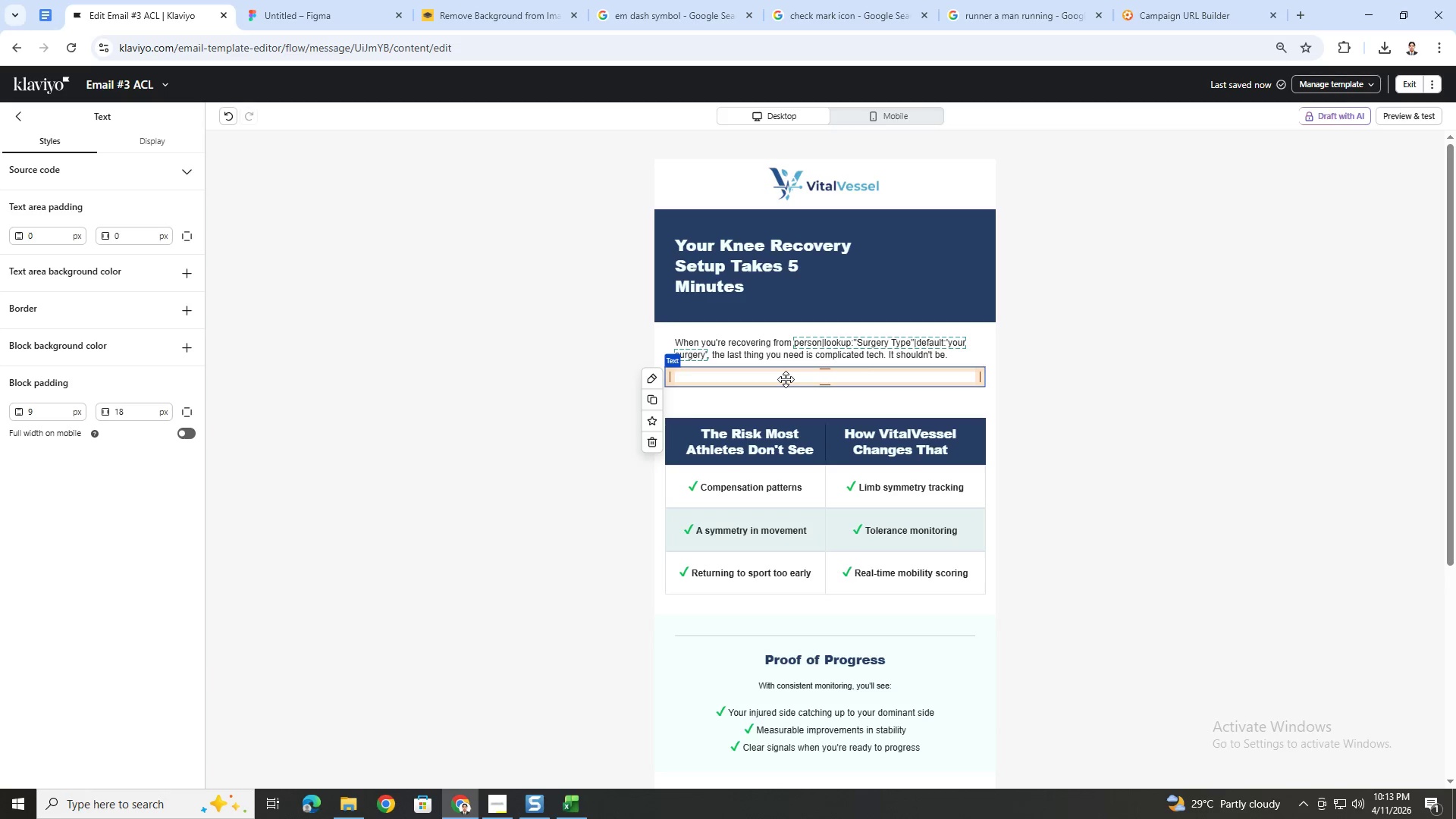 
wait(36.05)
 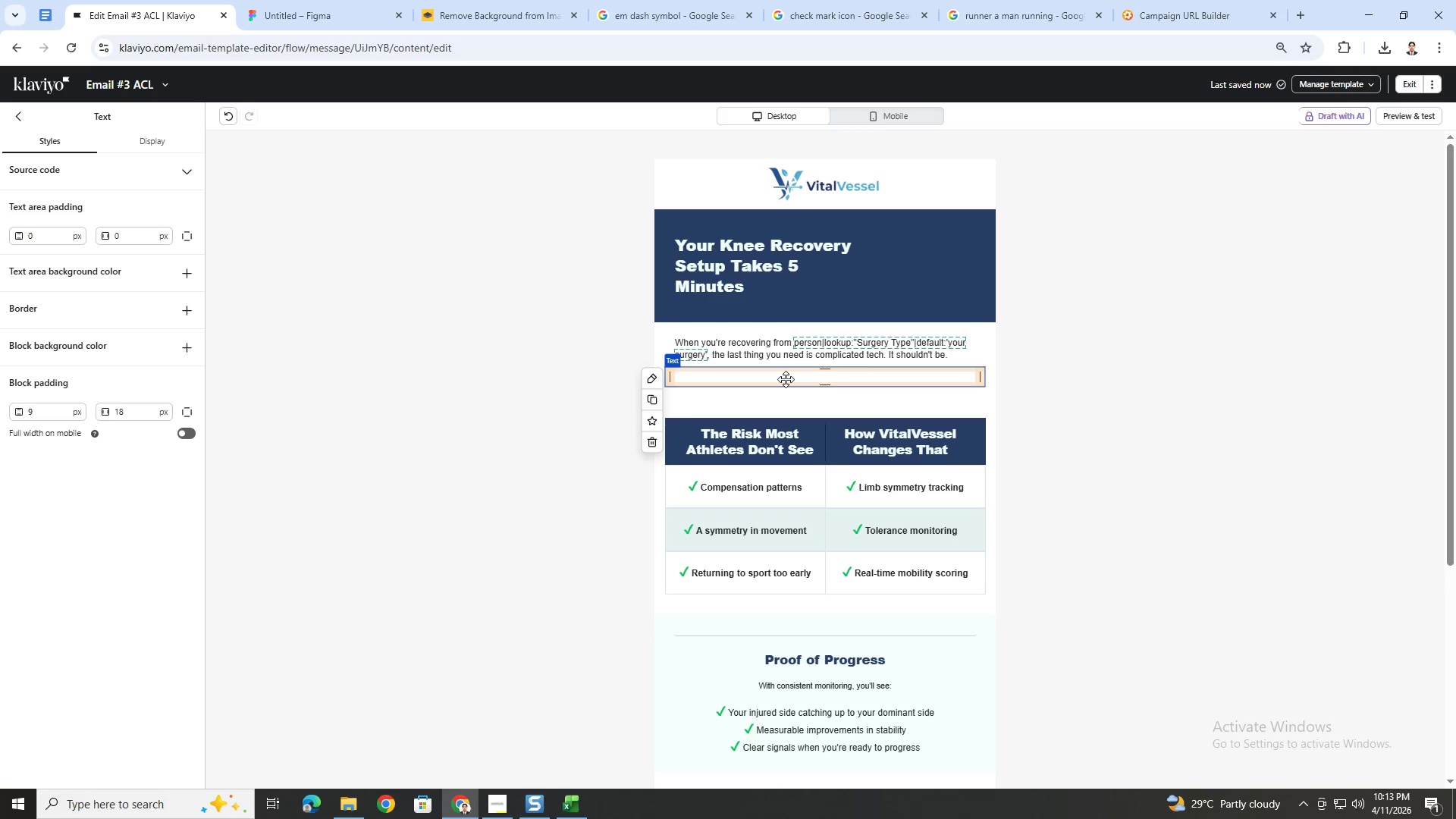 
left_click([1125, 490])
 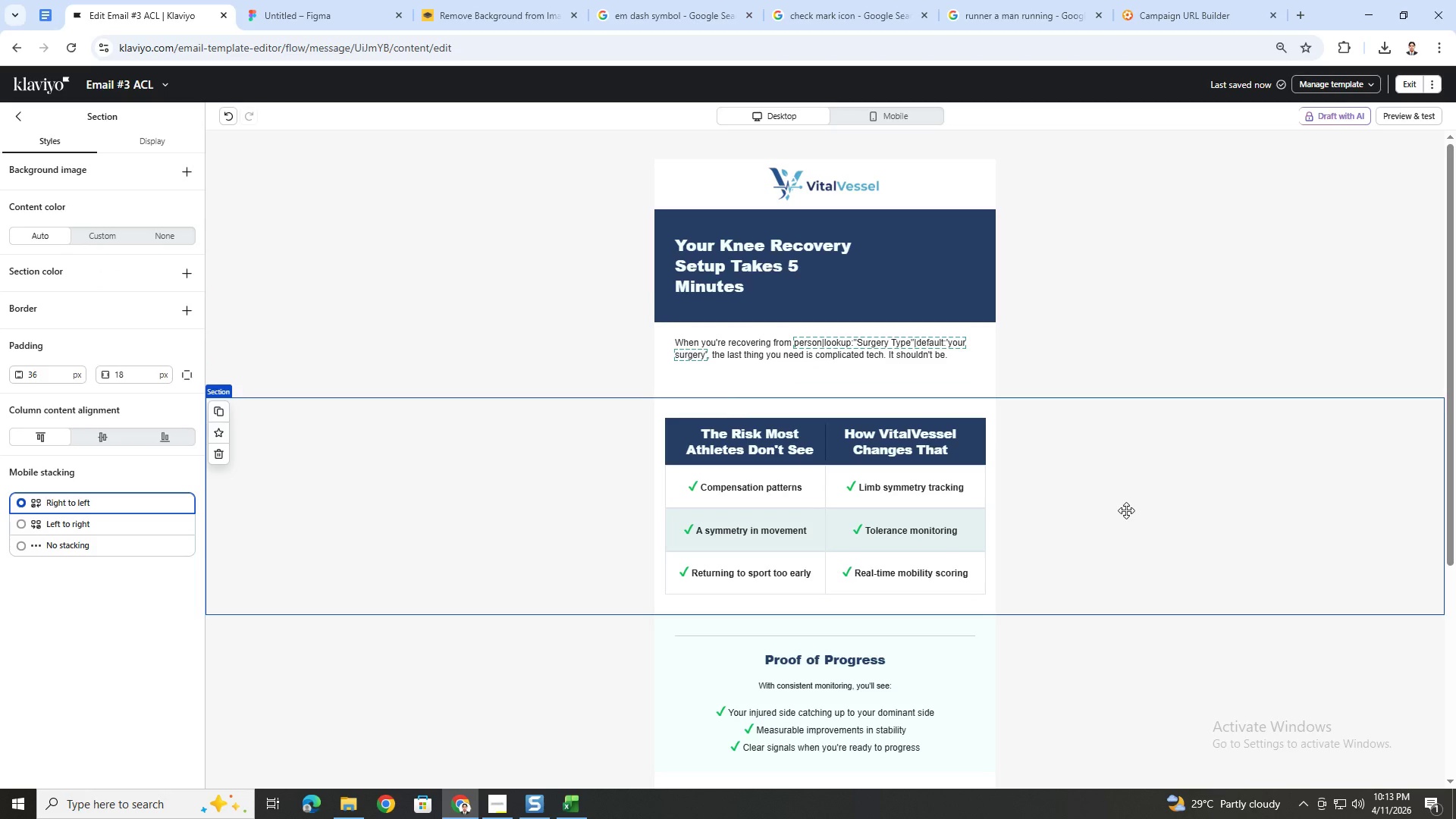 
scroll: coordinate [1125, 513], scroll_direction: down, amount: 1.0
 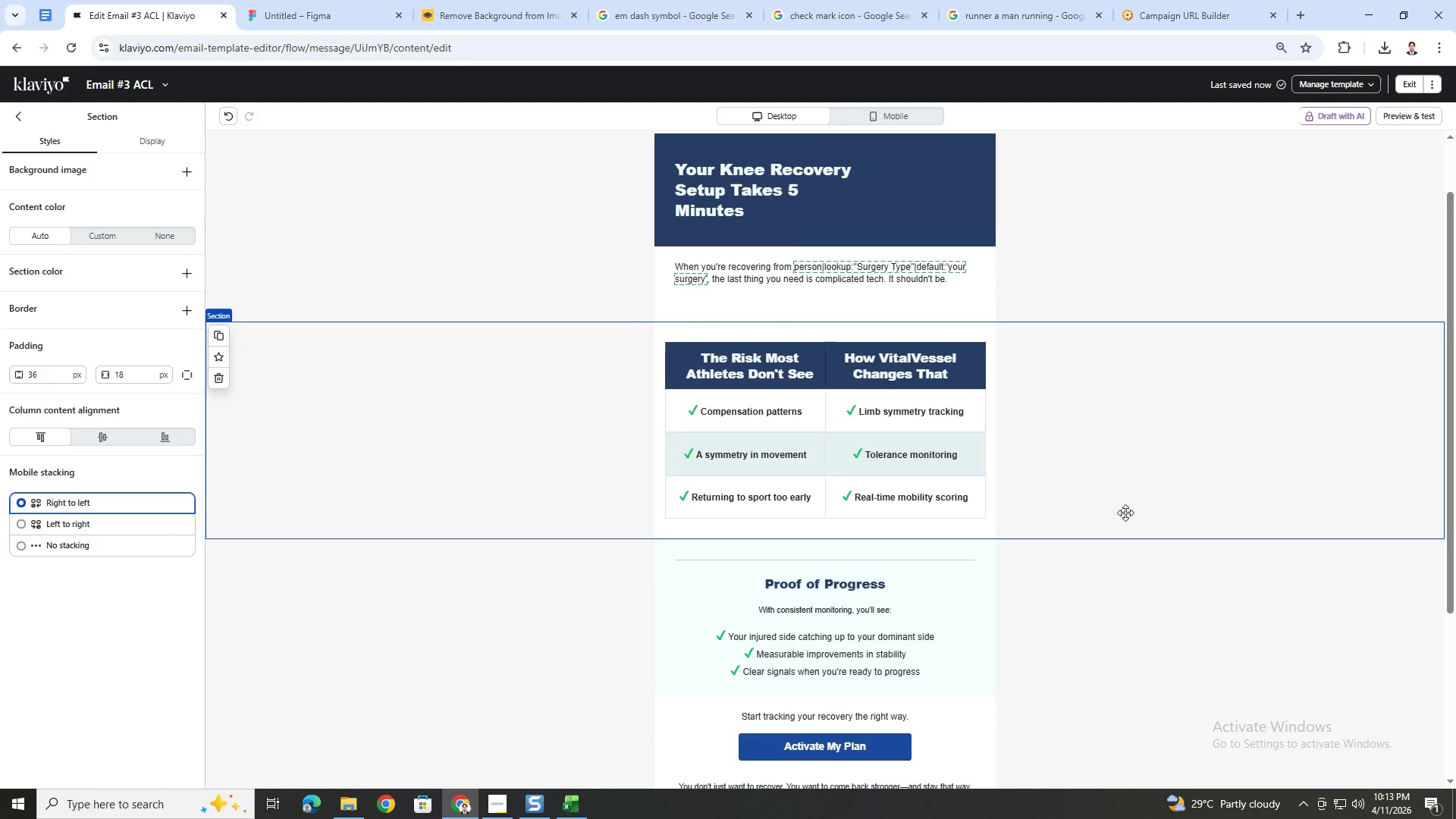 
scroll: coordinate [1125, 513], scroll_direction: up, amount: 3.0
 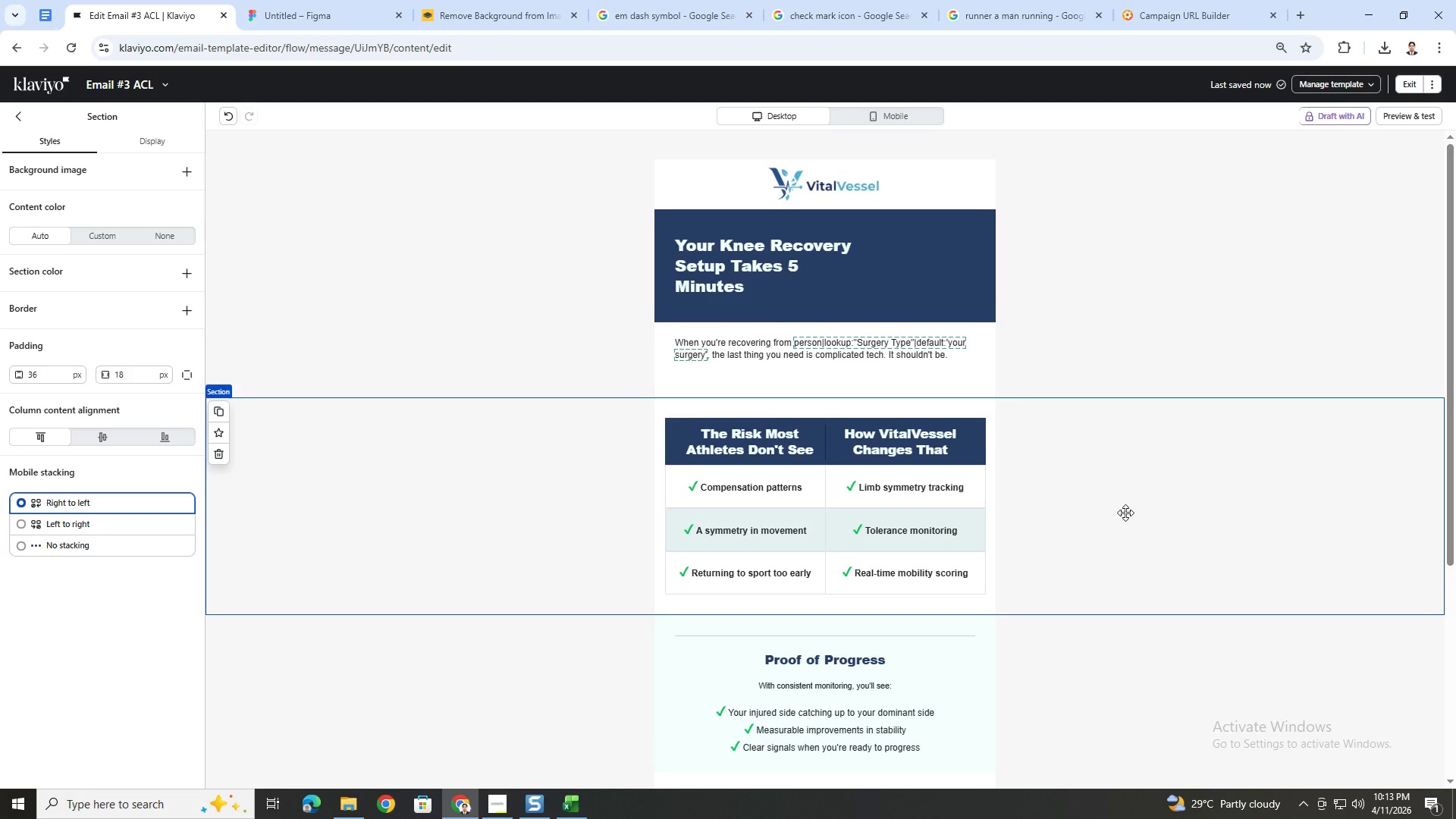 
scroll: coordinate [1125, 513], scroll_direction: down, amount: 2.0
 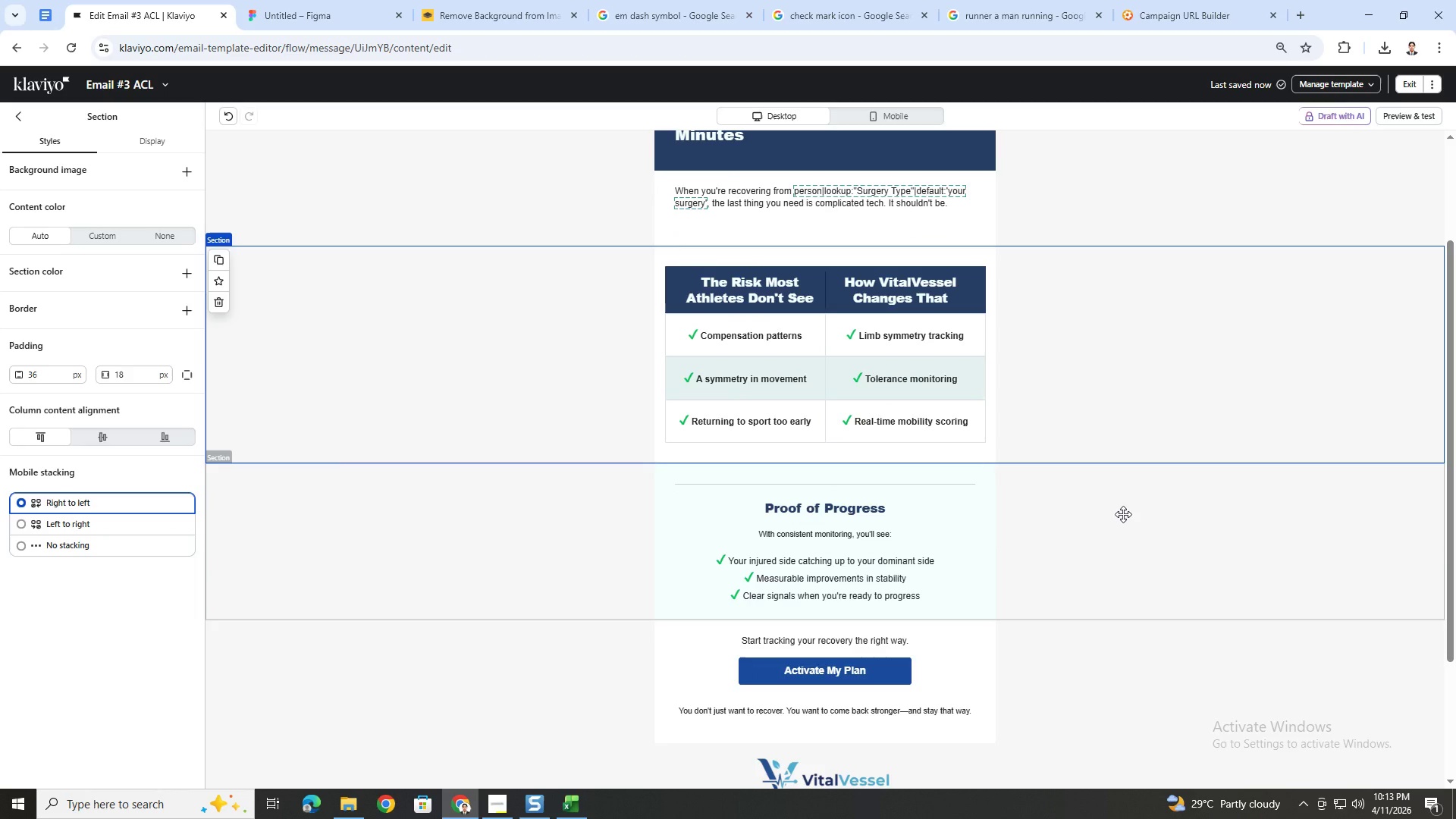 
scroll: coordinate [1123, 514], scroll_direction: up, amount: 1.0
 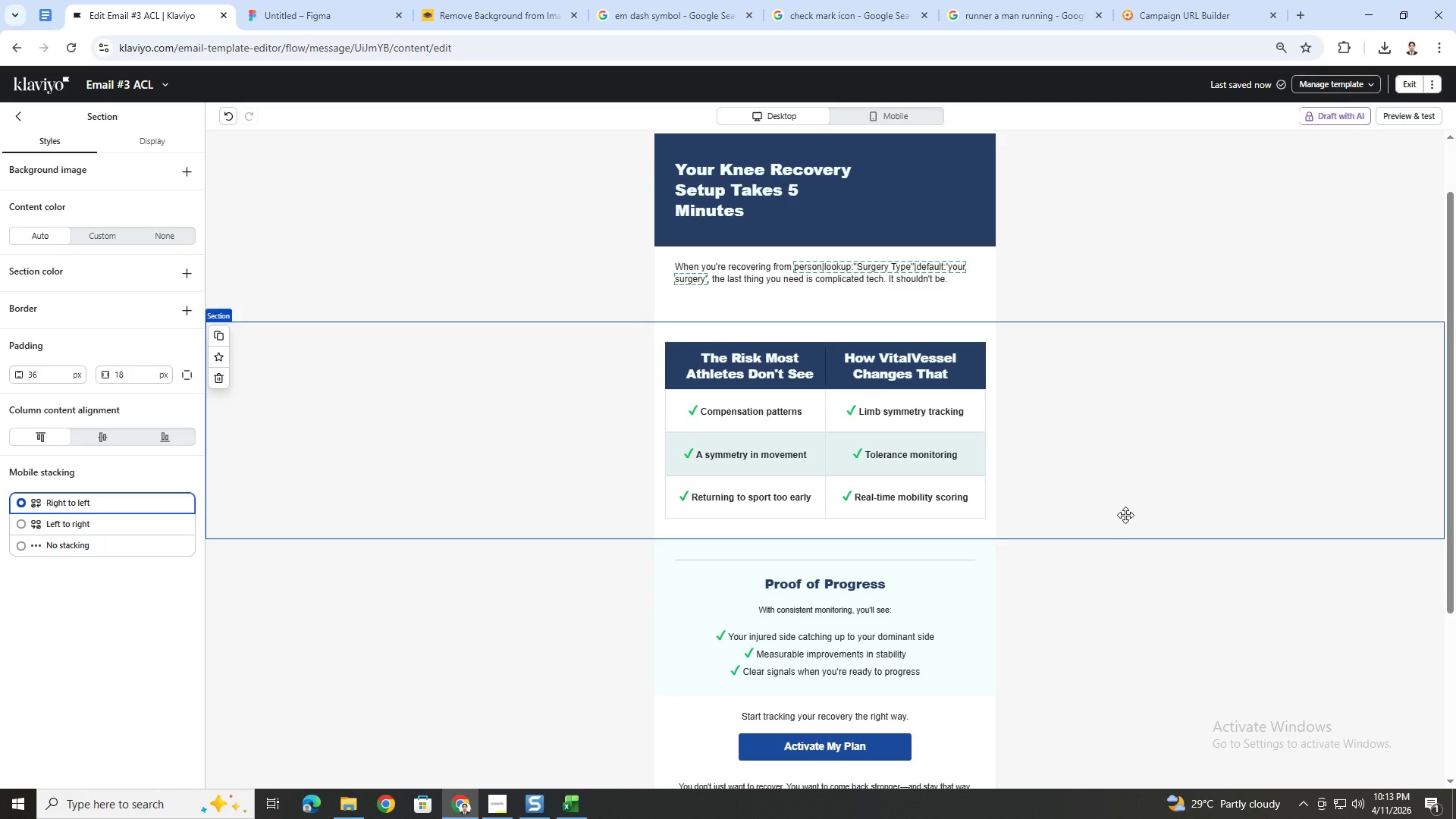 
wait(11.85)
 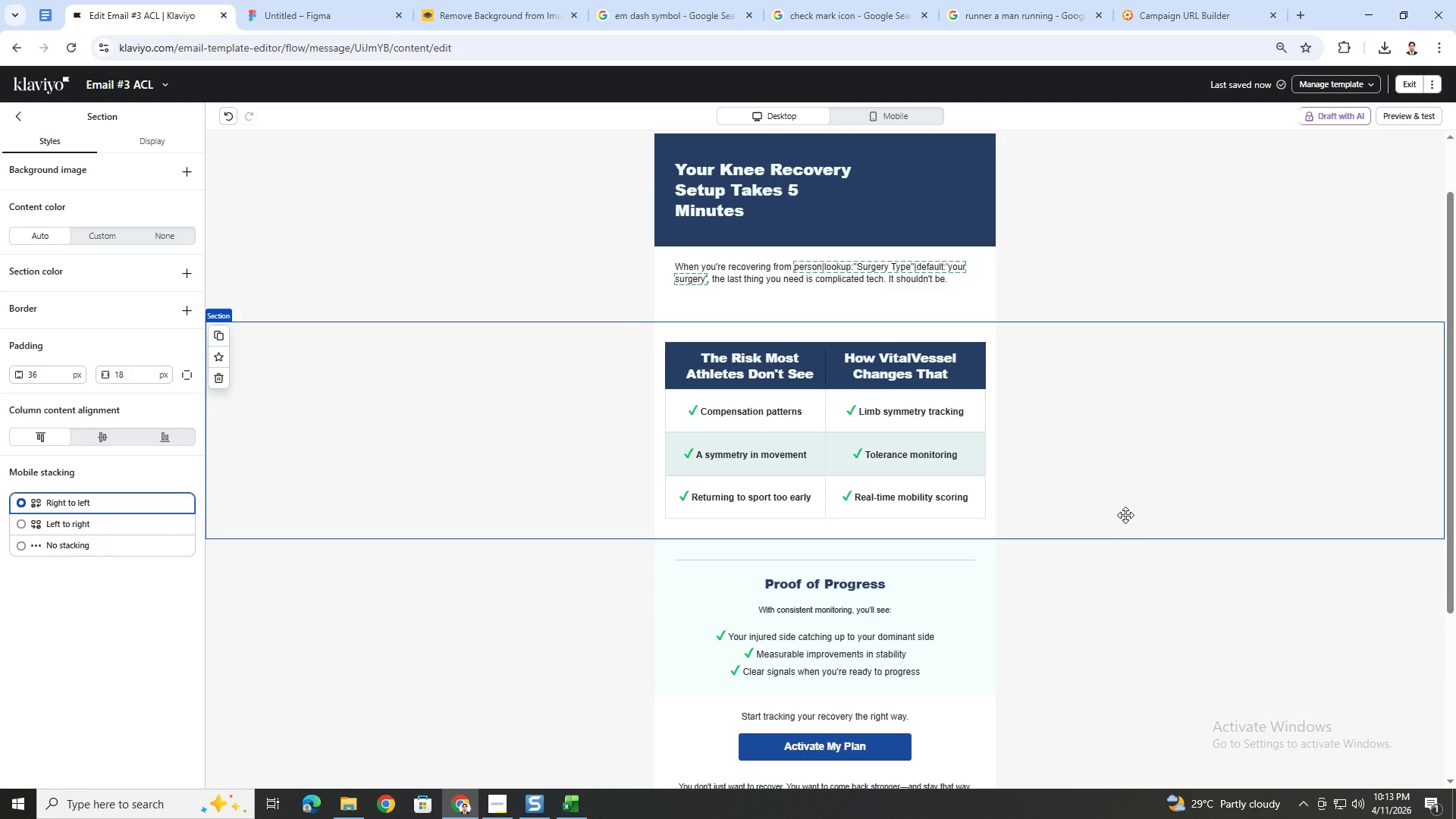 
scroll: coordinate [1061, 532], scroll_direction: up, amount: 1.0
 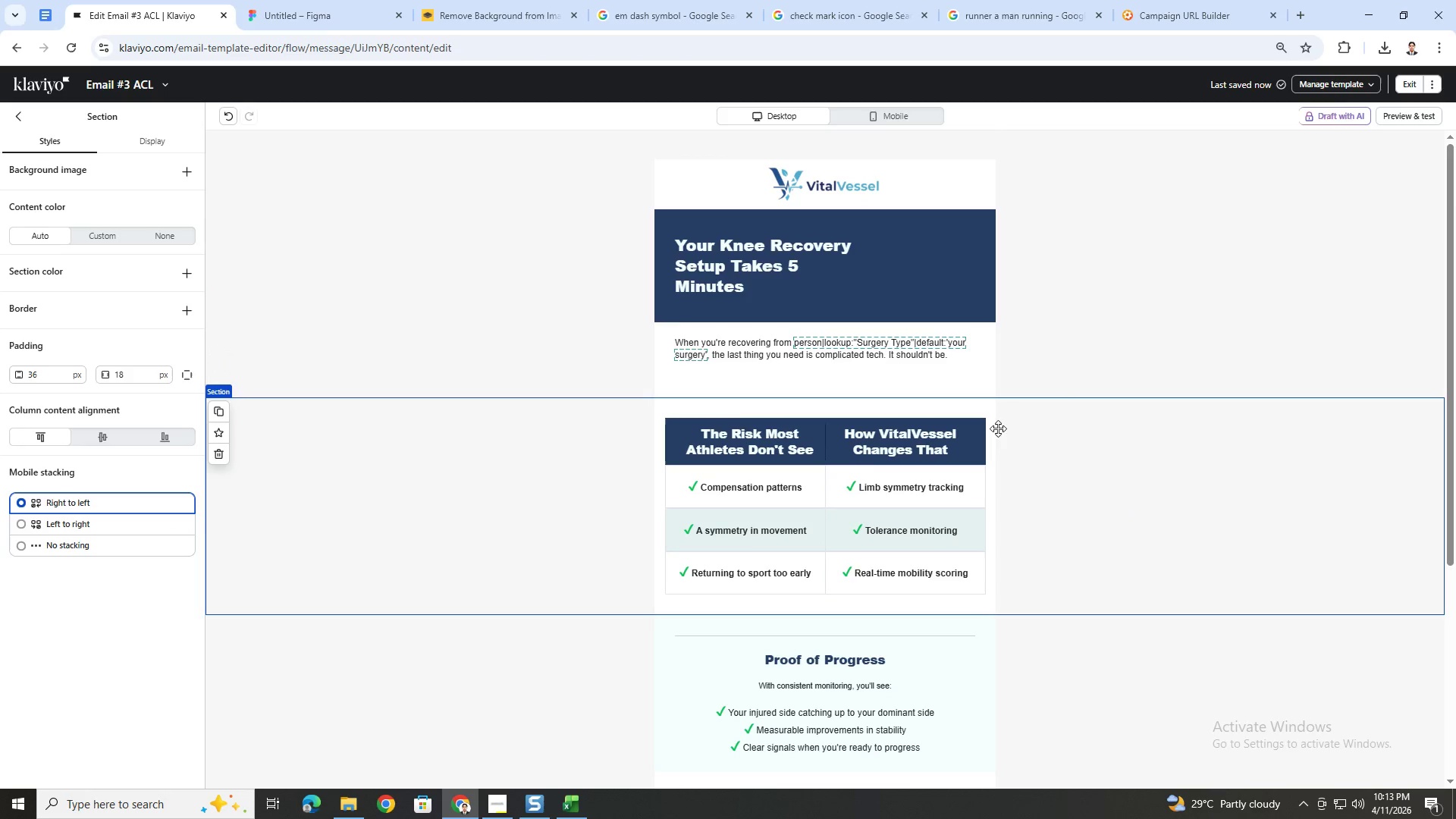 
left_click([967, 356])
 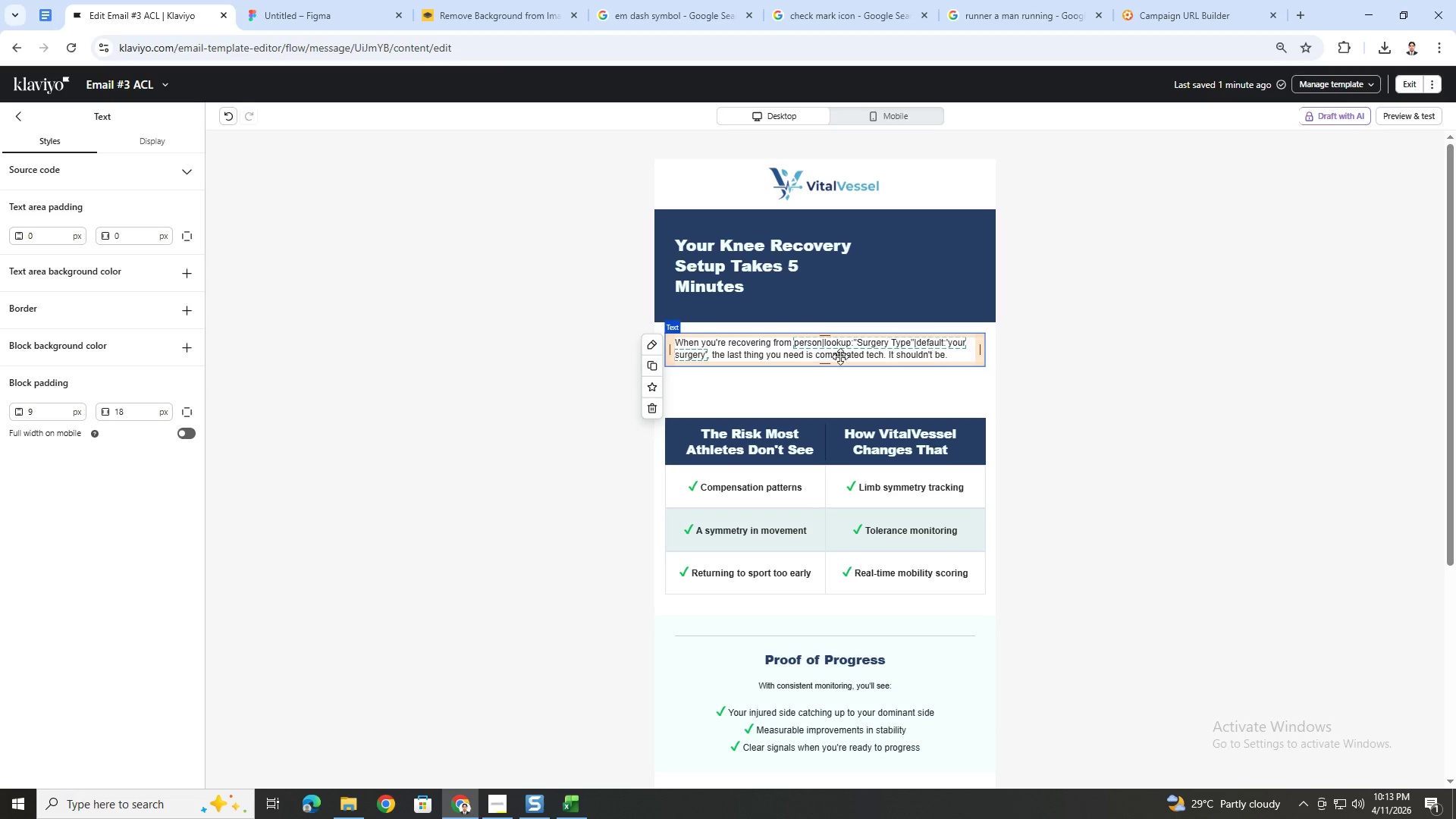 
mouse_move([681, 349])
 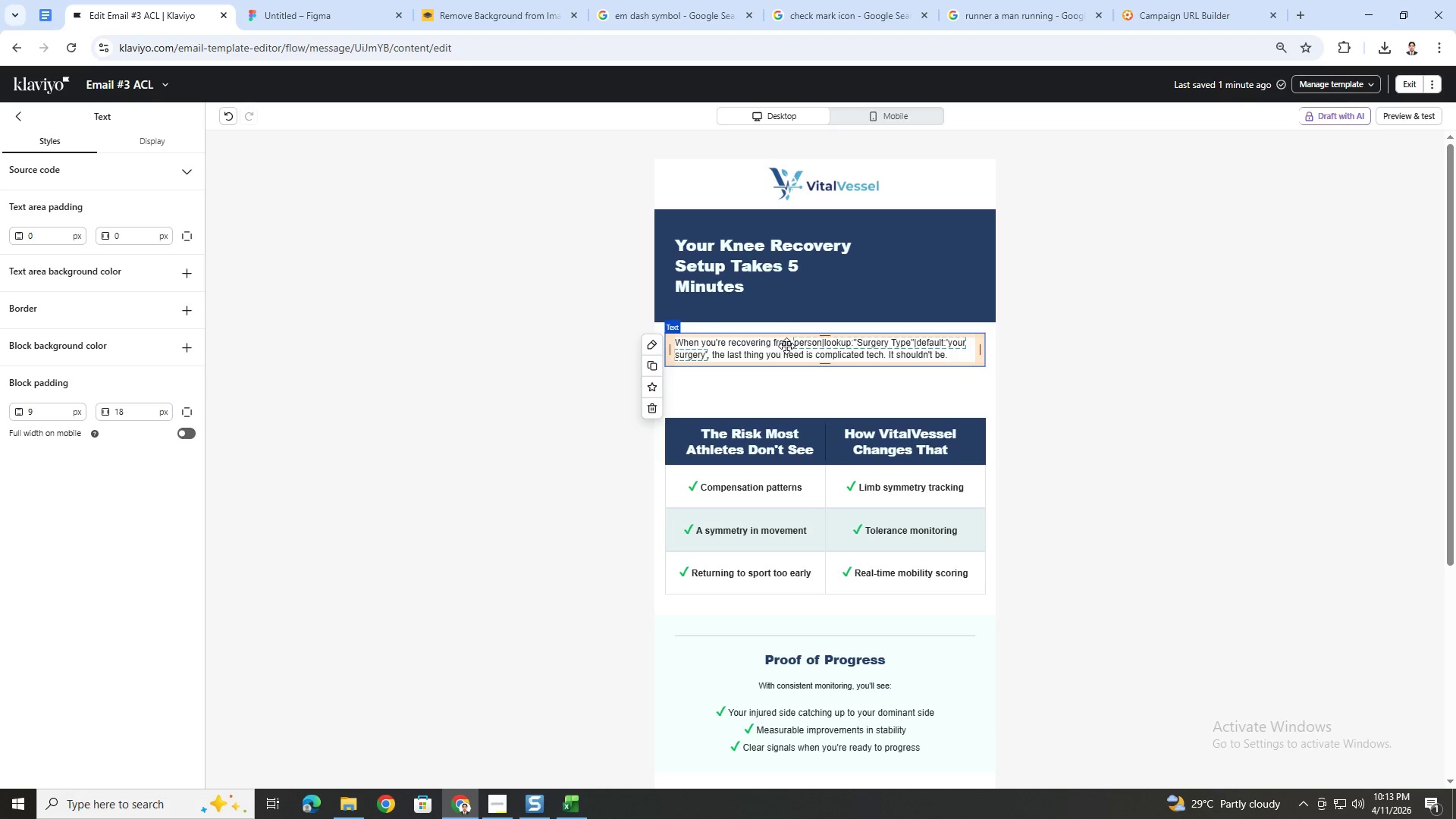 
double_click([789, 349])
 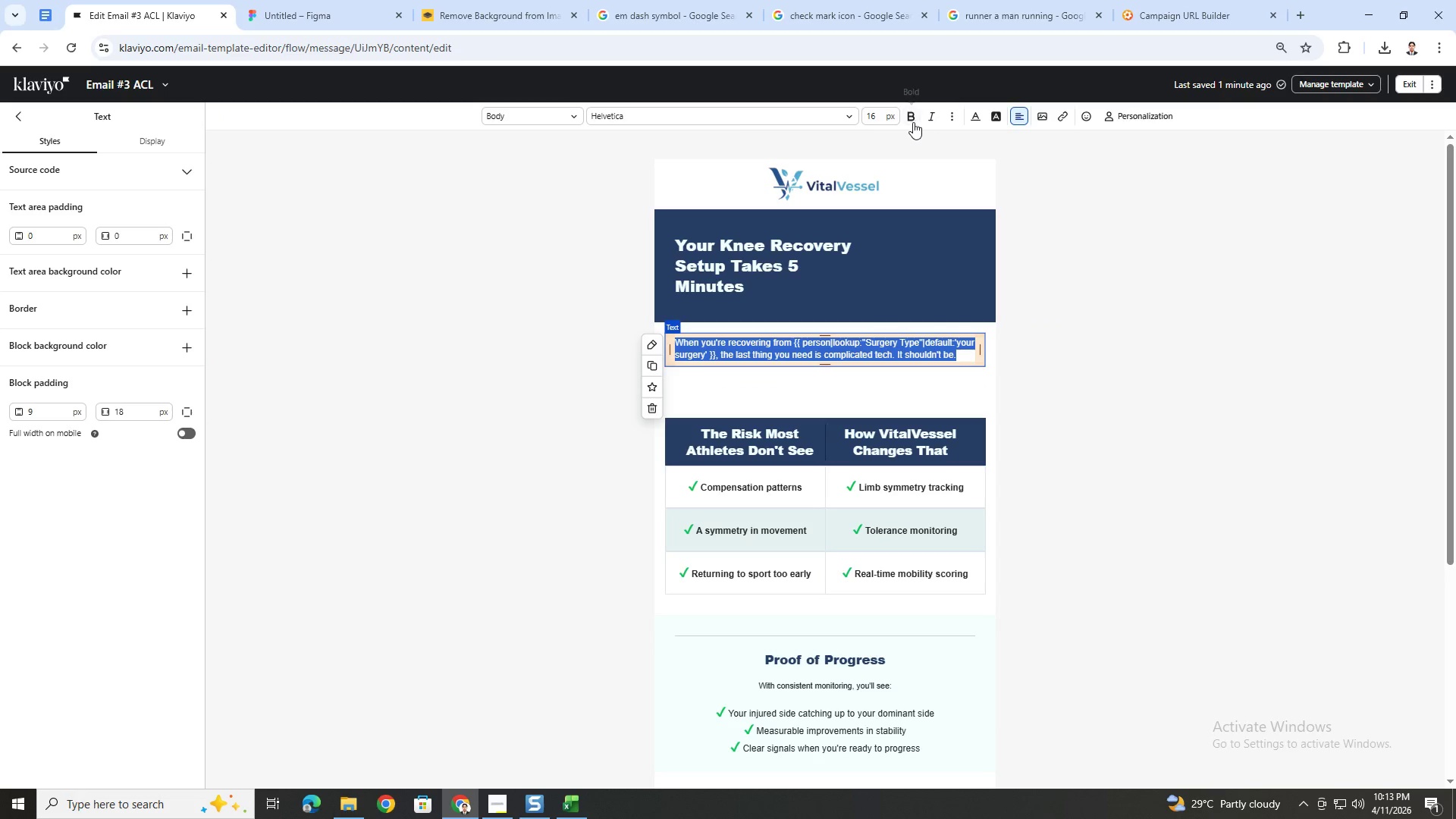 
wait(5.16)
 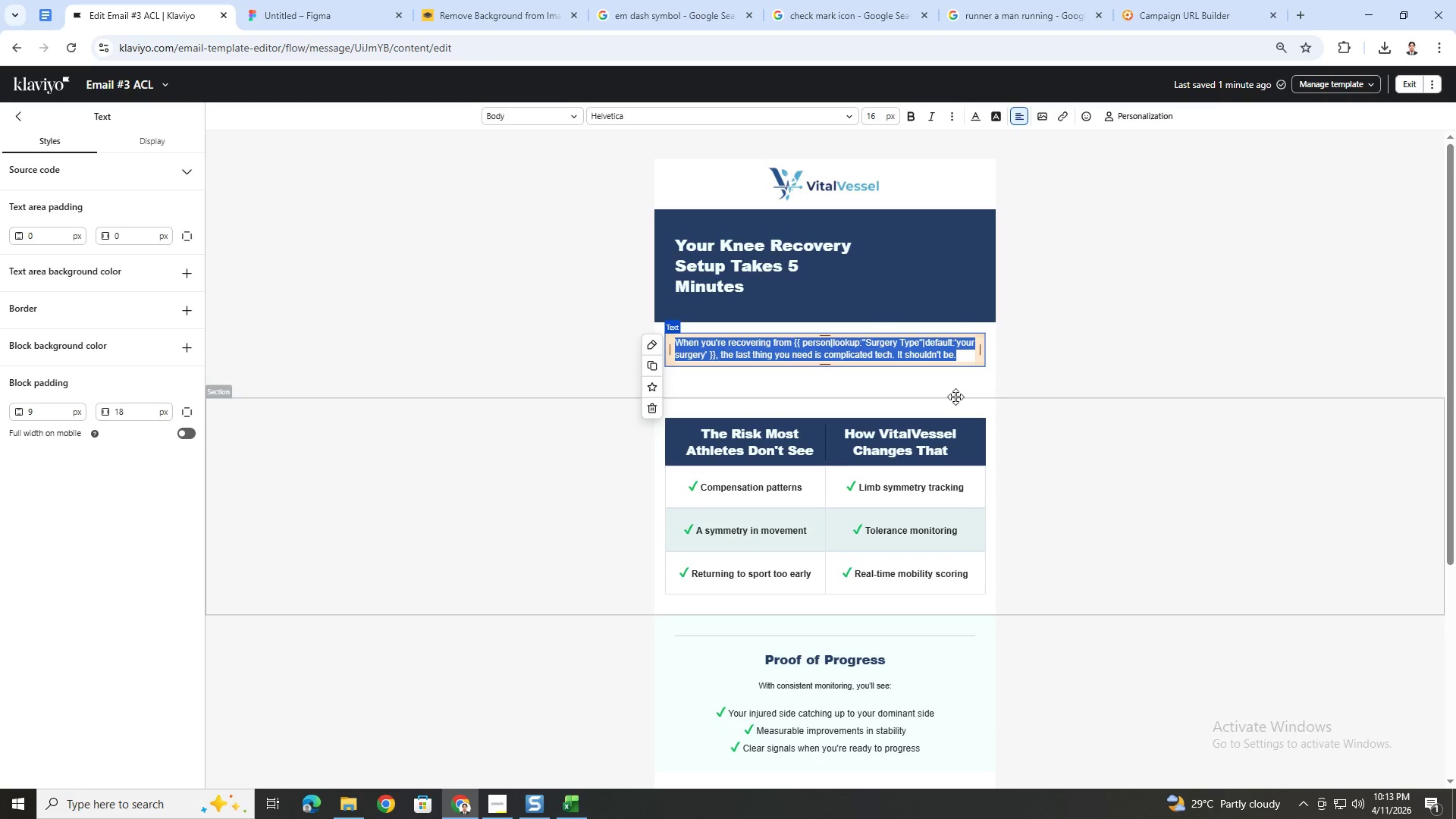 
left_click([952, 116])
 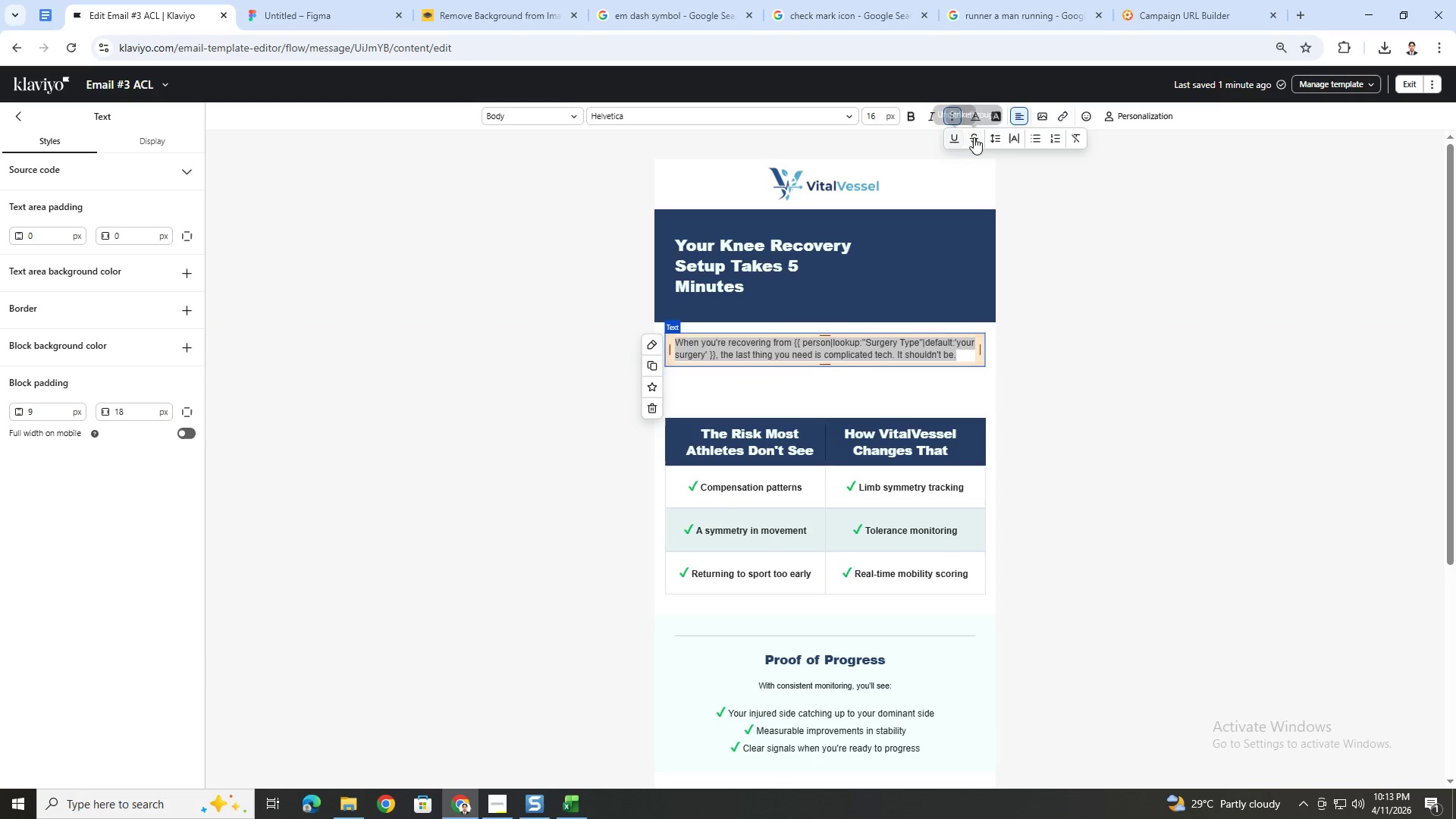 
left_click([992, 137])
 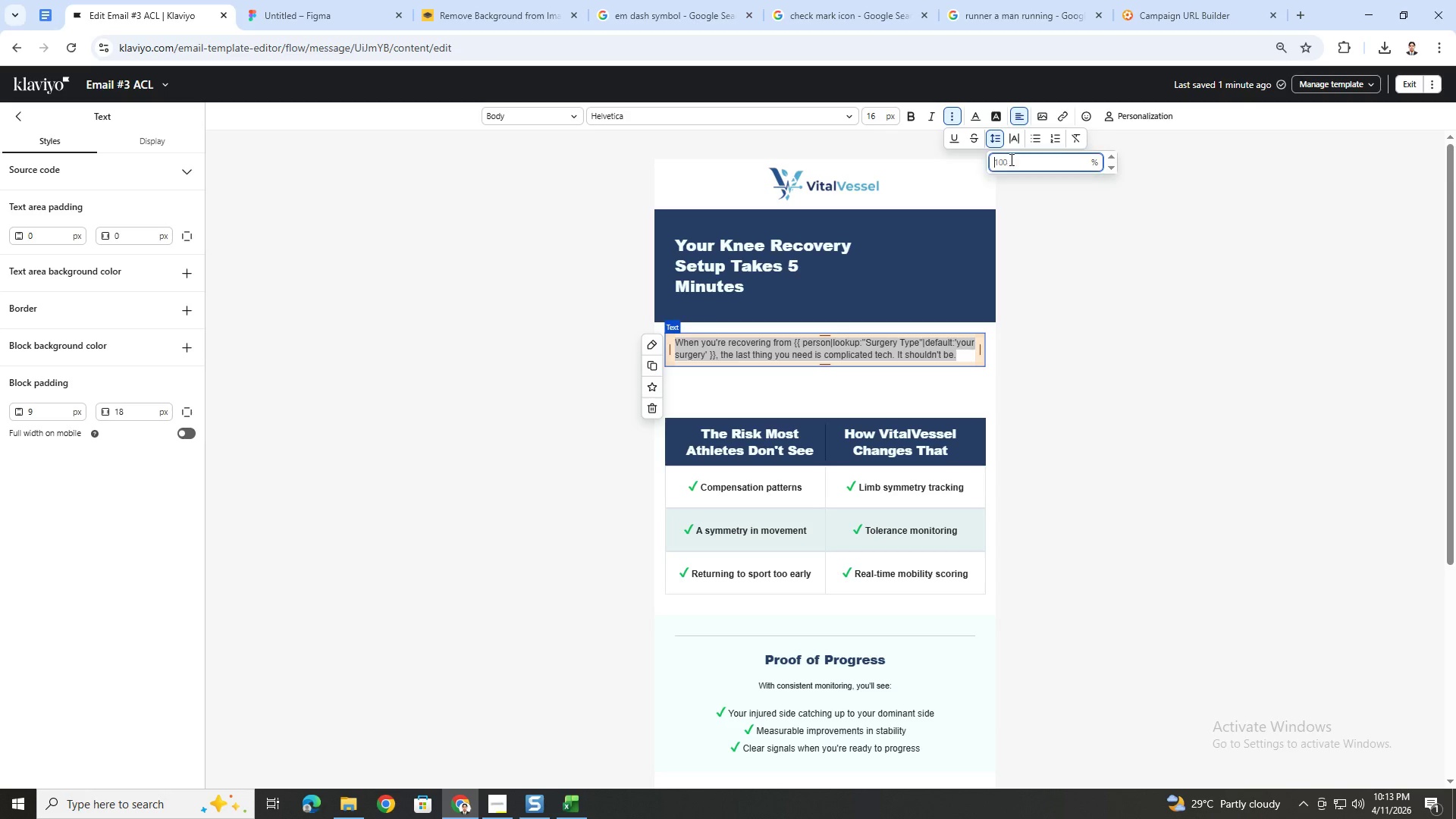 
left_click([1011, 159])
 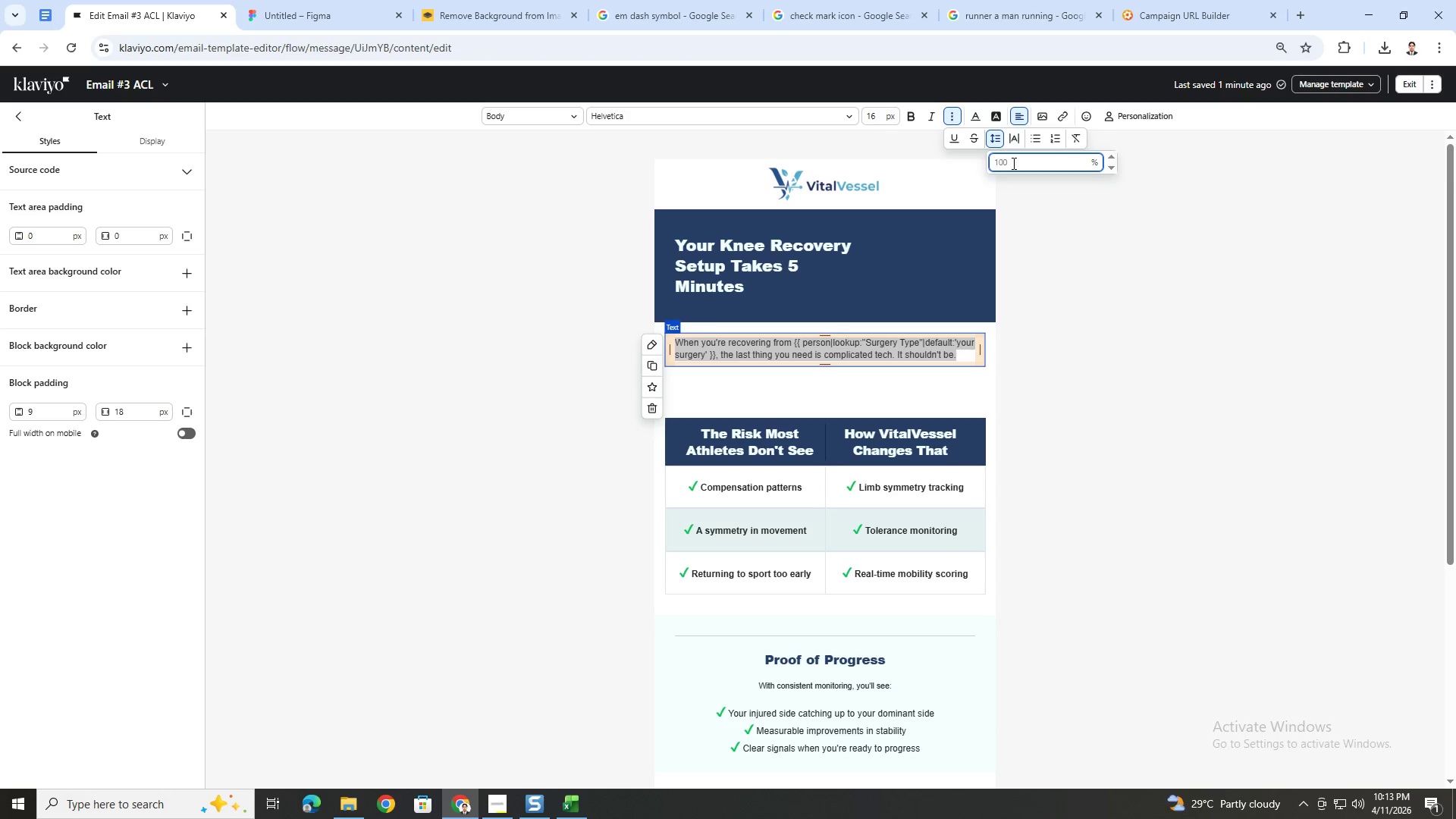 
key(Numpad2)
 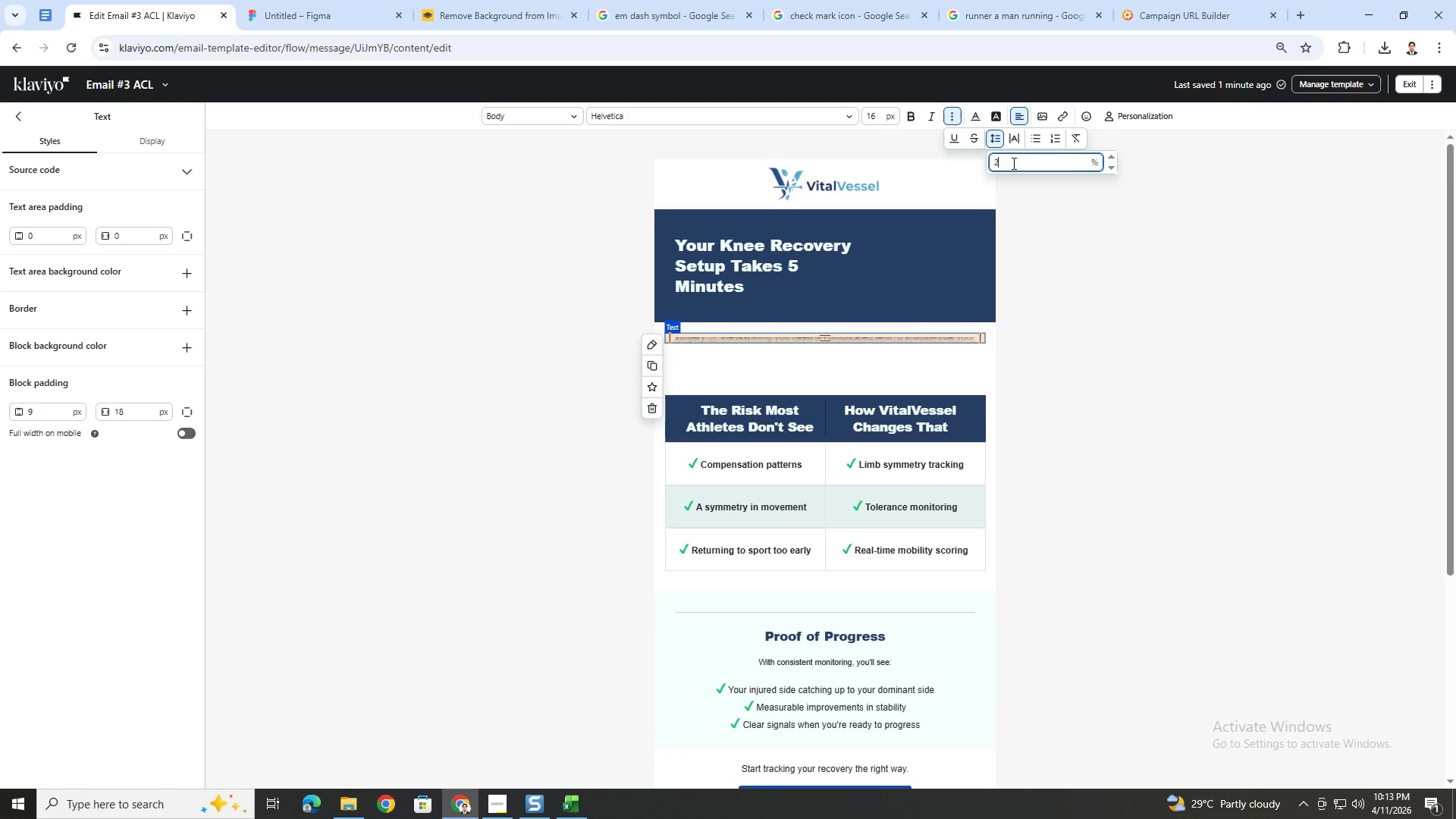 
key(Numpad0)
 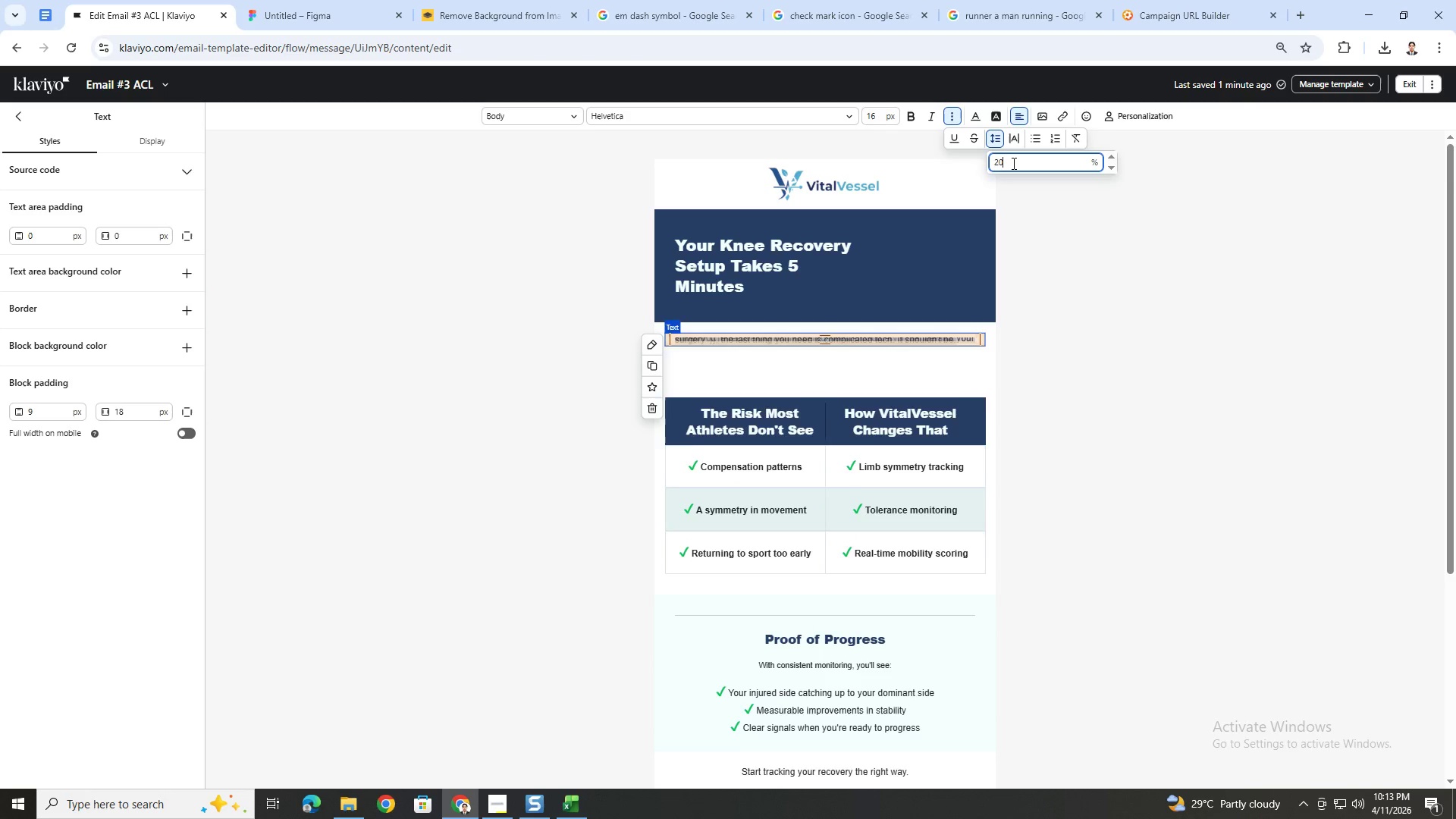 
key(Numpad0)
 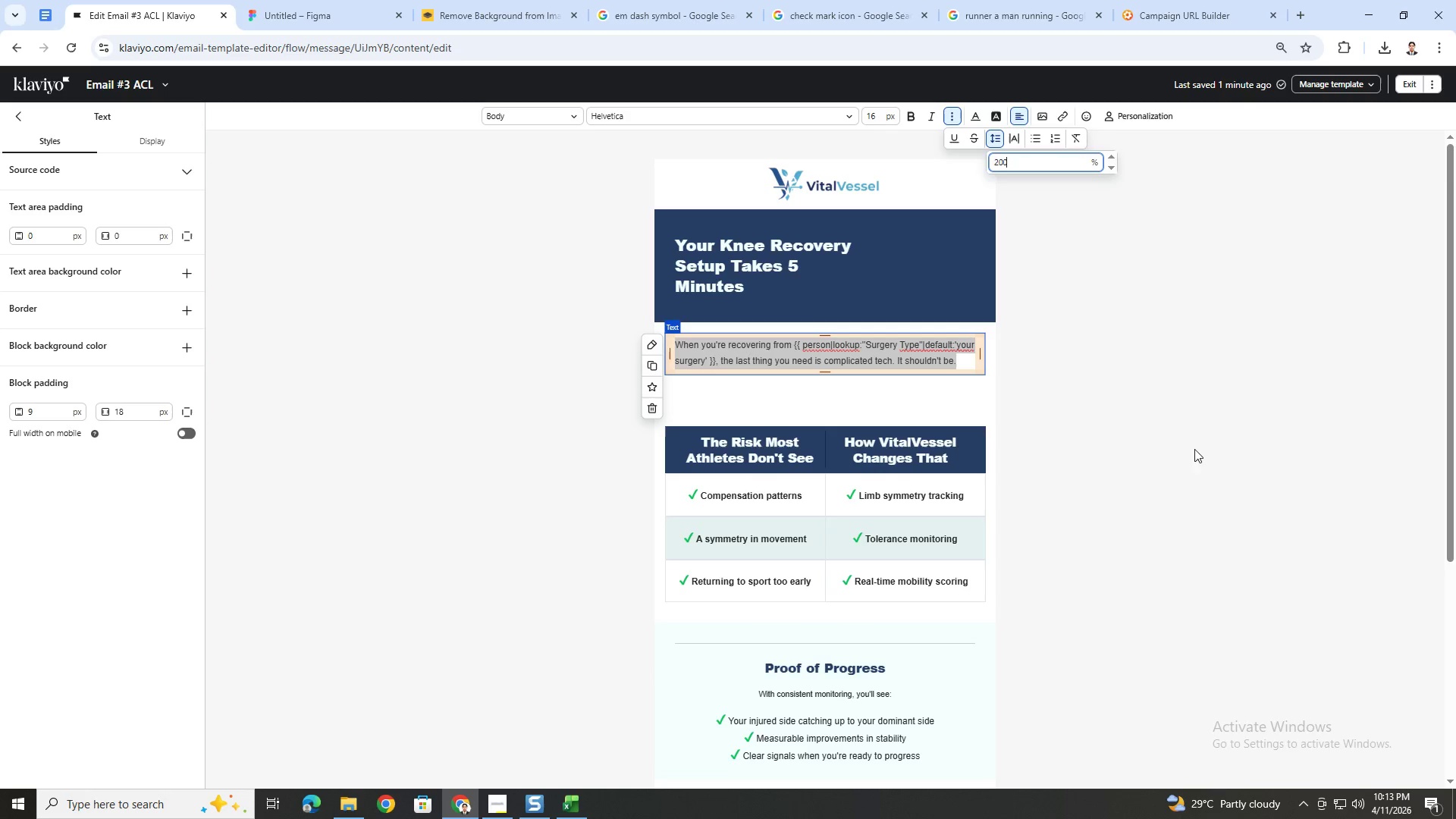 
left_click([1181, 521])
 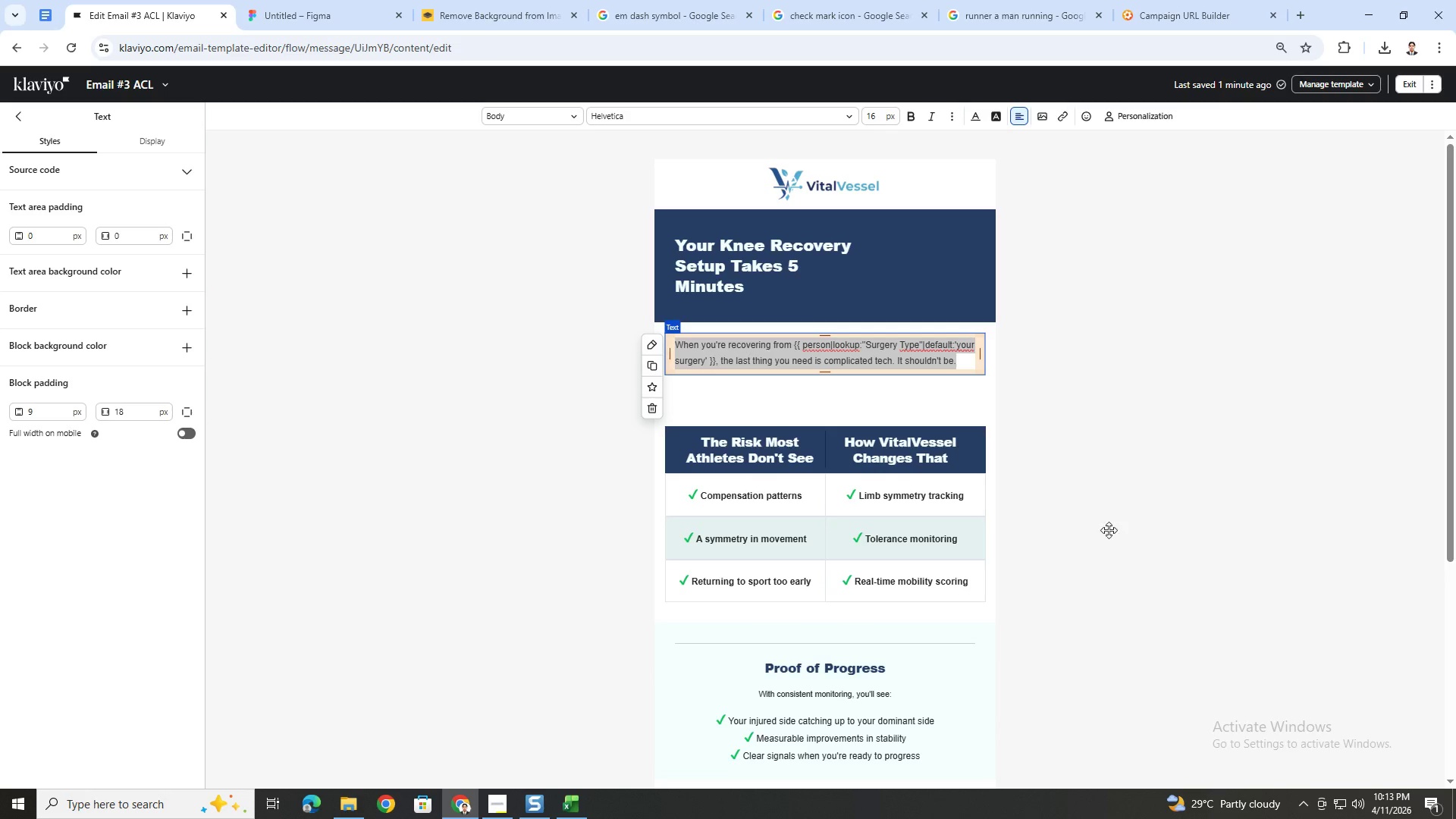 
left_click([1019, 538])
 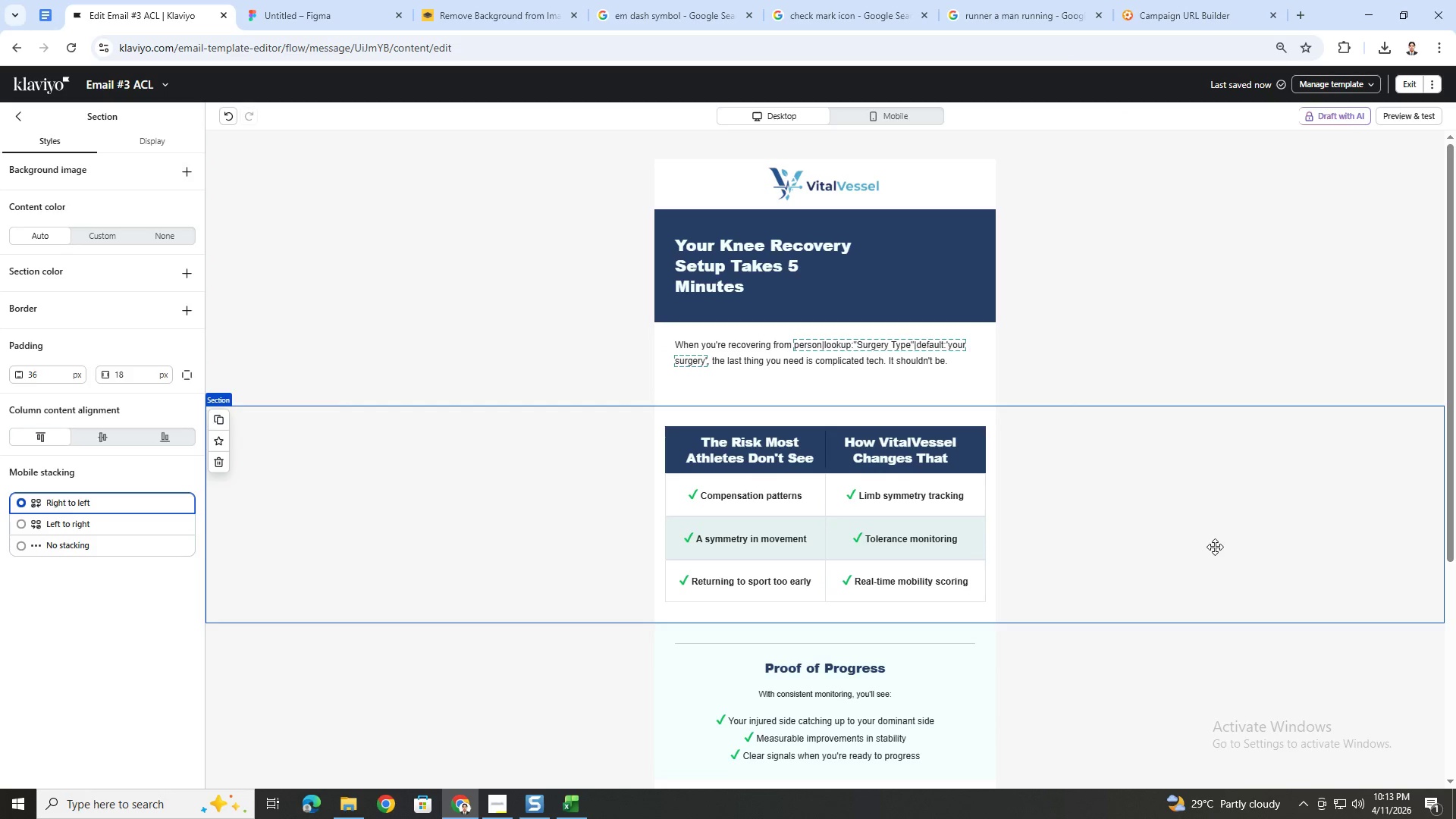 
left_click([936, 376])
 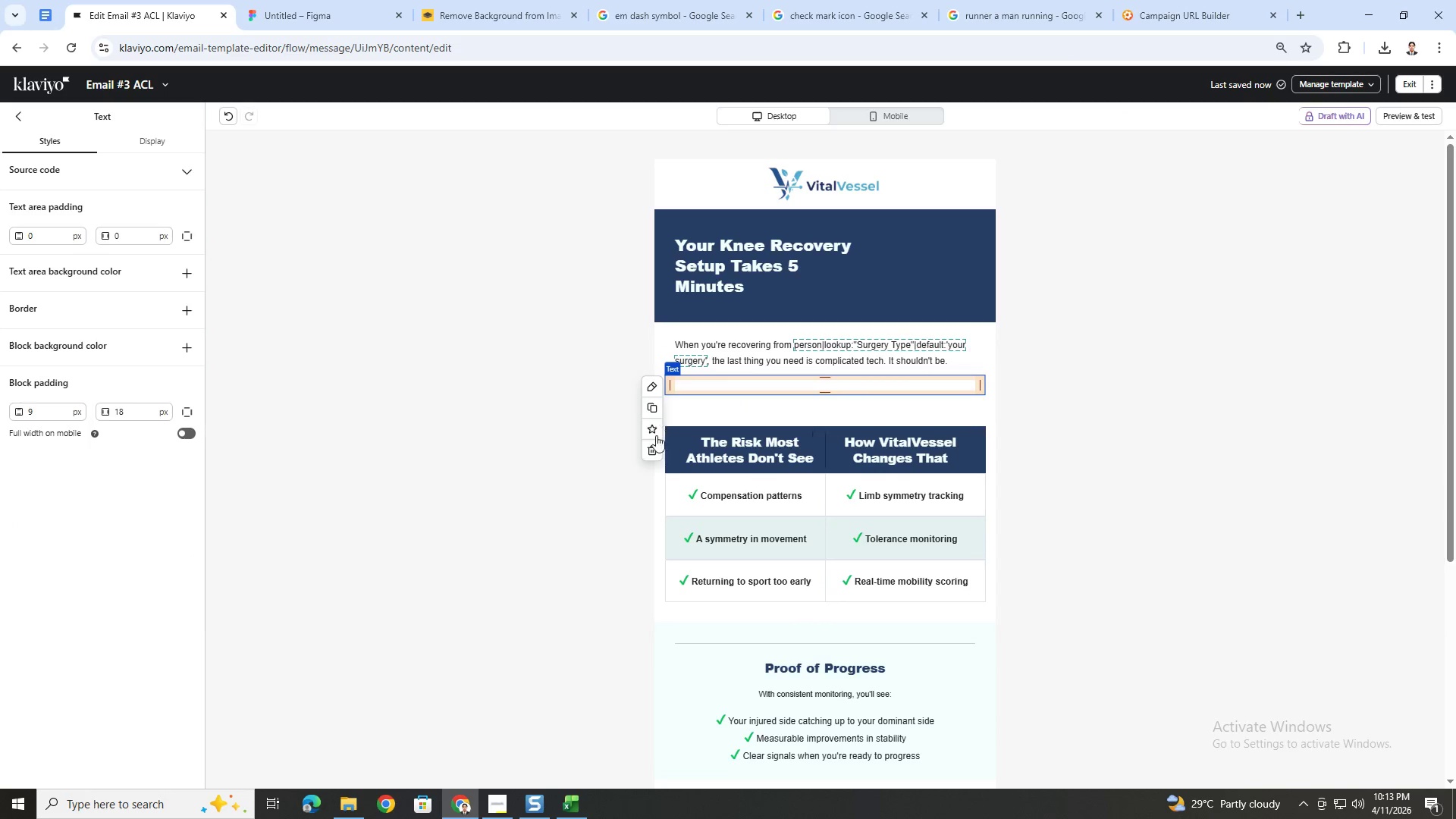 
left_click([653, 454])
 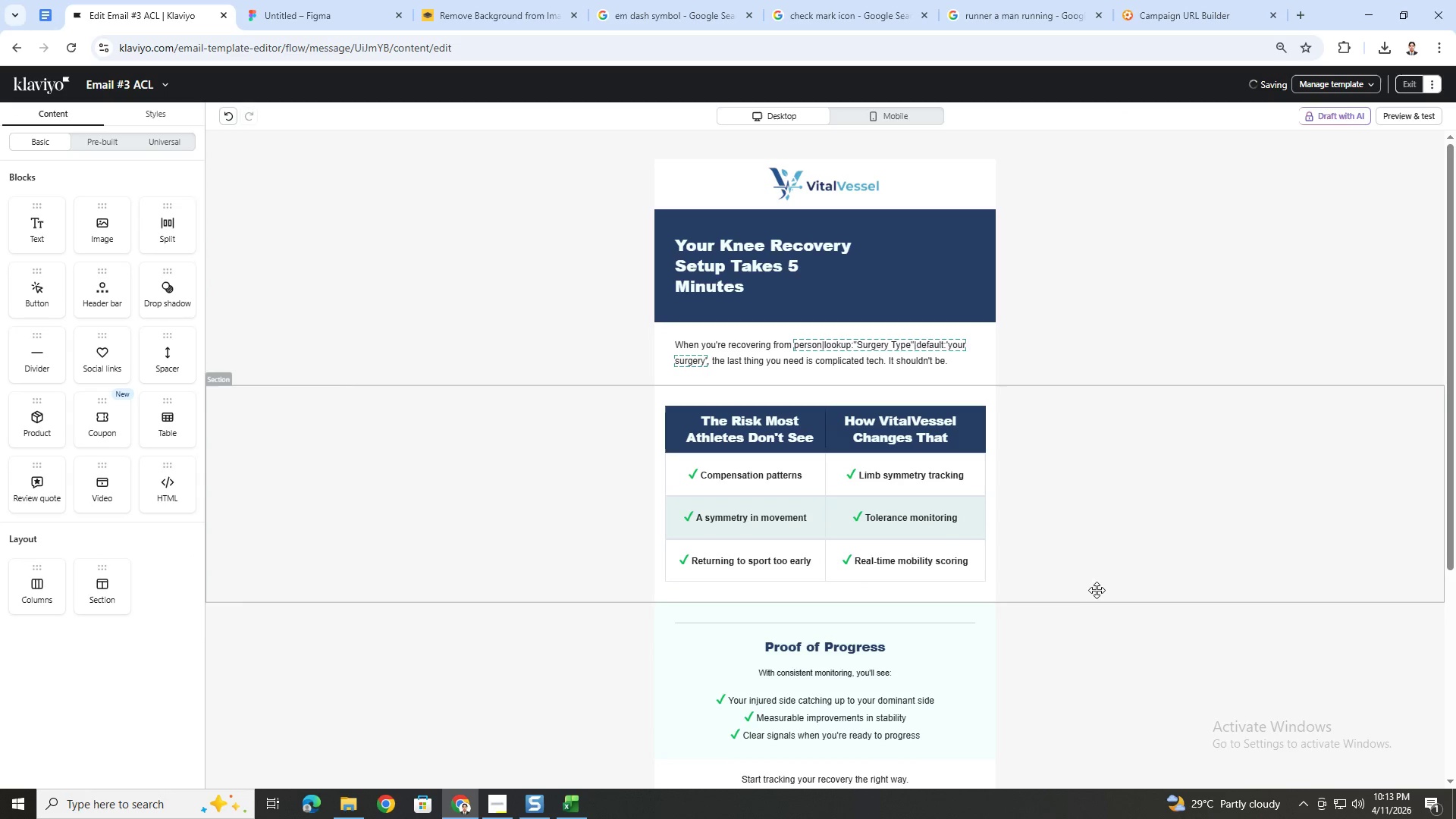 
left_click([1108, 594])
 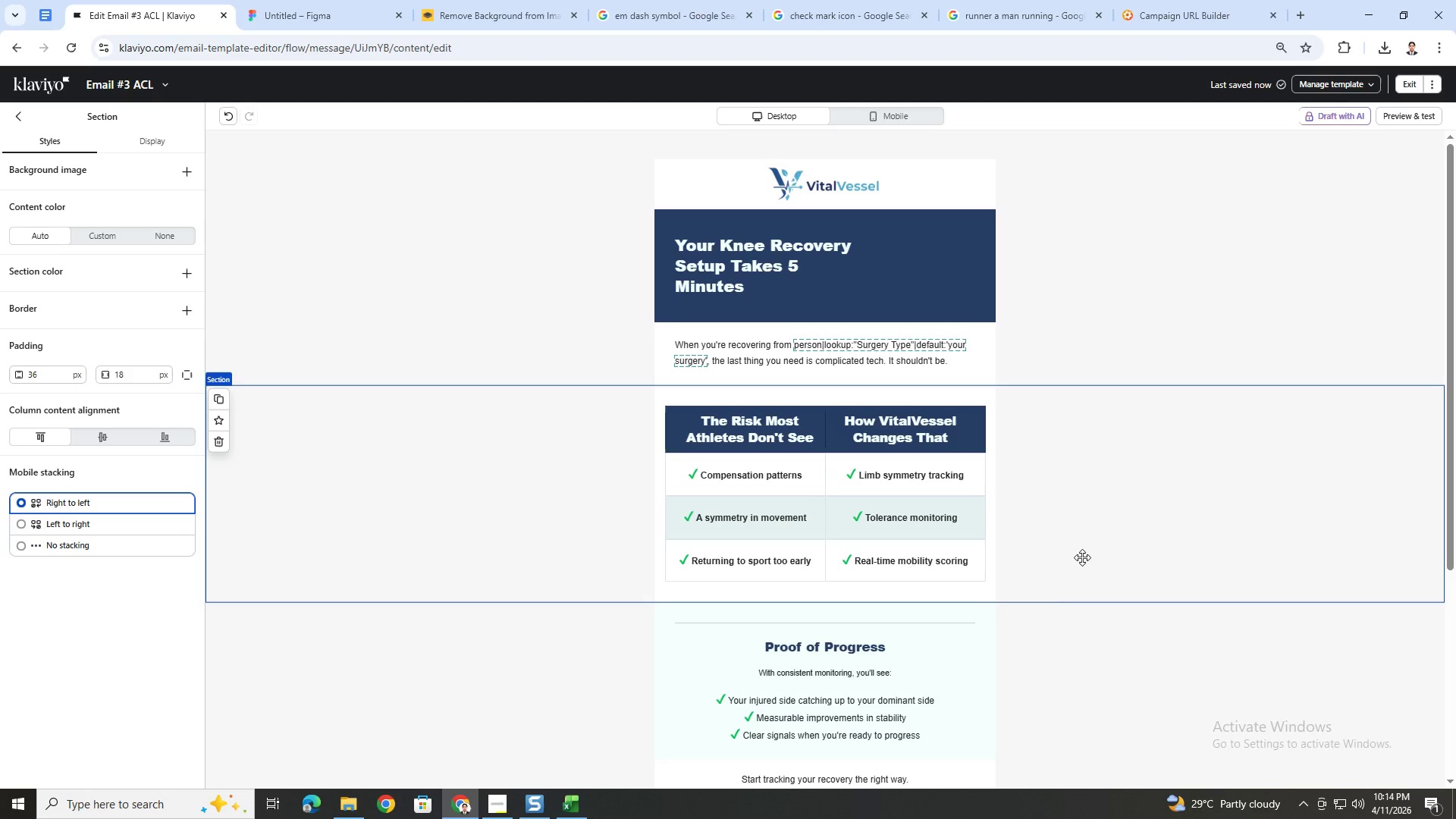 
wait(15.48)
 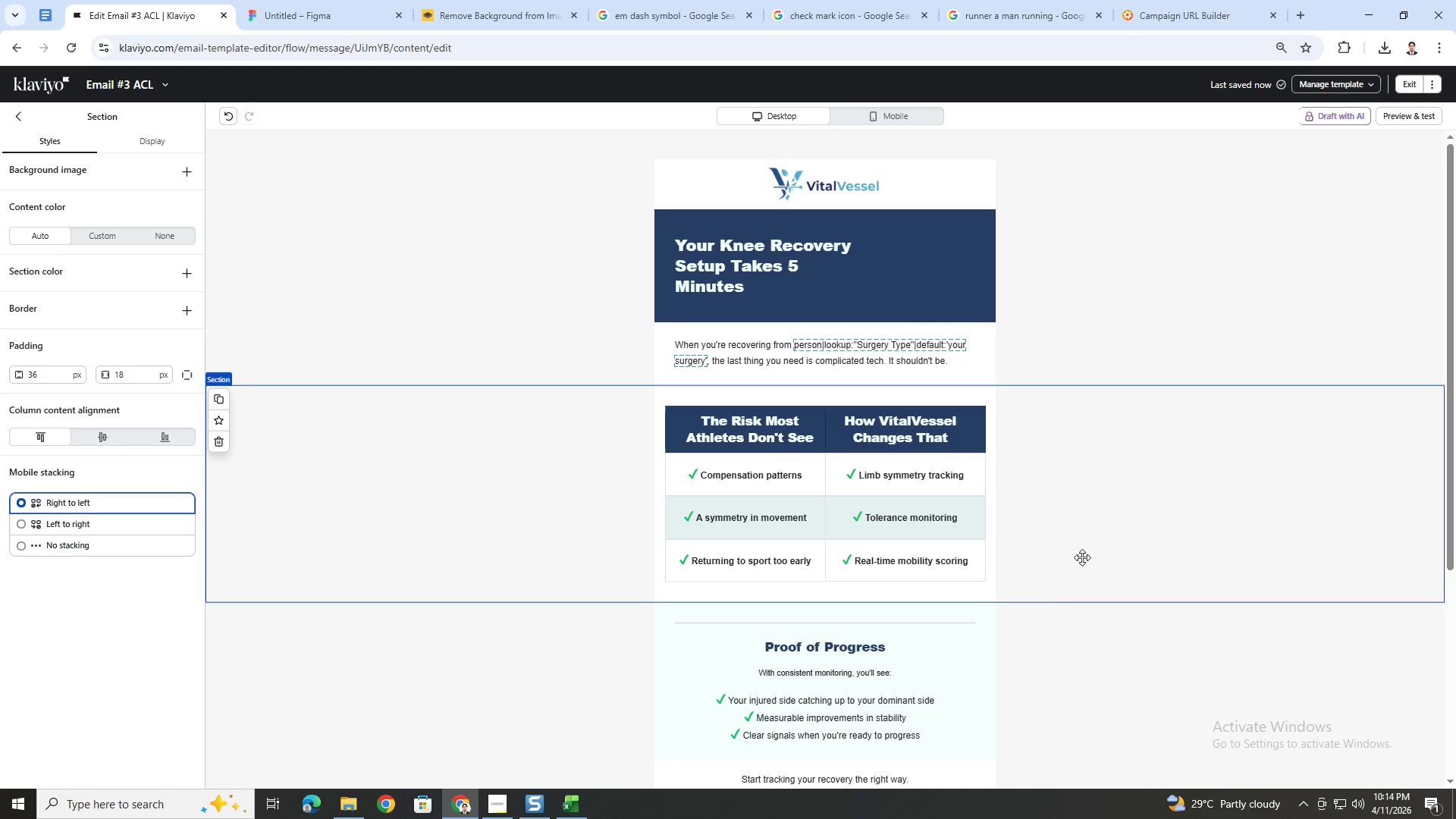 
scroll: coordinate [1082, 557], scroll_direction: down, amount: 1.0
 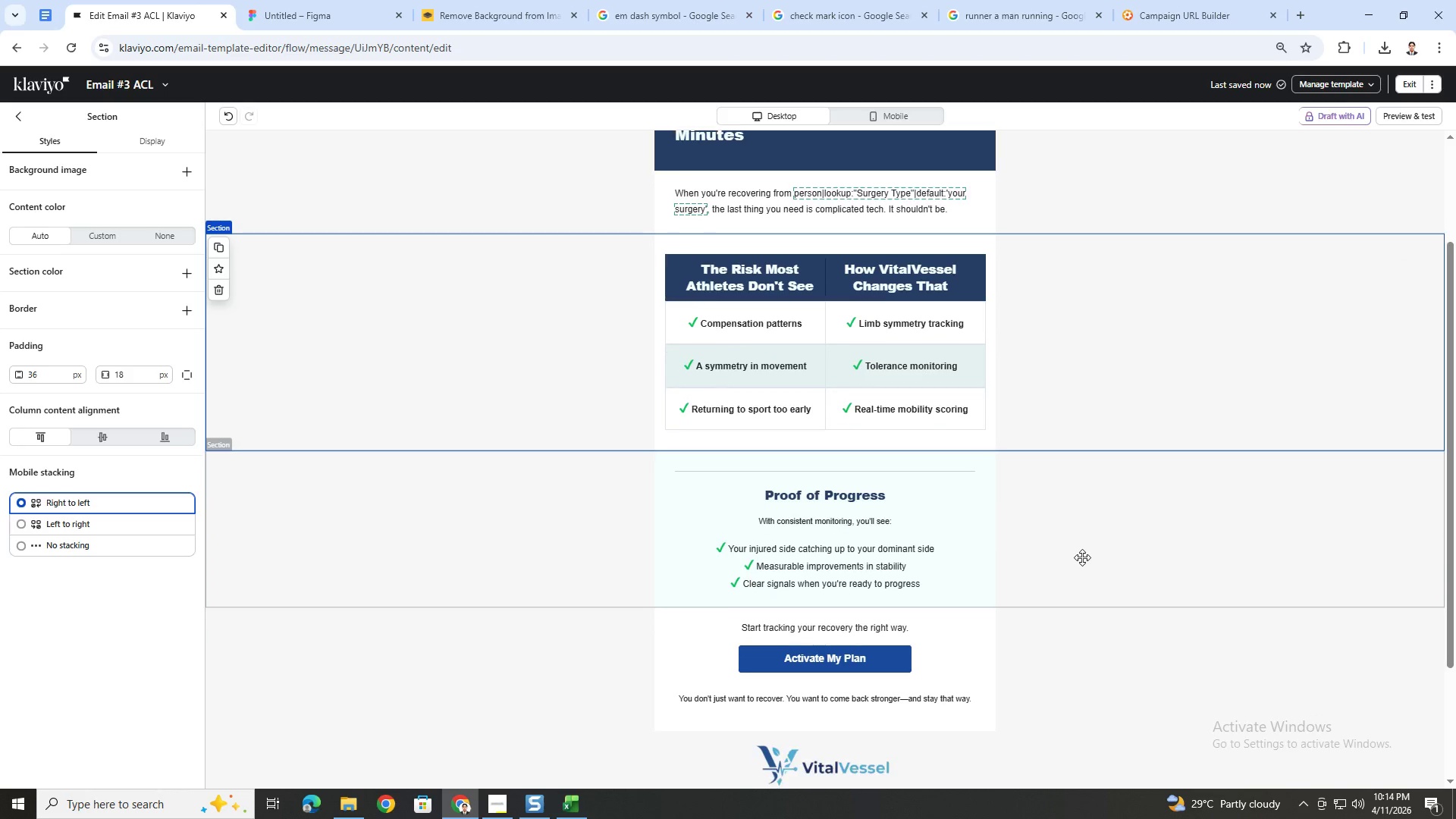 
scroll: coordinate [1082, 557], scroll_direction: up, amount: 2.0
 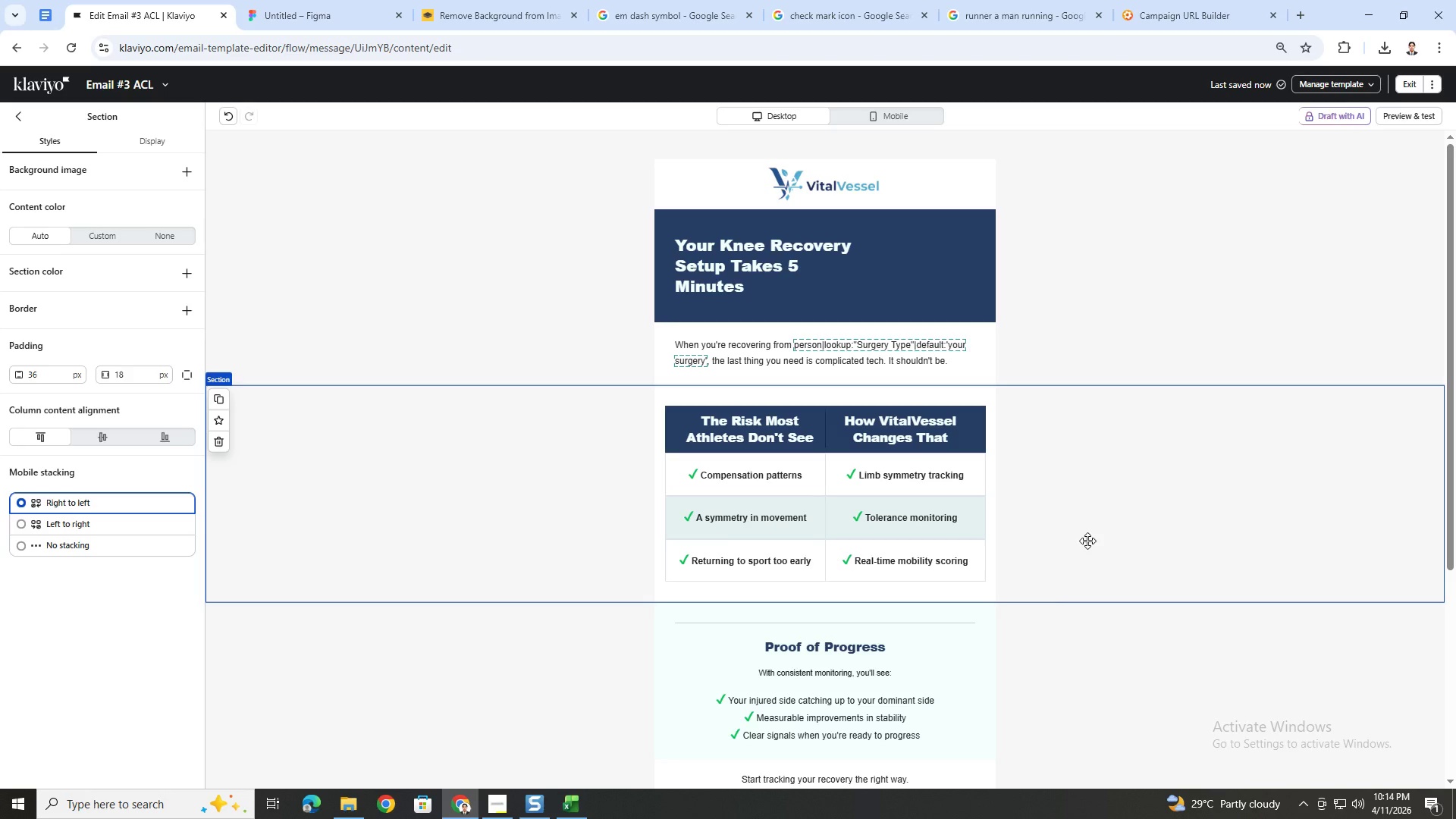 
wait(18.0)
 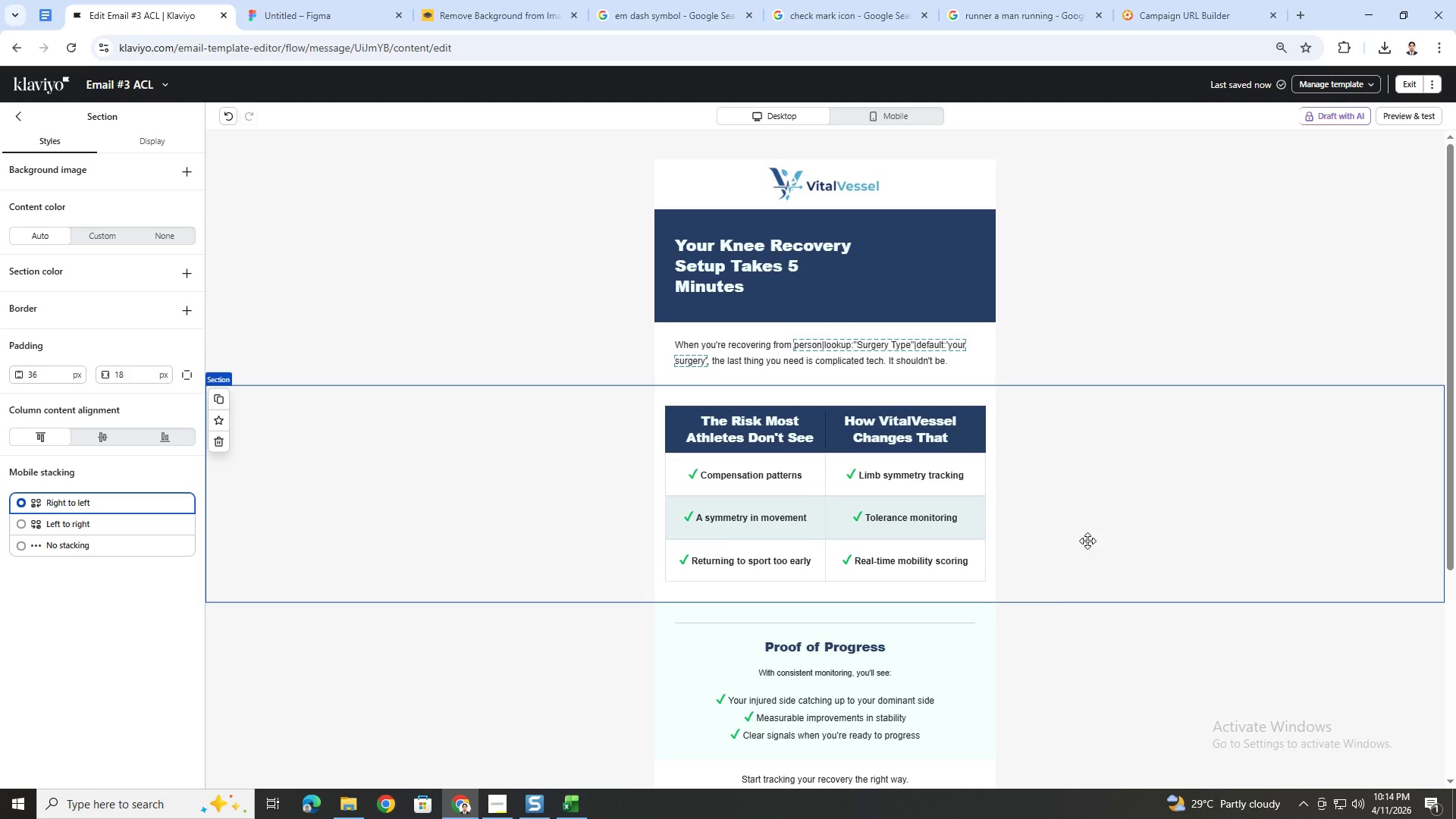 
left_click([1147, 541])
 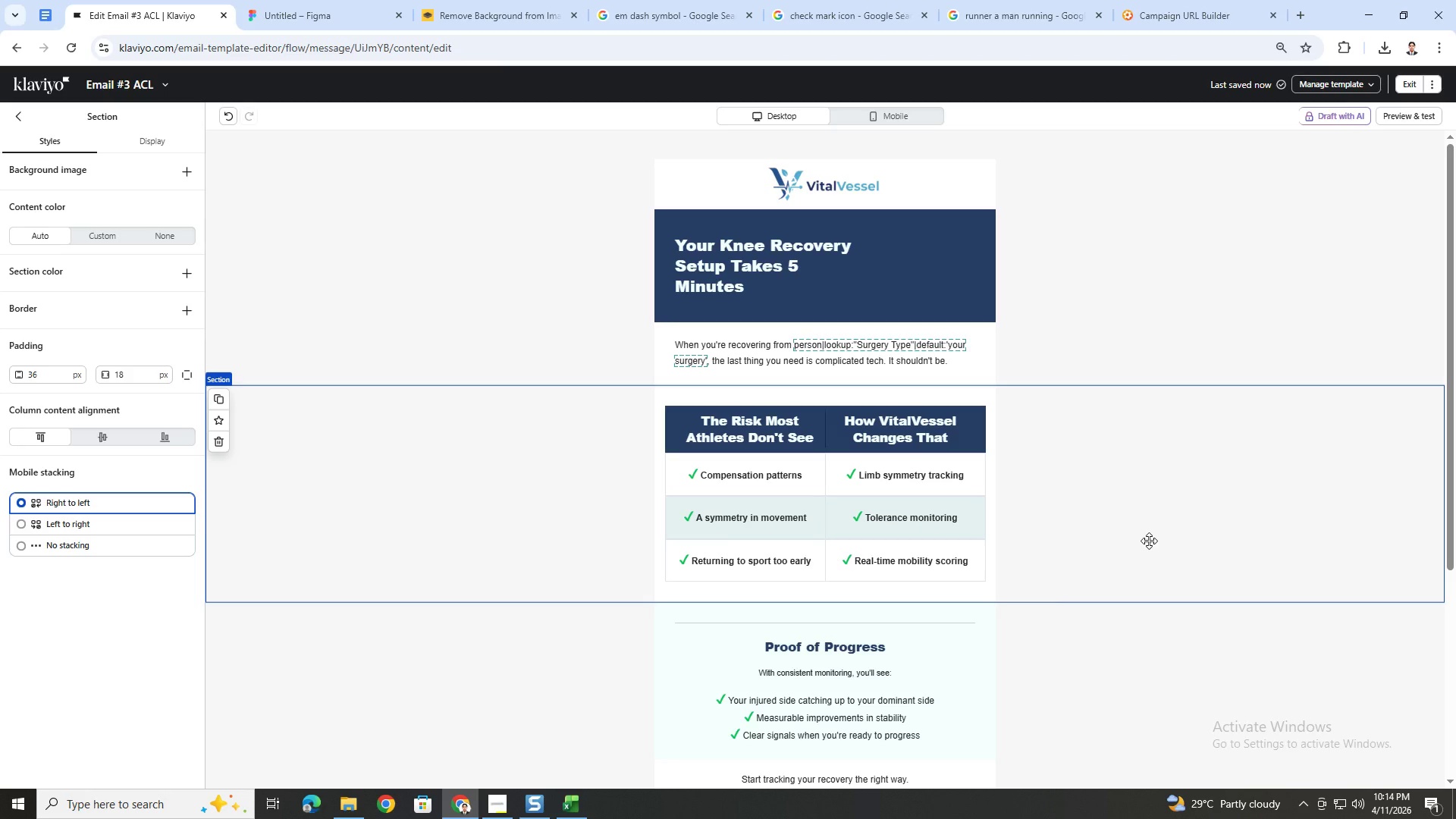 
wait(10.81)
 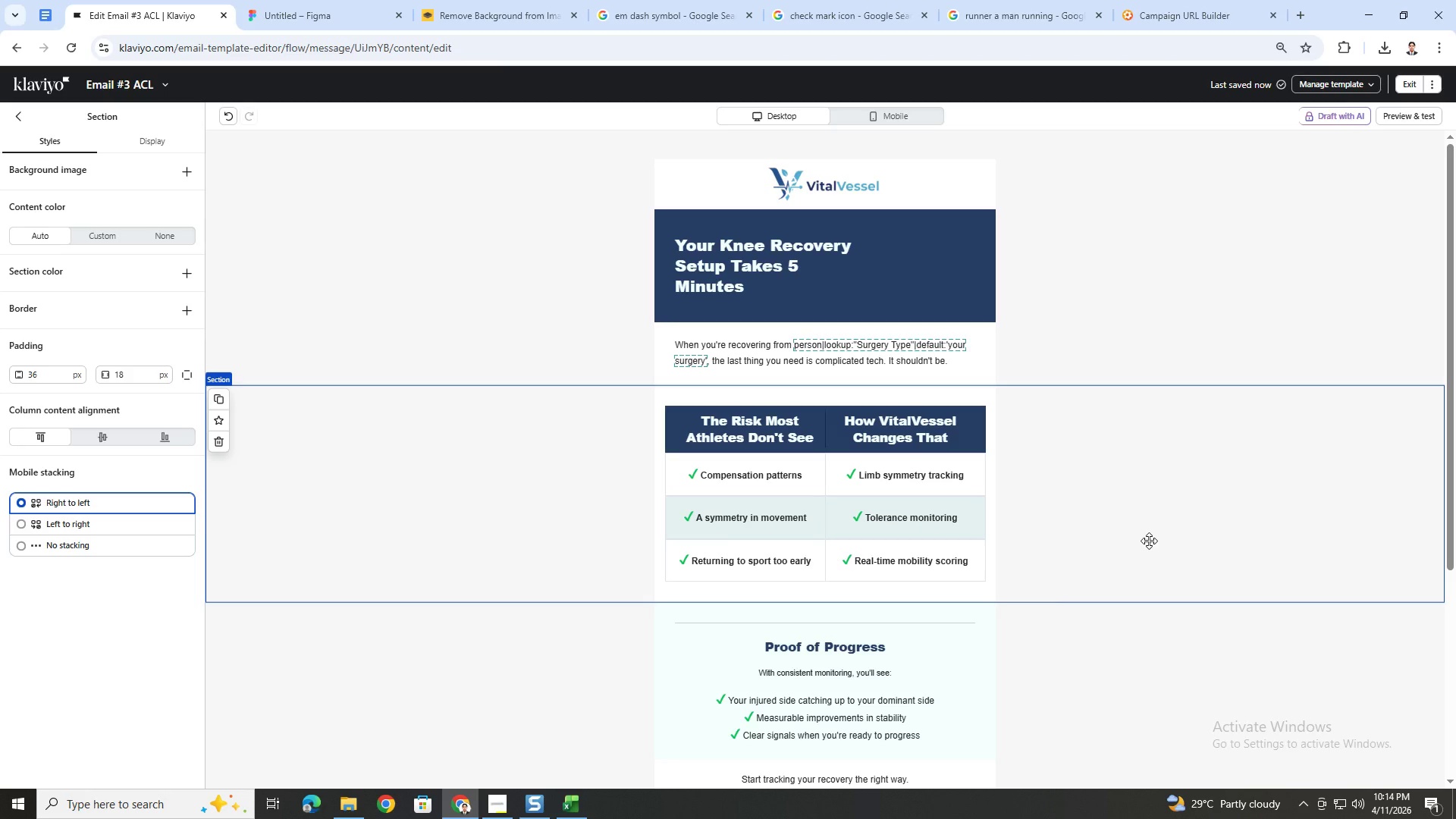 
left_click([781, 423])
 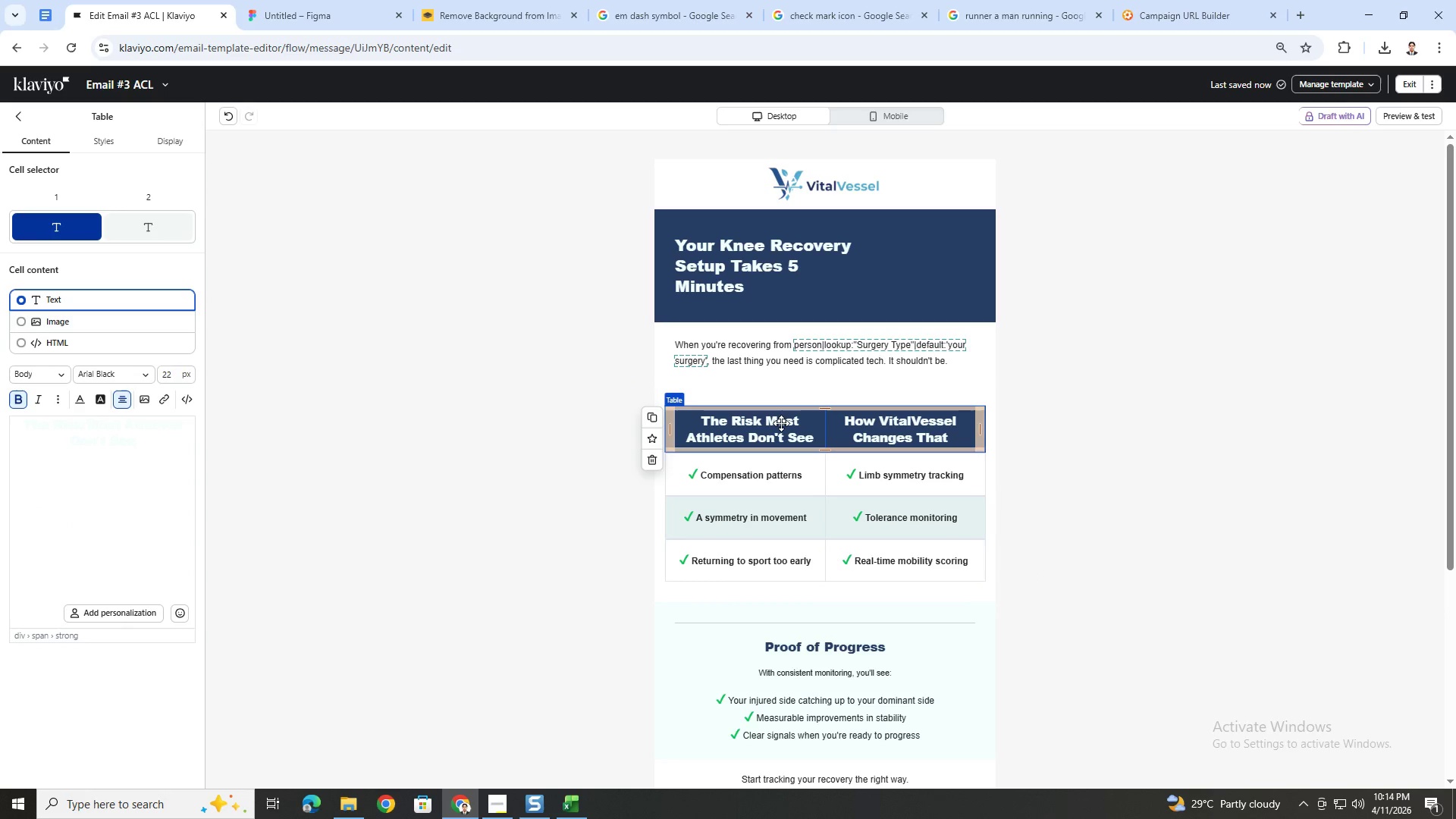 
double_click([781, 423])
 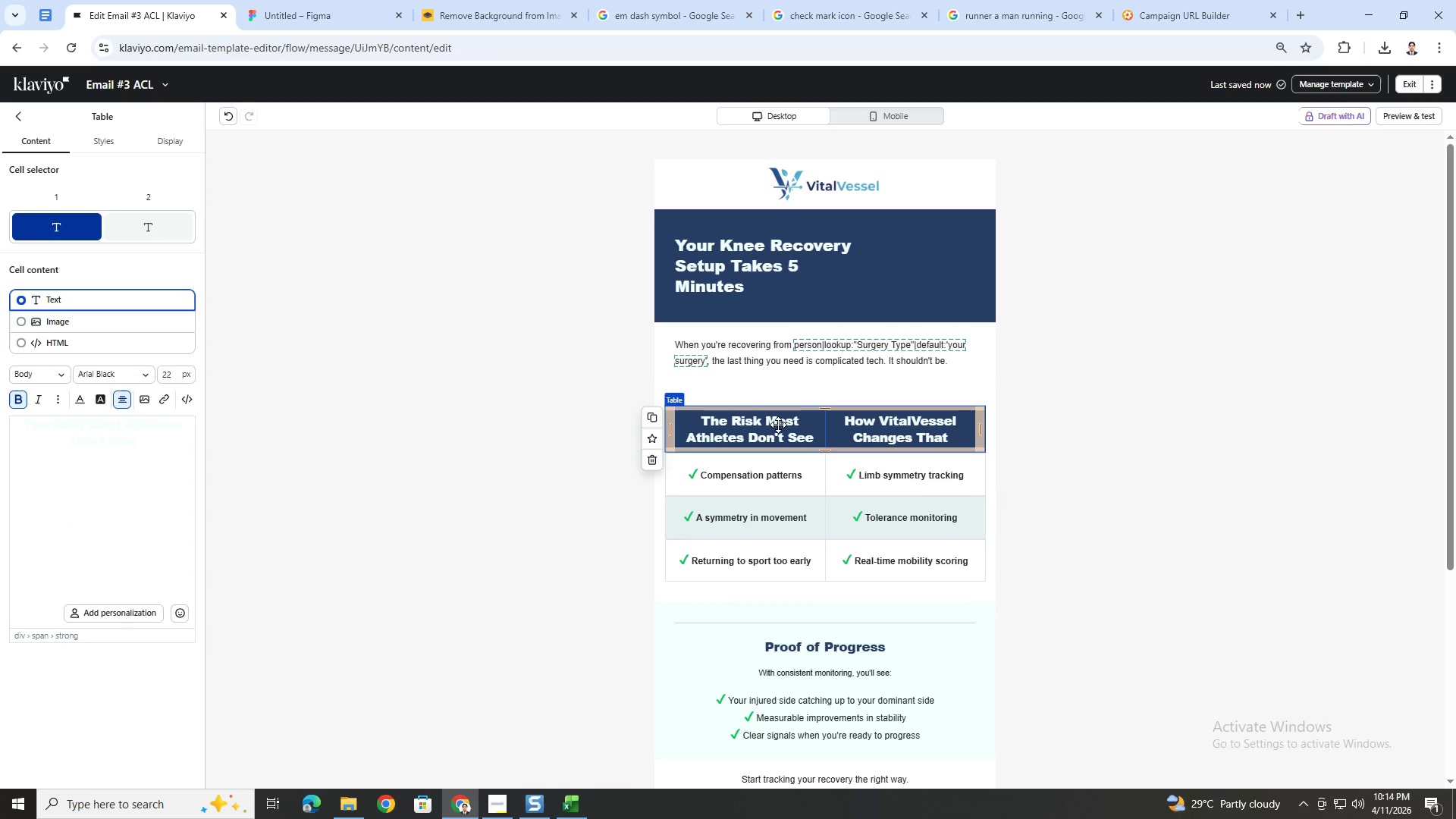 
double_click([778, 425])
 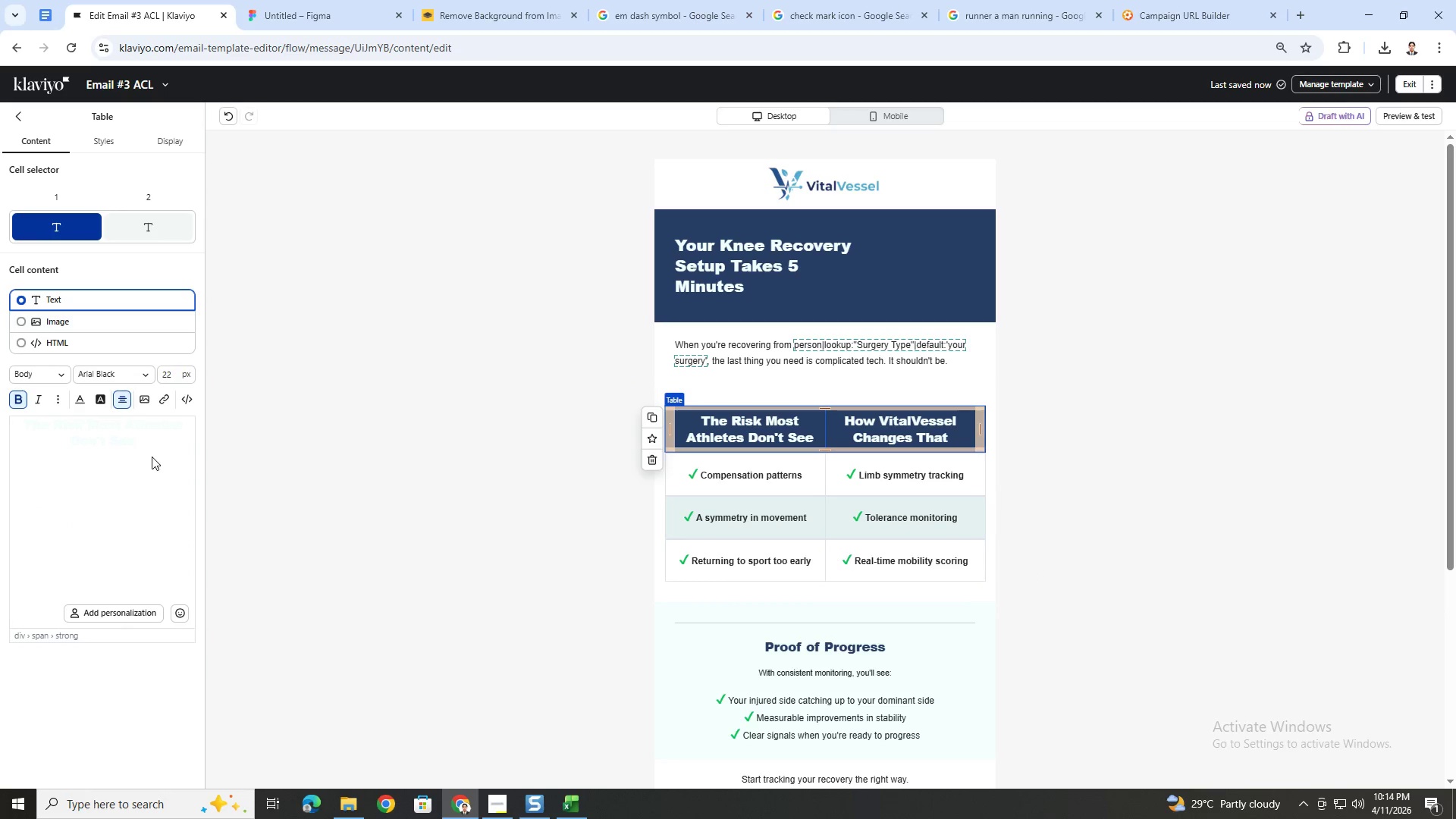 
left_click_drag(start_coordinate=[154, 452], to_coordinate=[7, 401])
 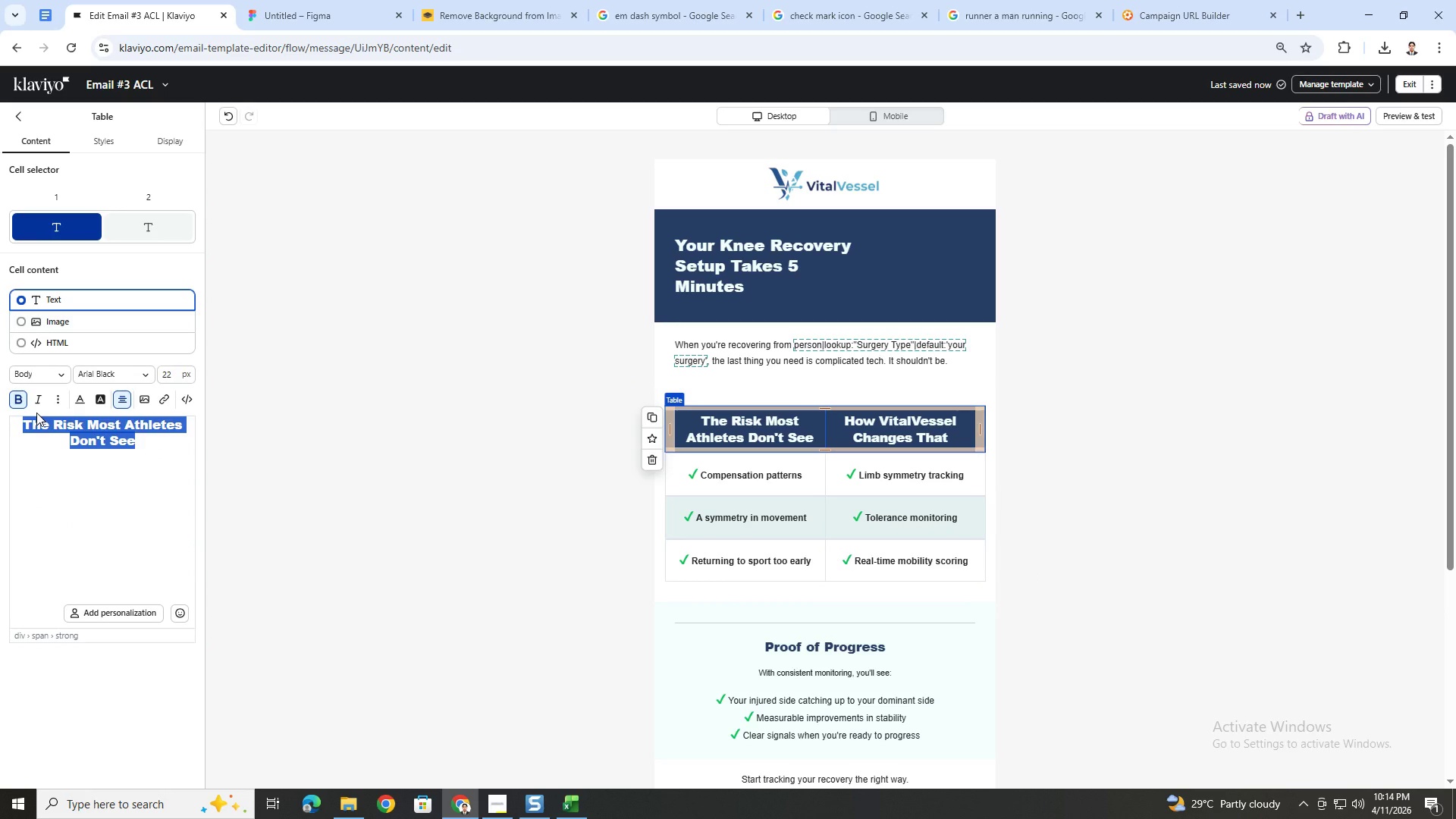 
type(Here's What T)
key(Backspace)
type(You'dd)
key(Backspace)
key(Backspace)
type(ll Actually Di)
key(Backspace)
type(o)
 